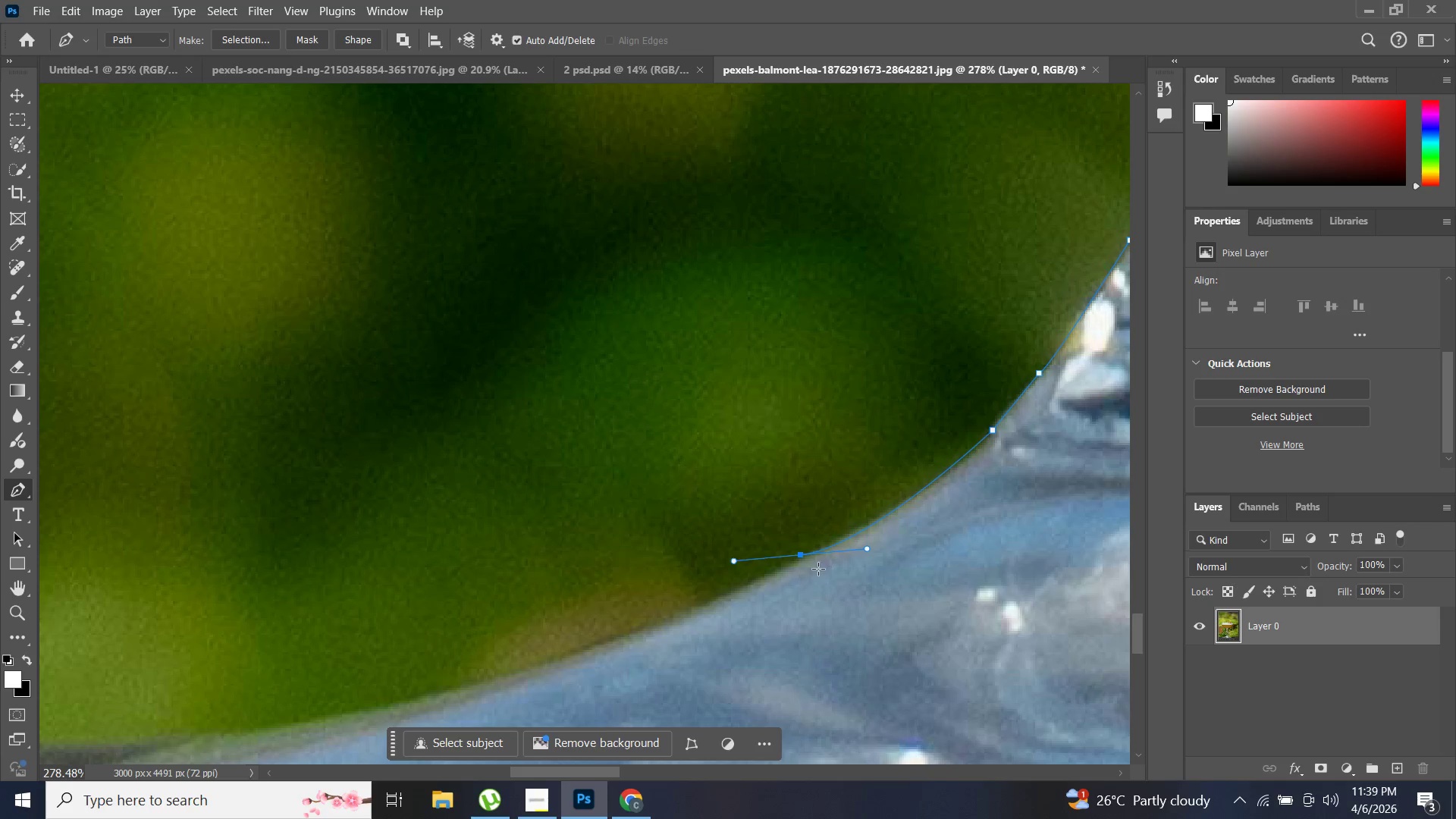 
key(Control+Z)
 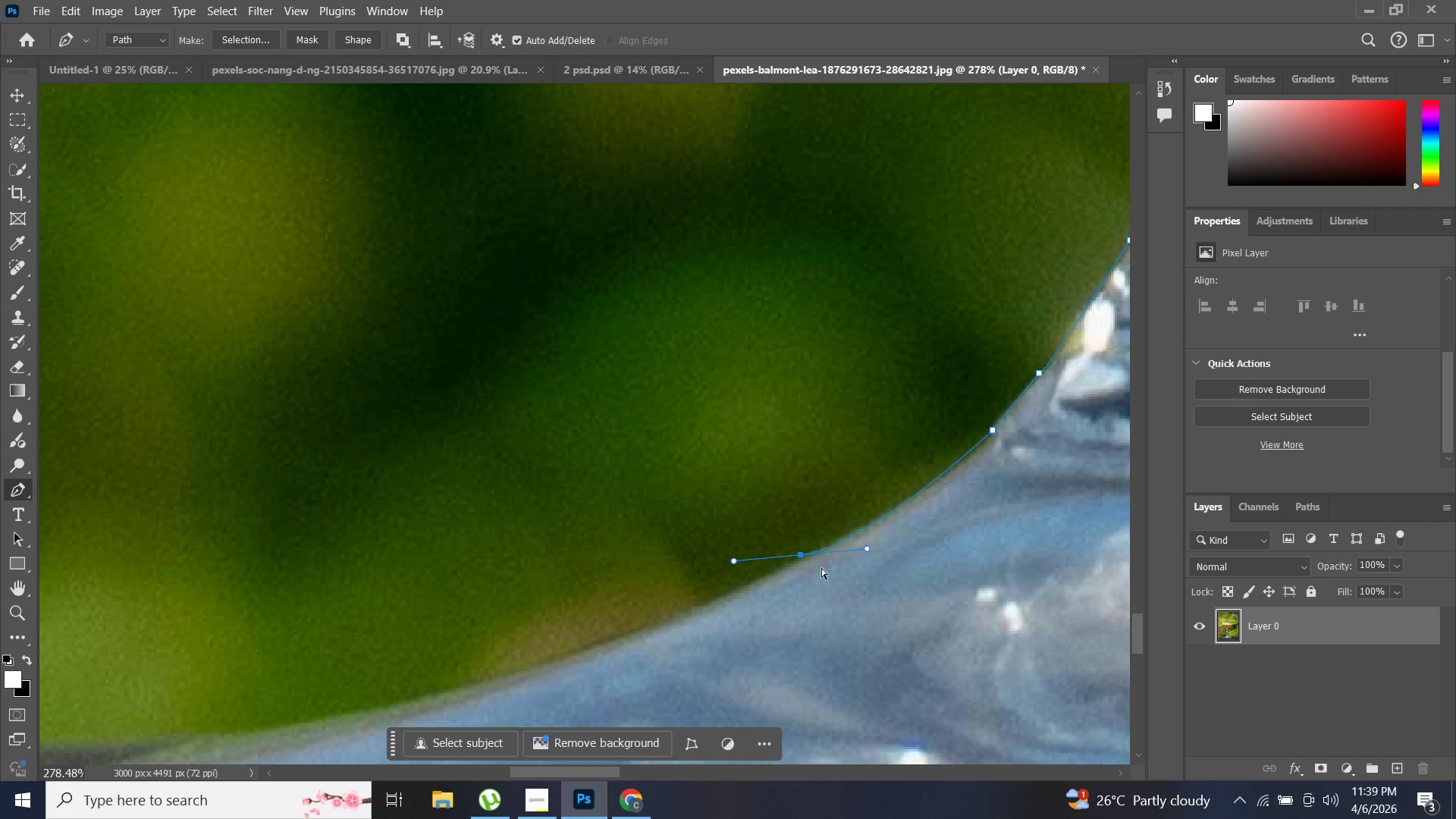 
key(Control+ControlLeft)
 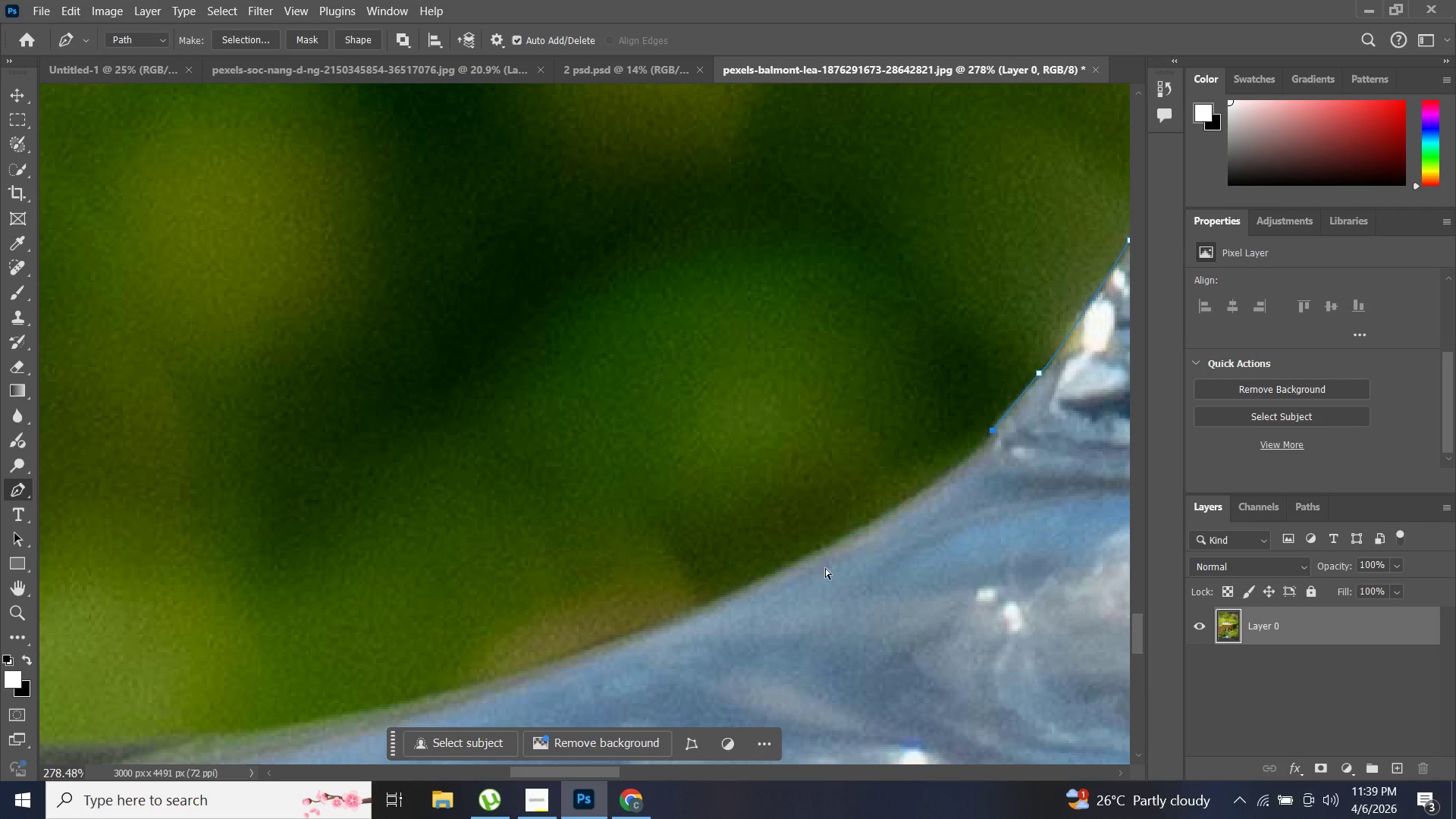 
key(Control+Z)
 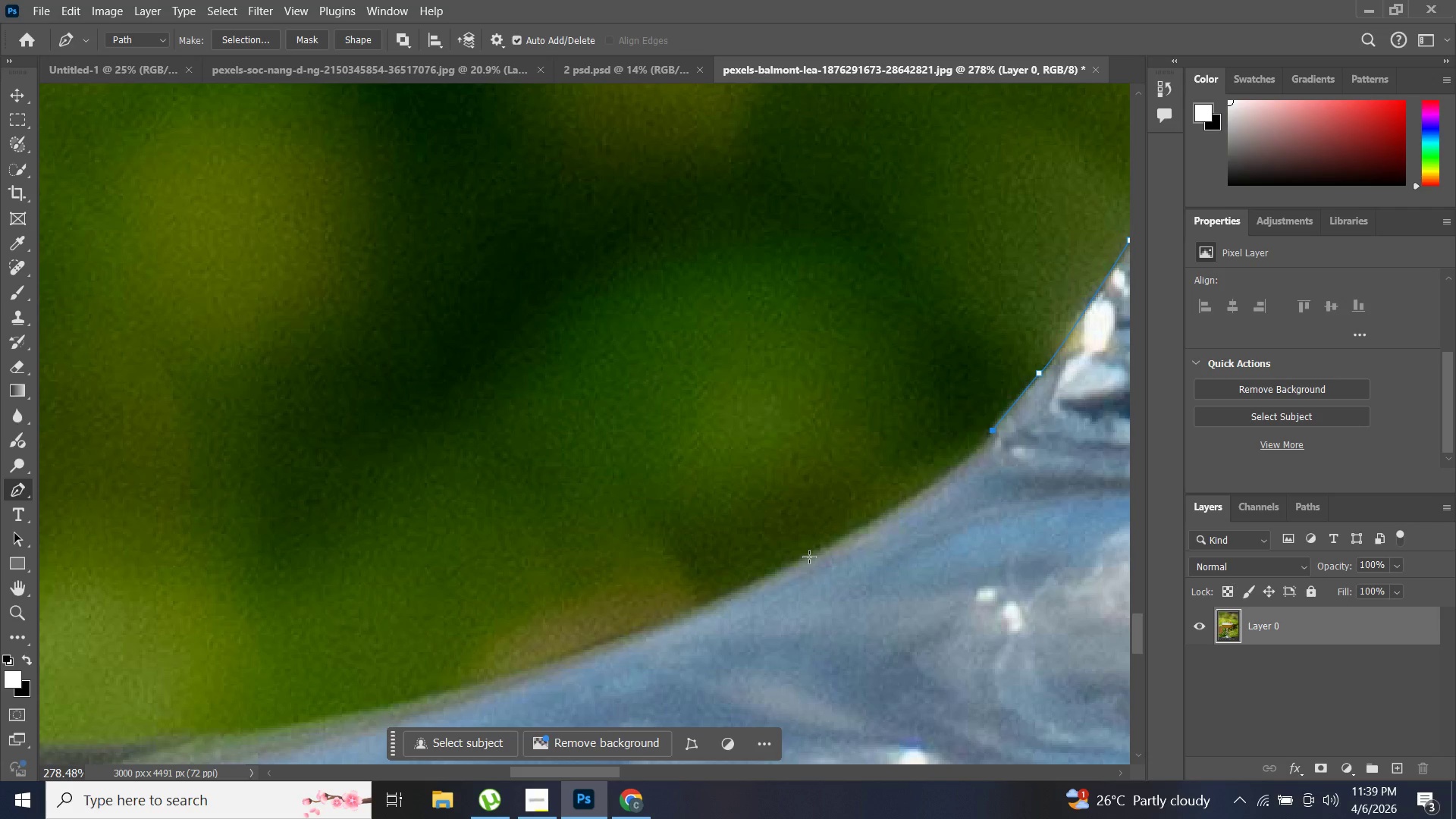 
left_click_drag(start_coordinate=[809, 556], to_coordinate=[780, 551])
 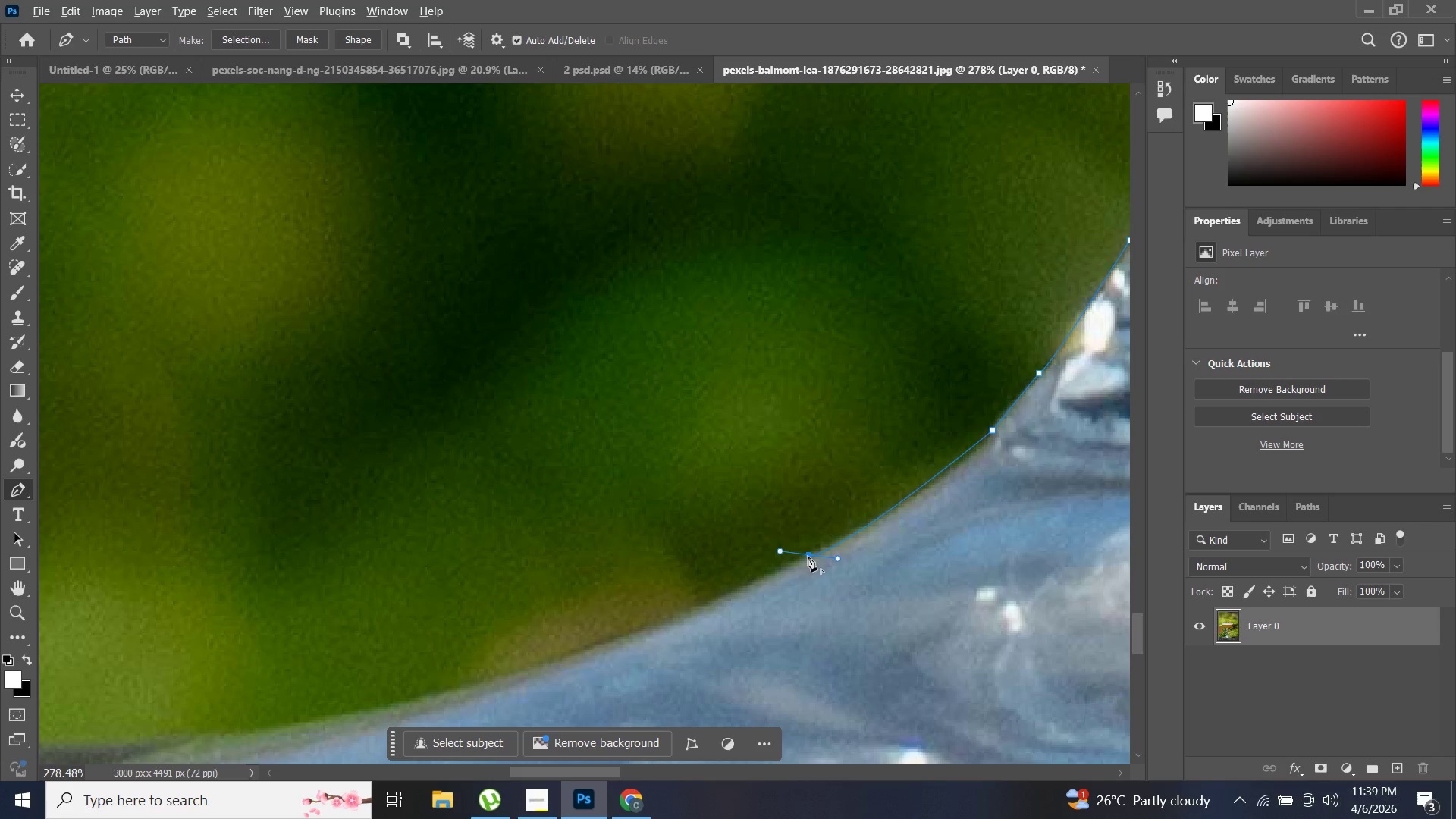 
hold_key(key=AltLeft, duration=0.64)
left_click([808, 557])
 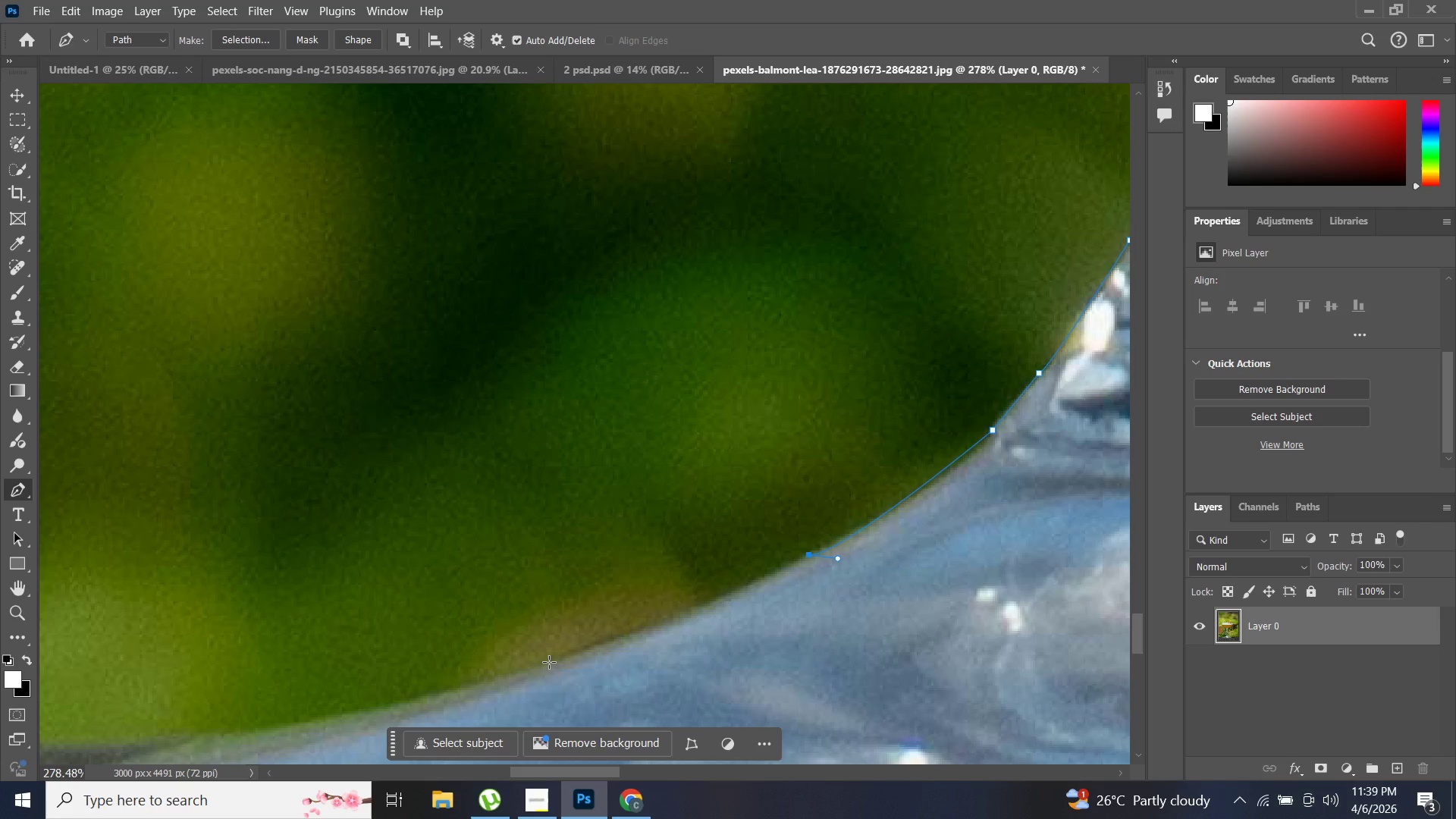 
left_click_drag(start_coordinate=[549, 662], to_coordinate=[532, 648])
 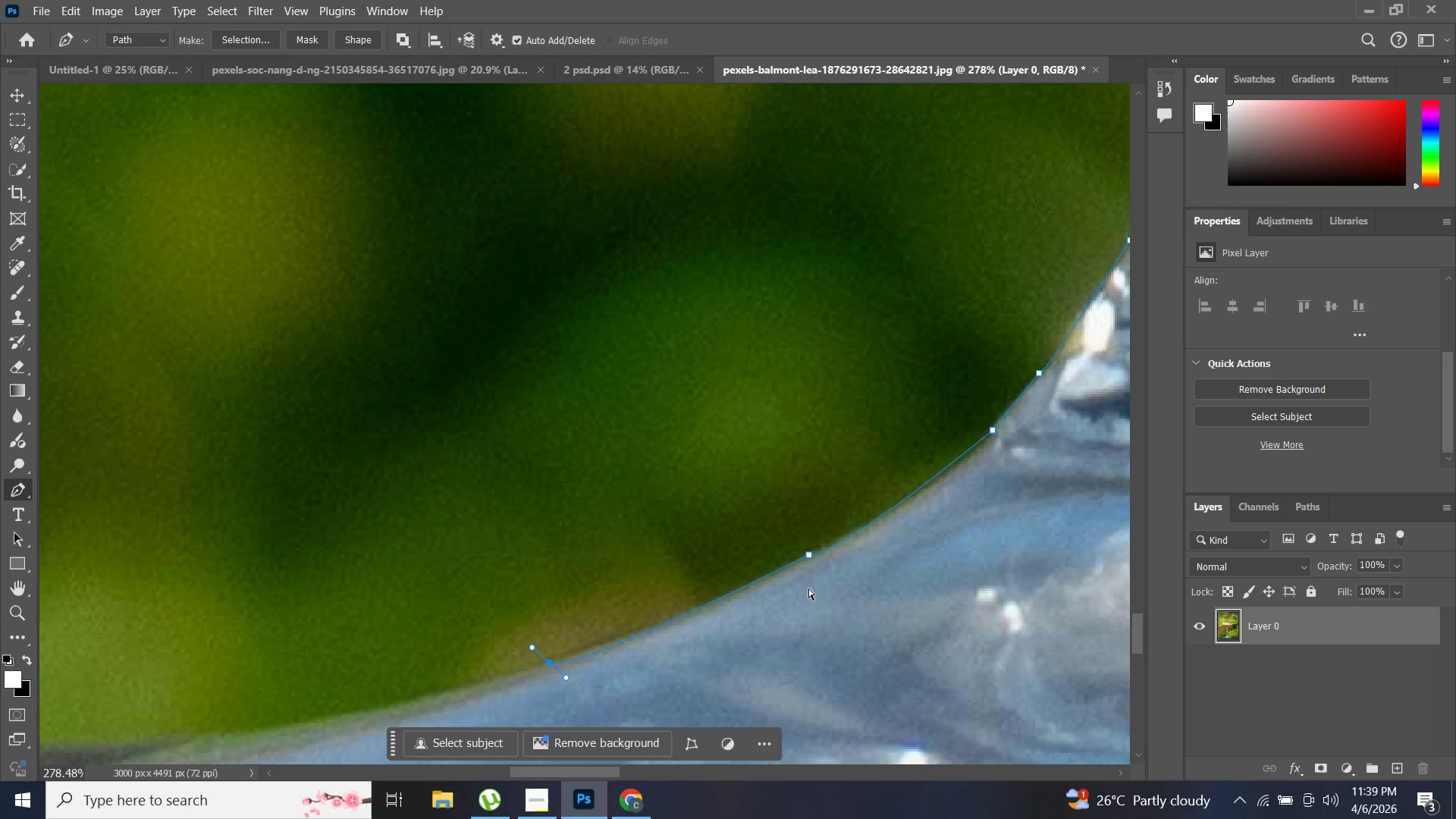 
key(Control+Z)
 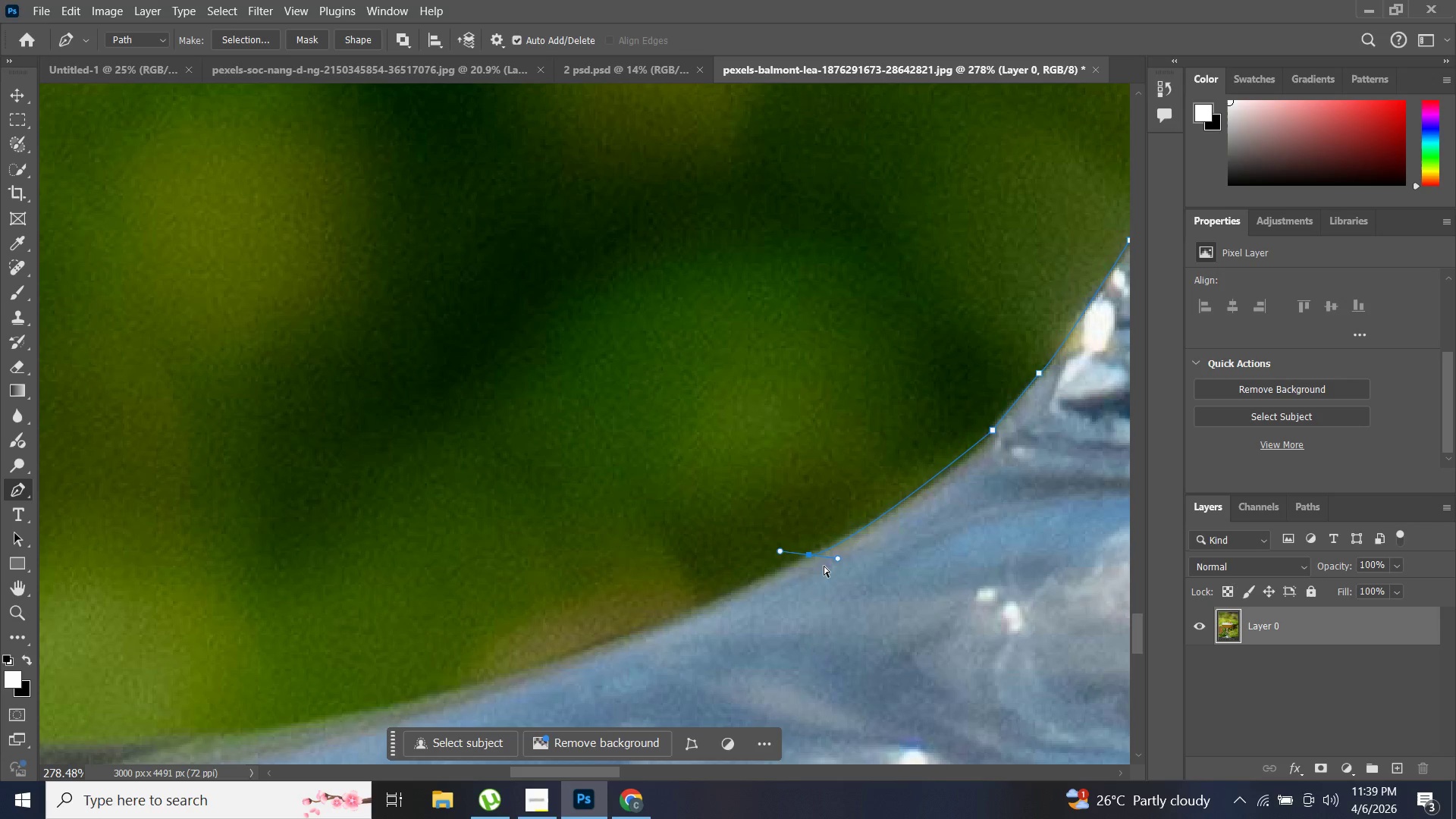 
key(Control+Z)
 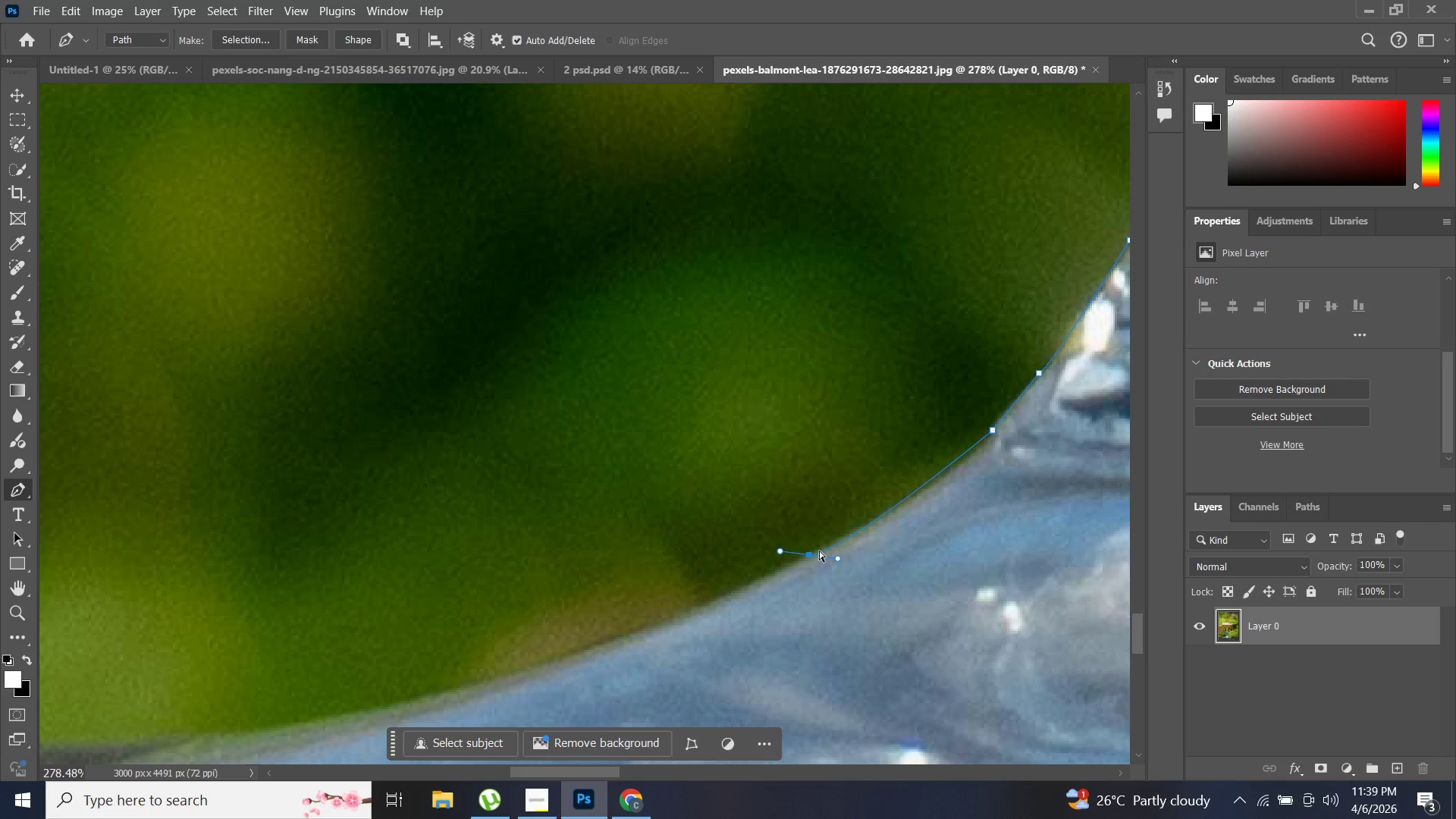 
key(Control+ControlLeft)
 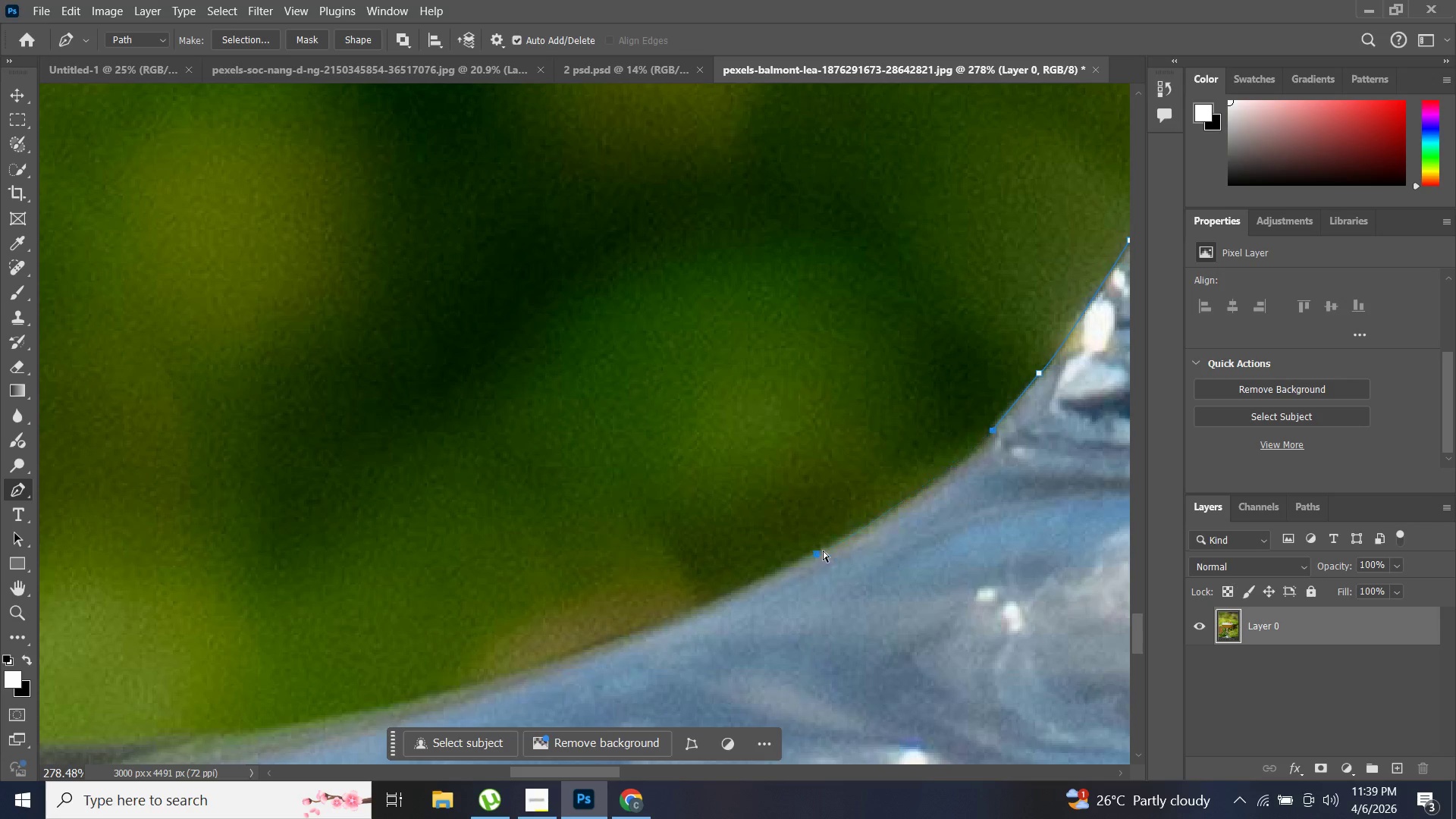 
key(Control+Z)
 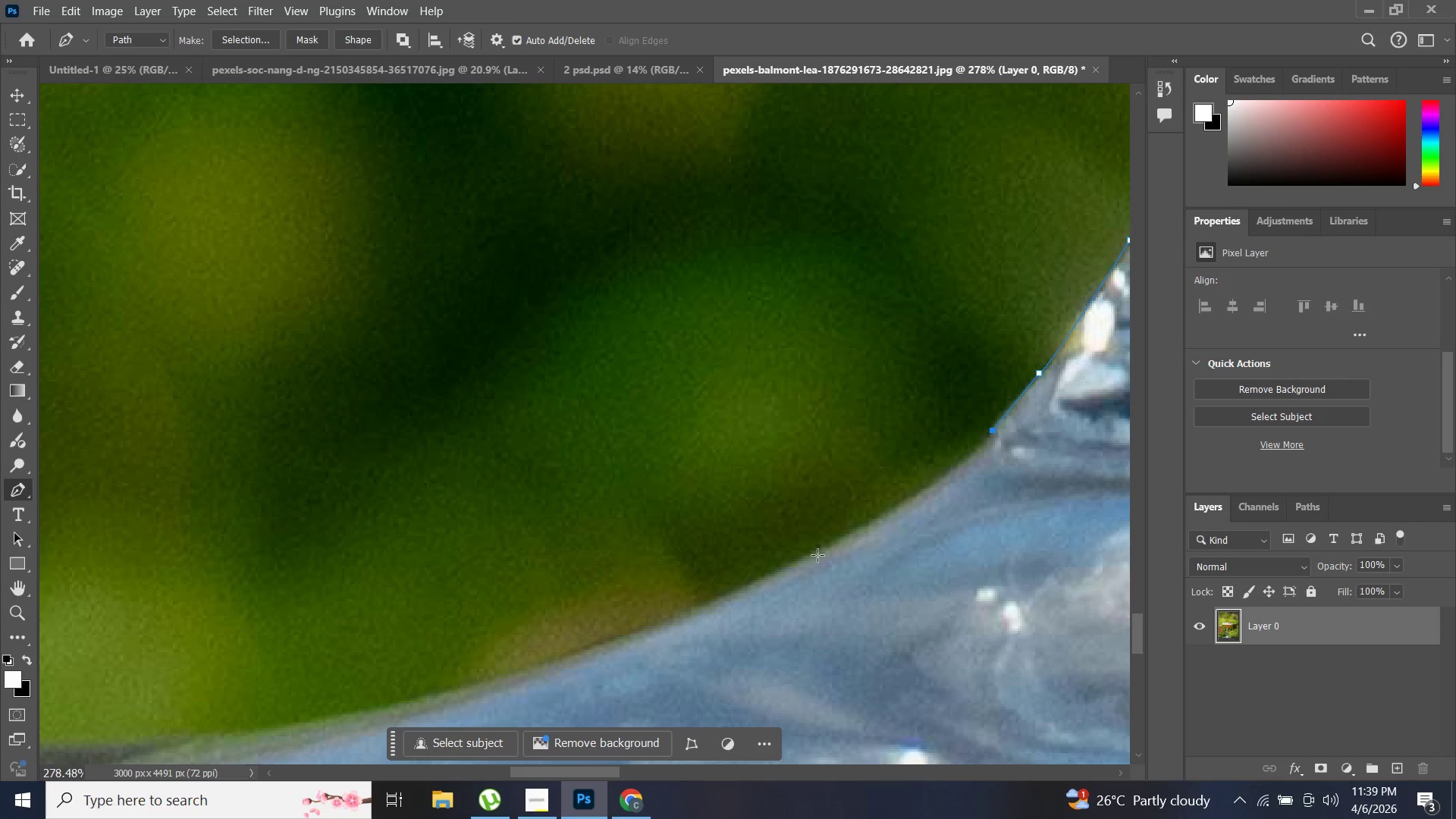 
left_click_drag(start_coordinate=[817, 555], to_coordinate=[805, 557])
 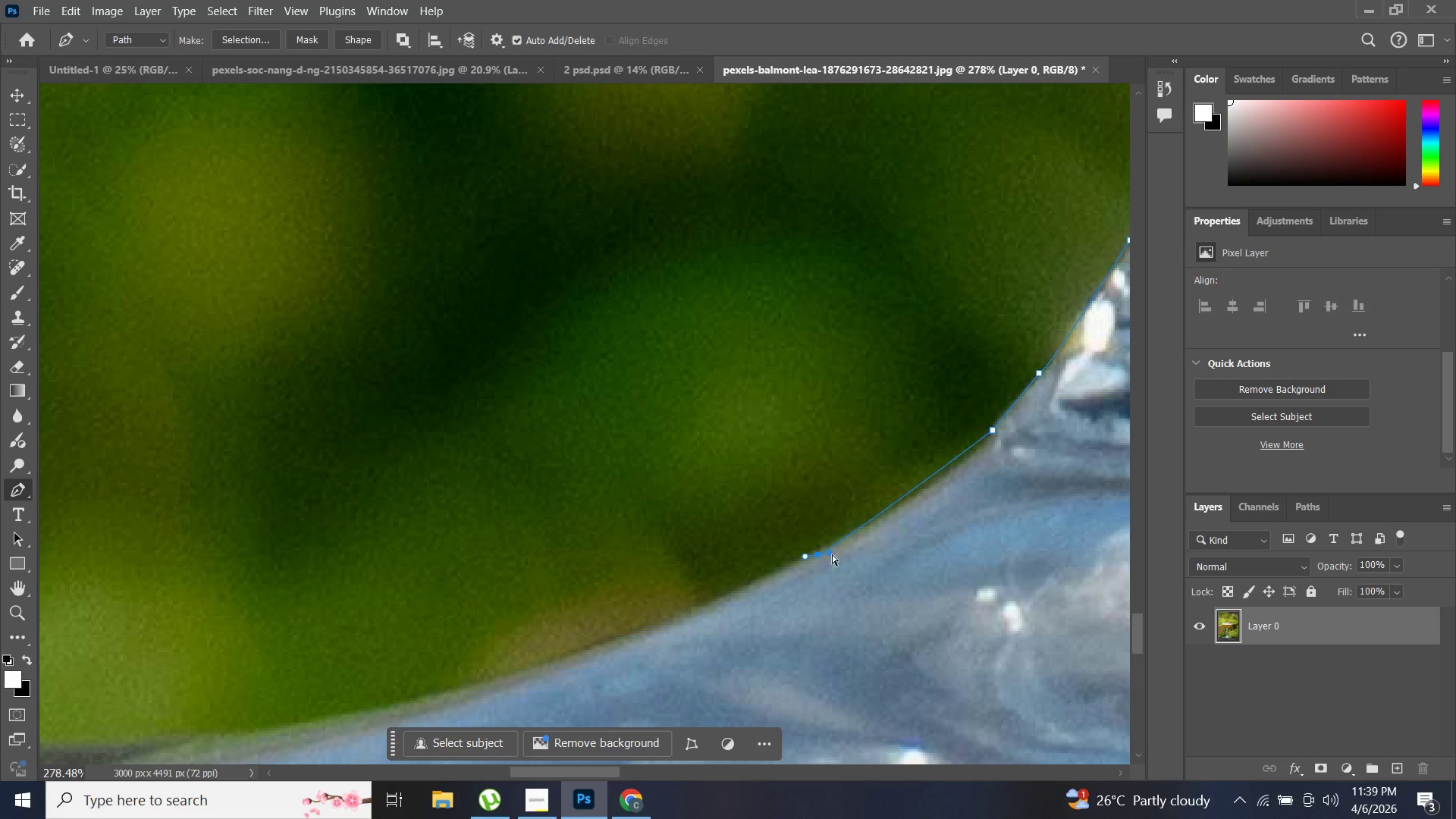 
key(Control+ControlLeft)
 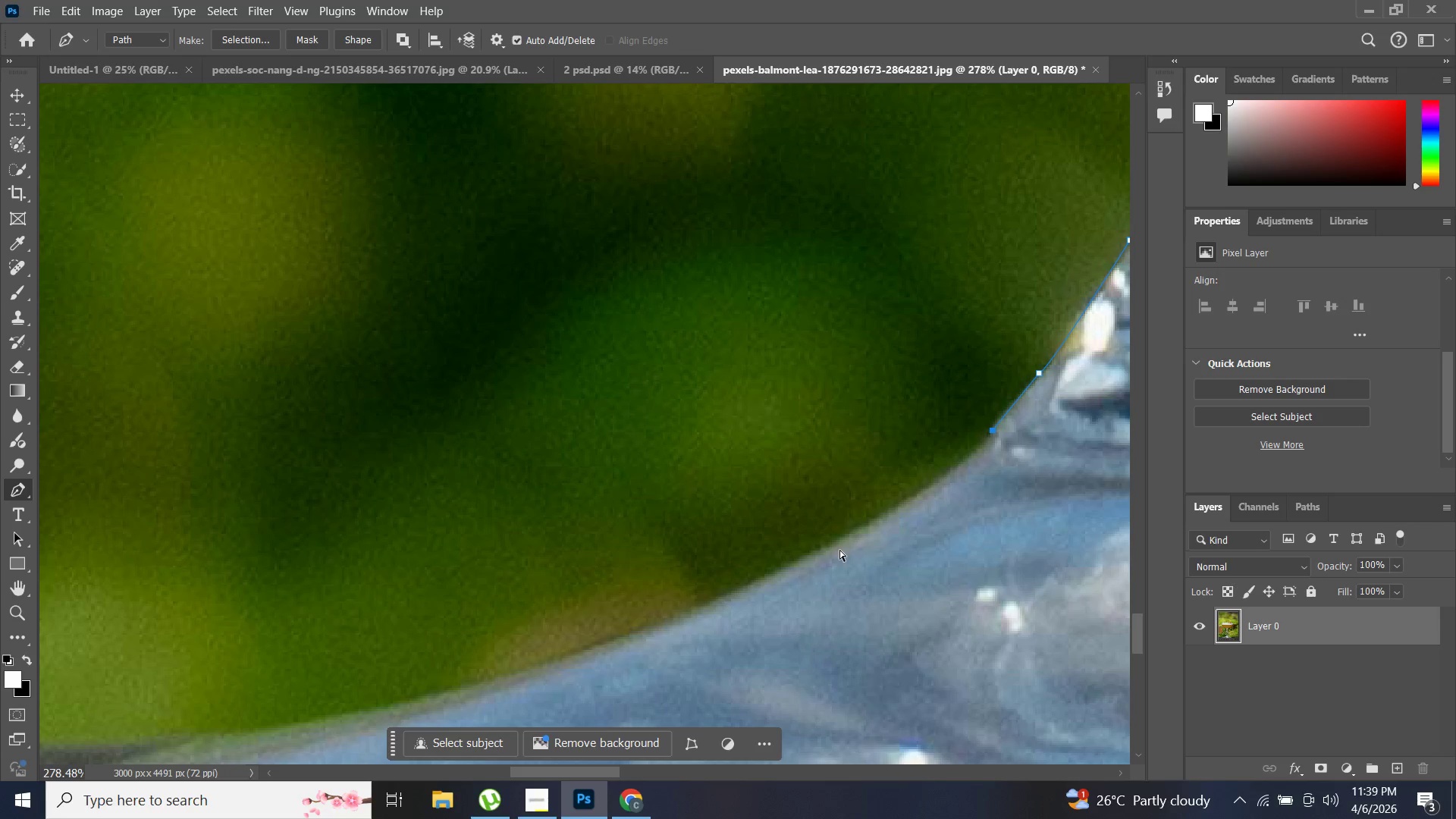 
key(Control+Z)
 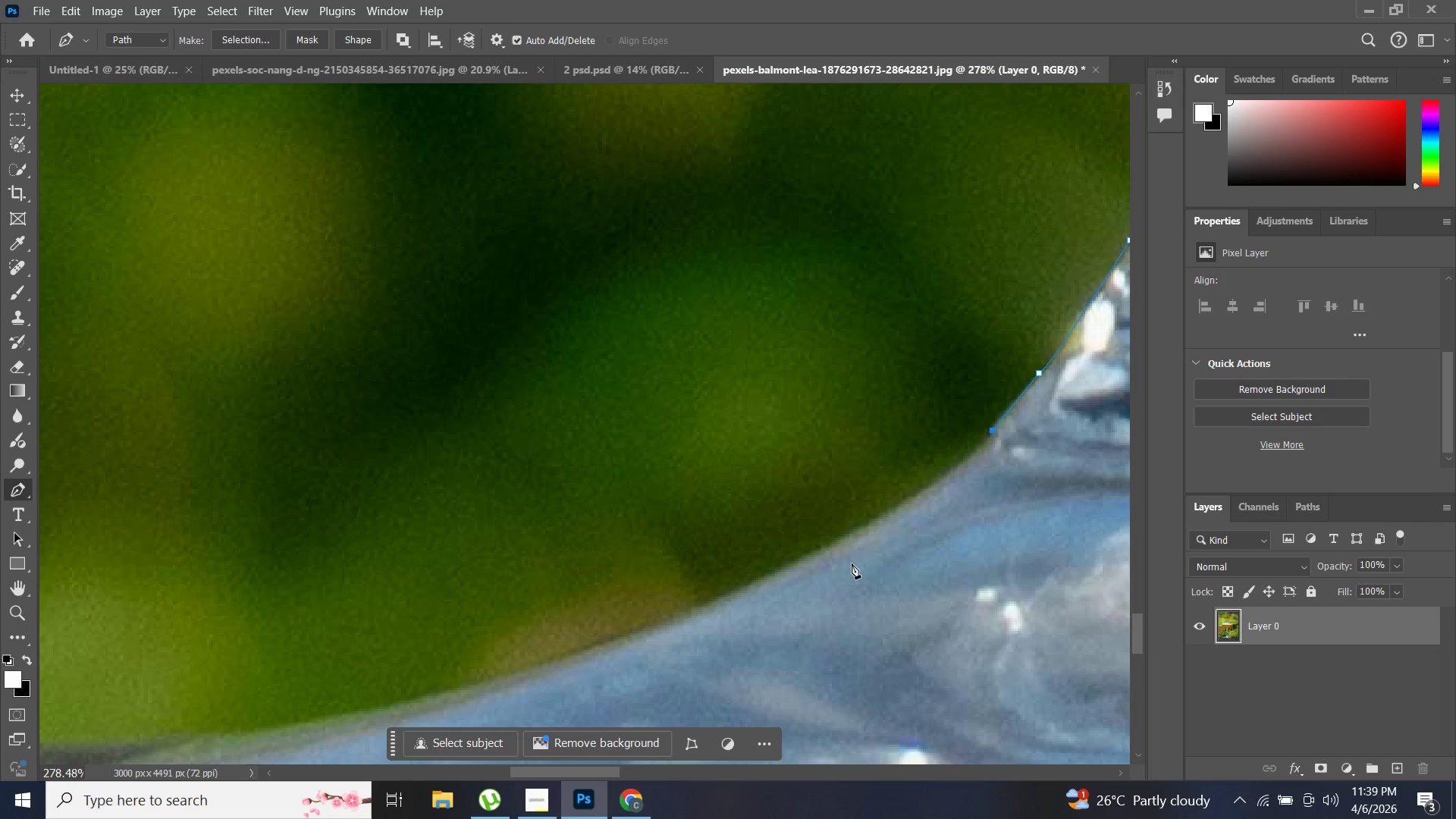 
hold_key(key=AltLeft, duration=1.5)
scroll: coordinate [843, 554], scroll_direction: up, amount: 6.0
 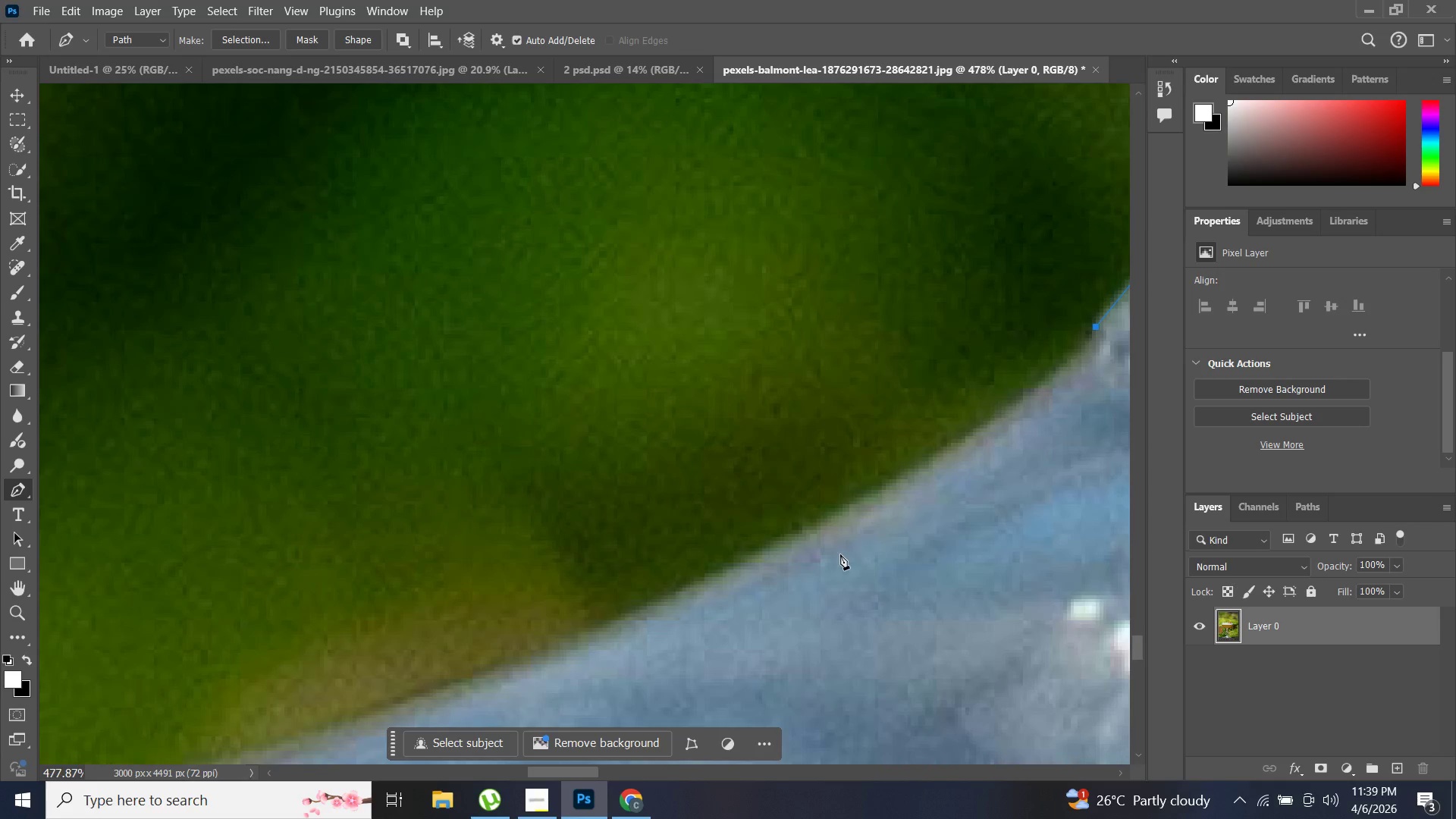 
key(Alt+AltLeft)
 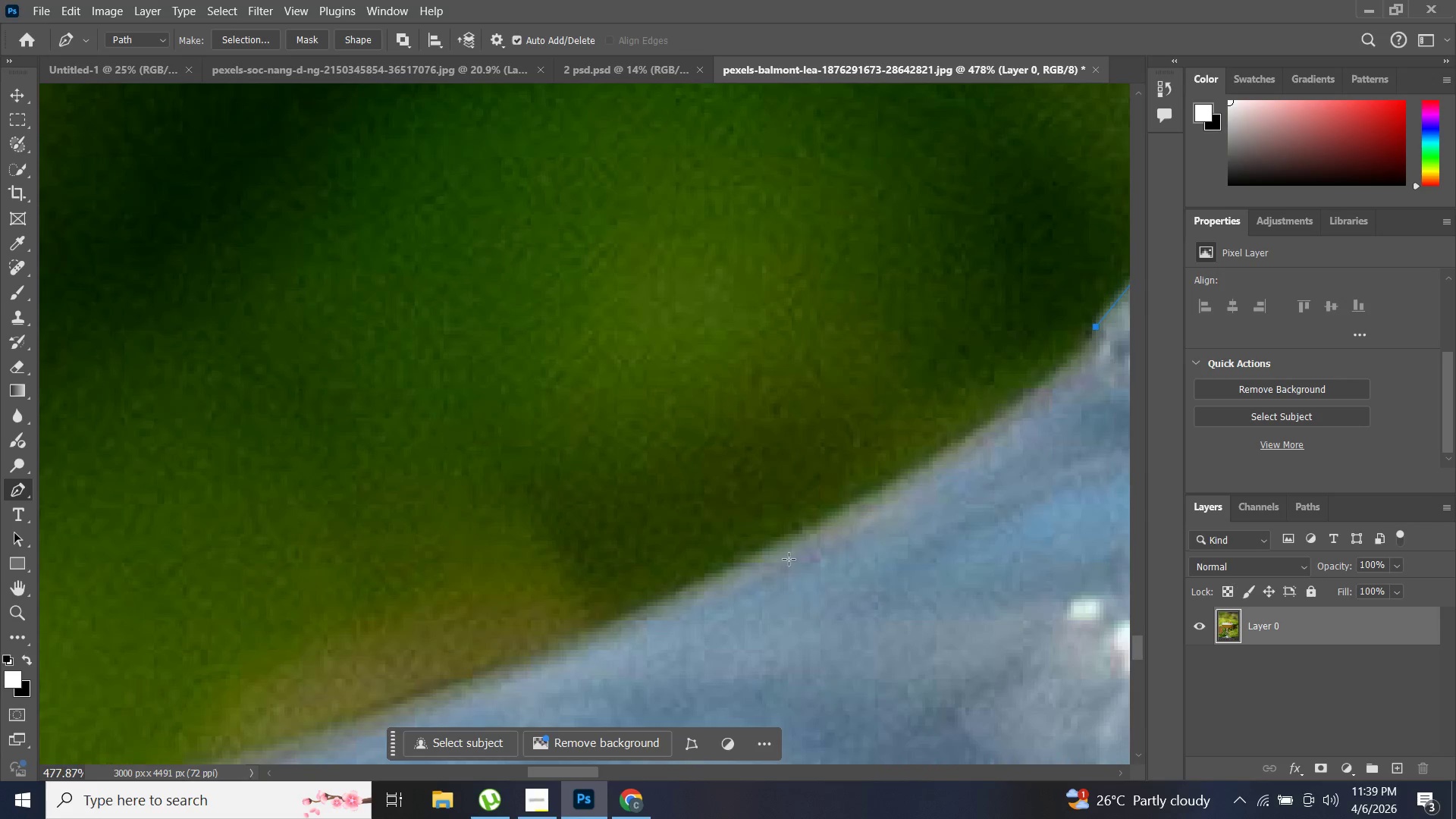 
key(Alt+AltLeft)
 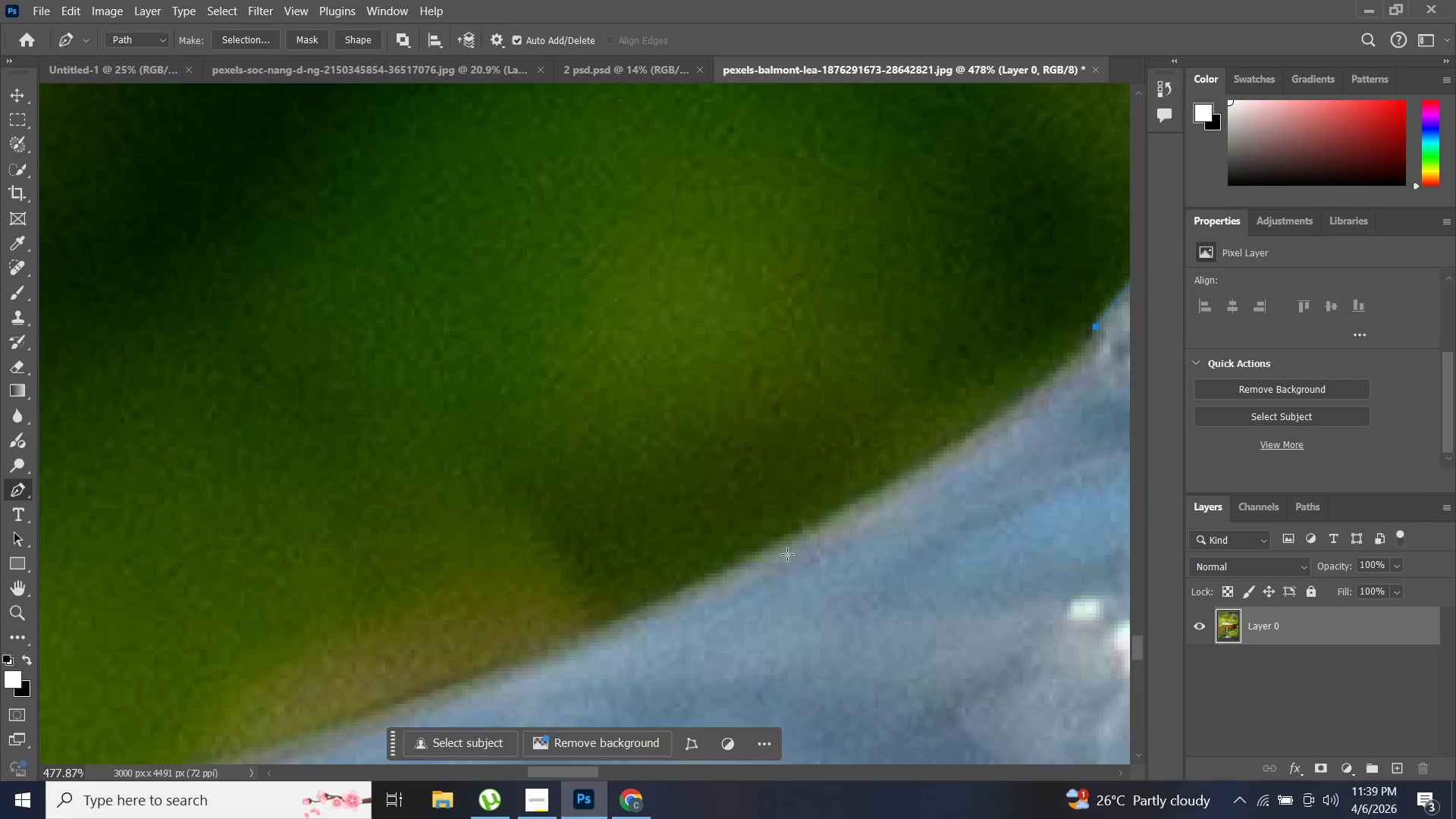 
key(Alt+AltLeft)
 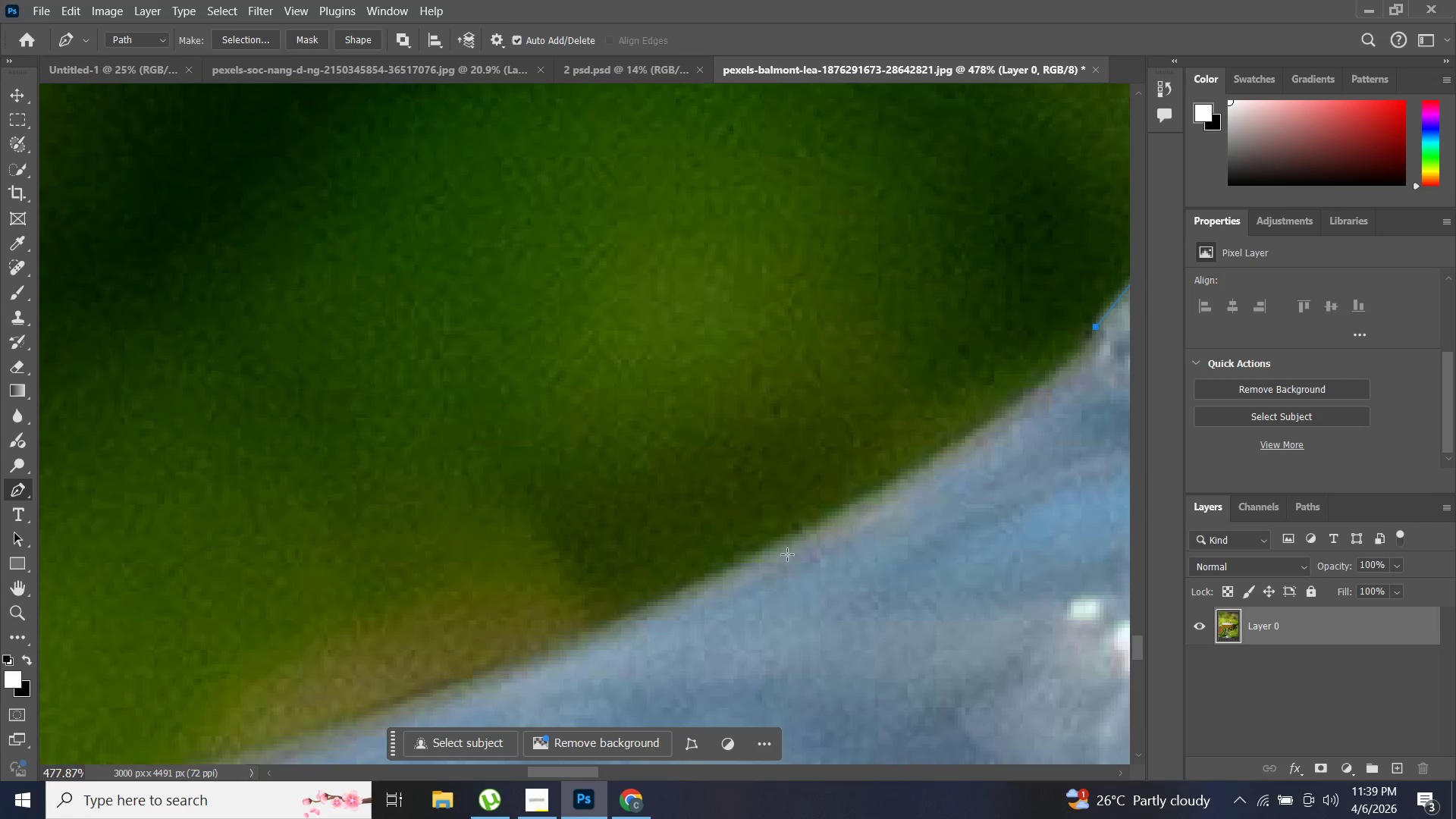 
key(Alt+AltLeft)
 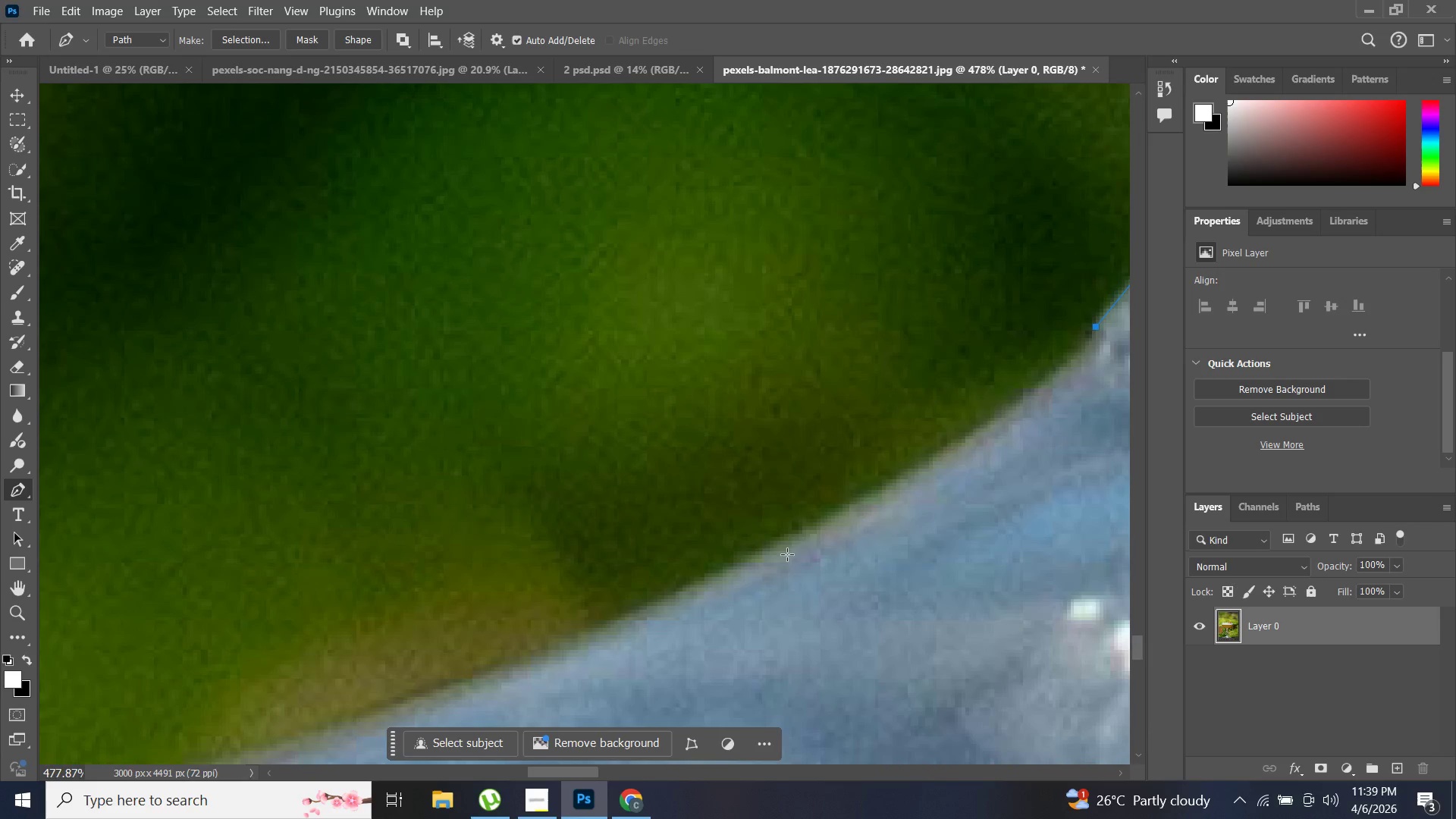 
key(Alt+AltLeft)
 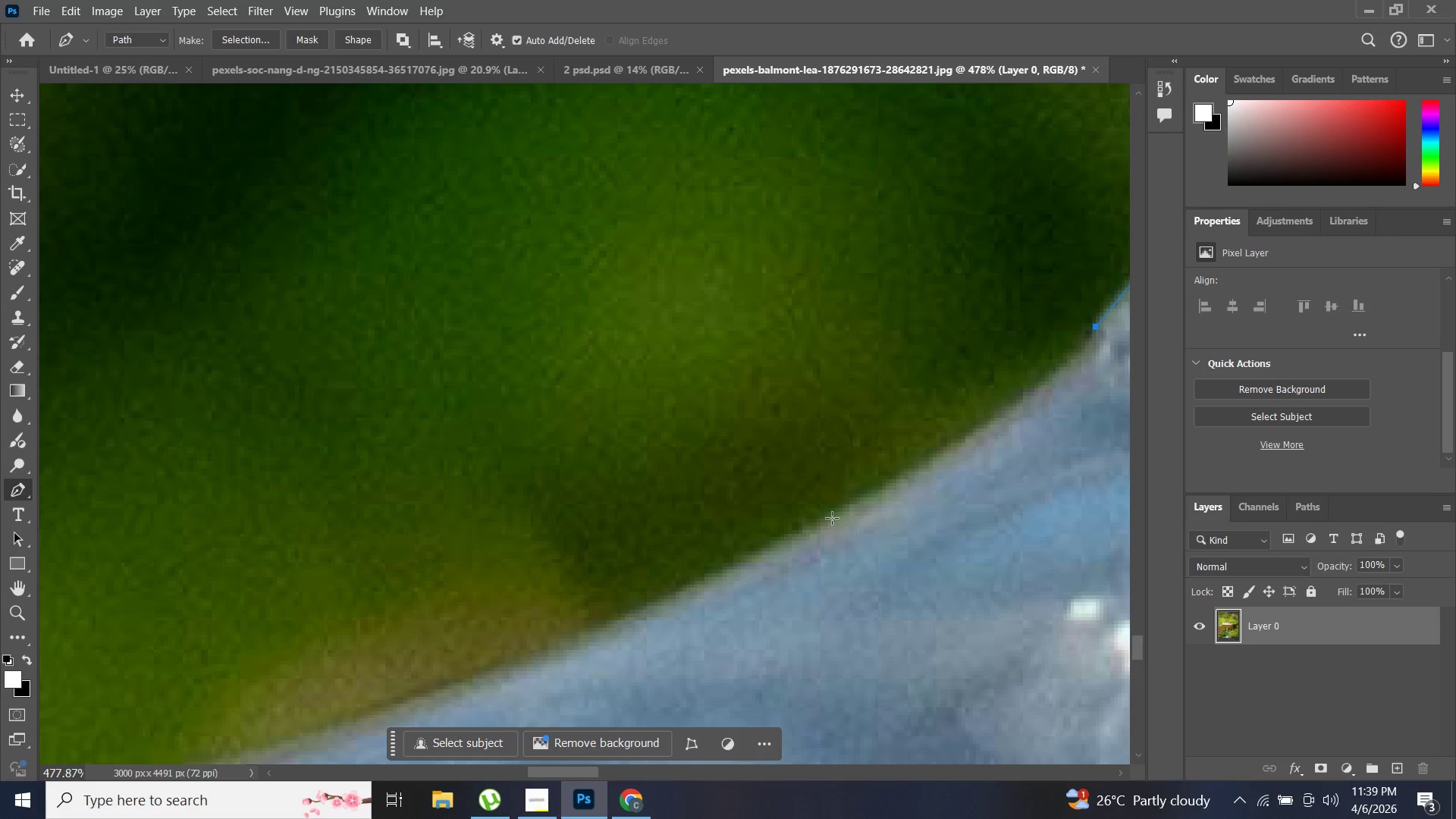 
hold_key(key=AltLeft, duration=0.36)
 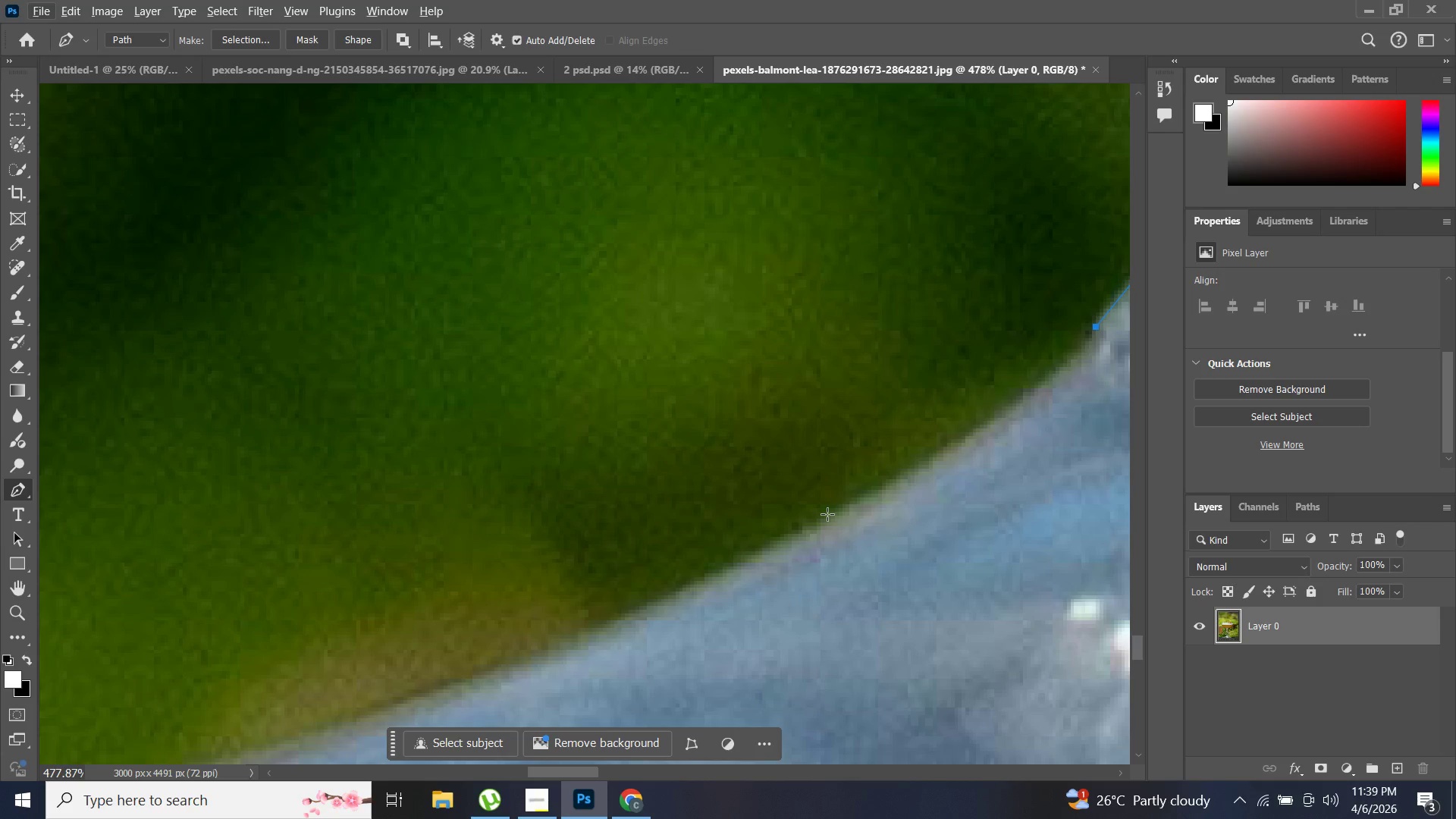 
left_click_drag(start_coordinate=[827, 514], to_coordinate=[766, 498])
 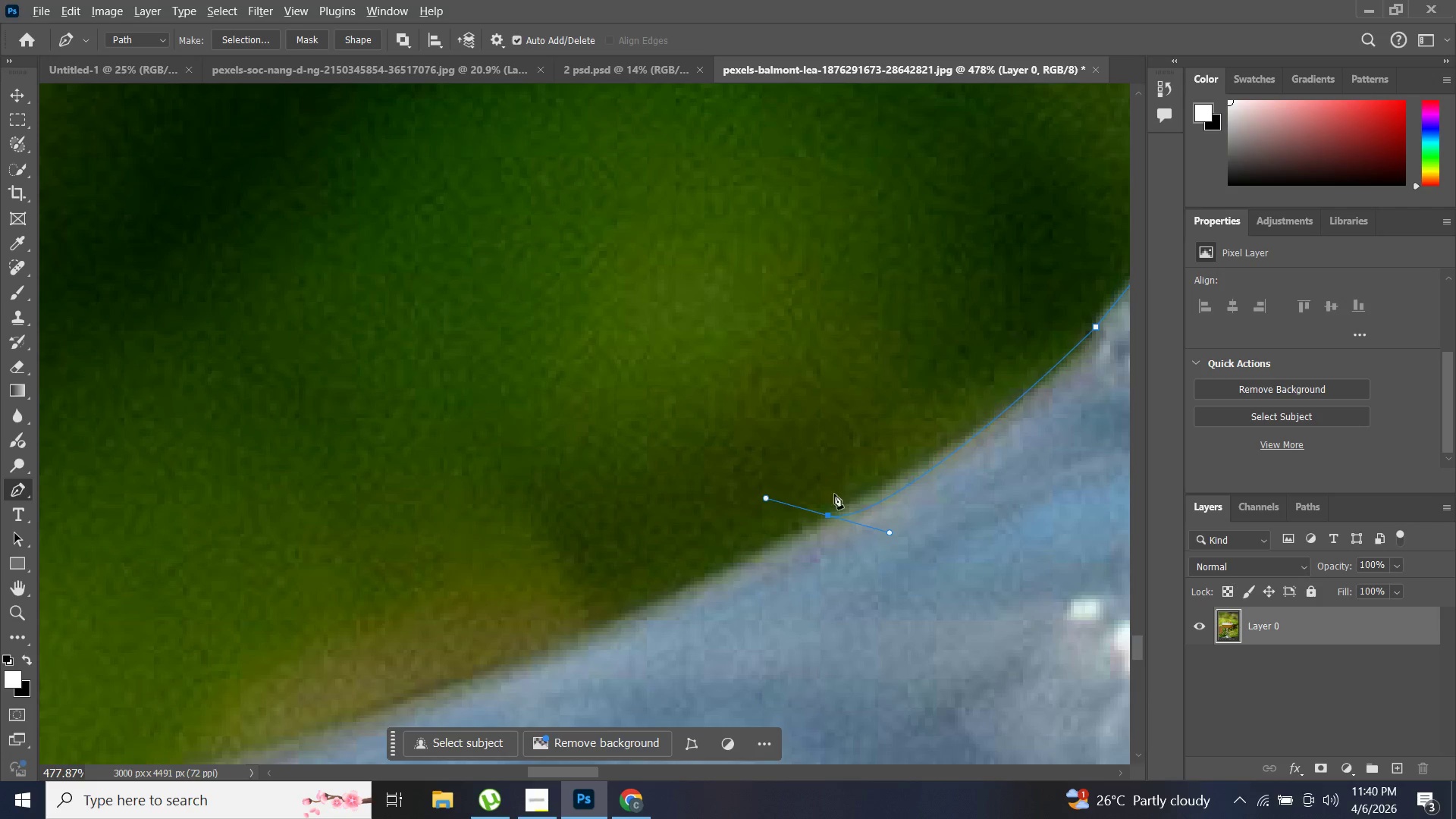 
key(Alt+AltLeft)
 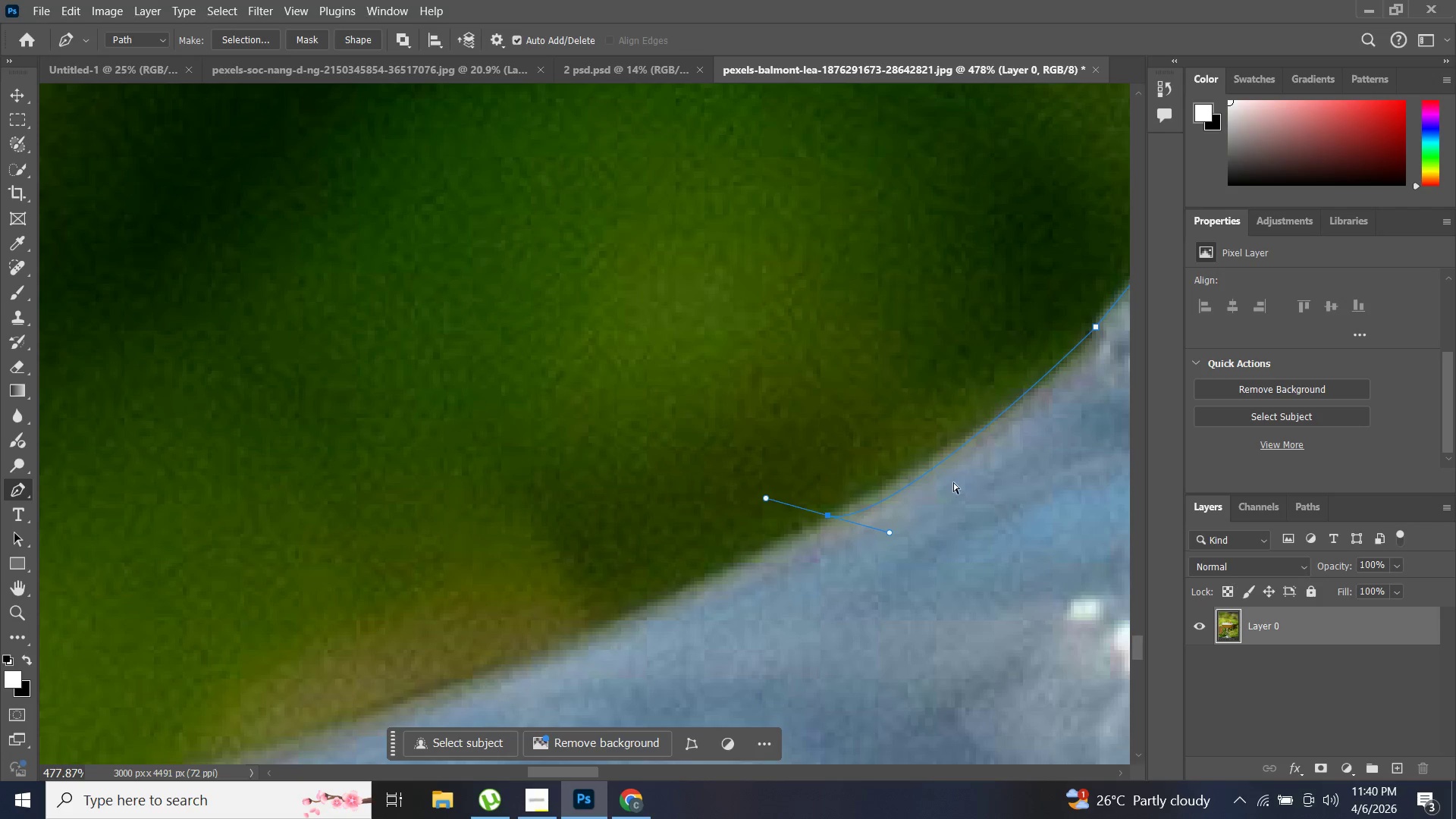 
key(Control+Z)
 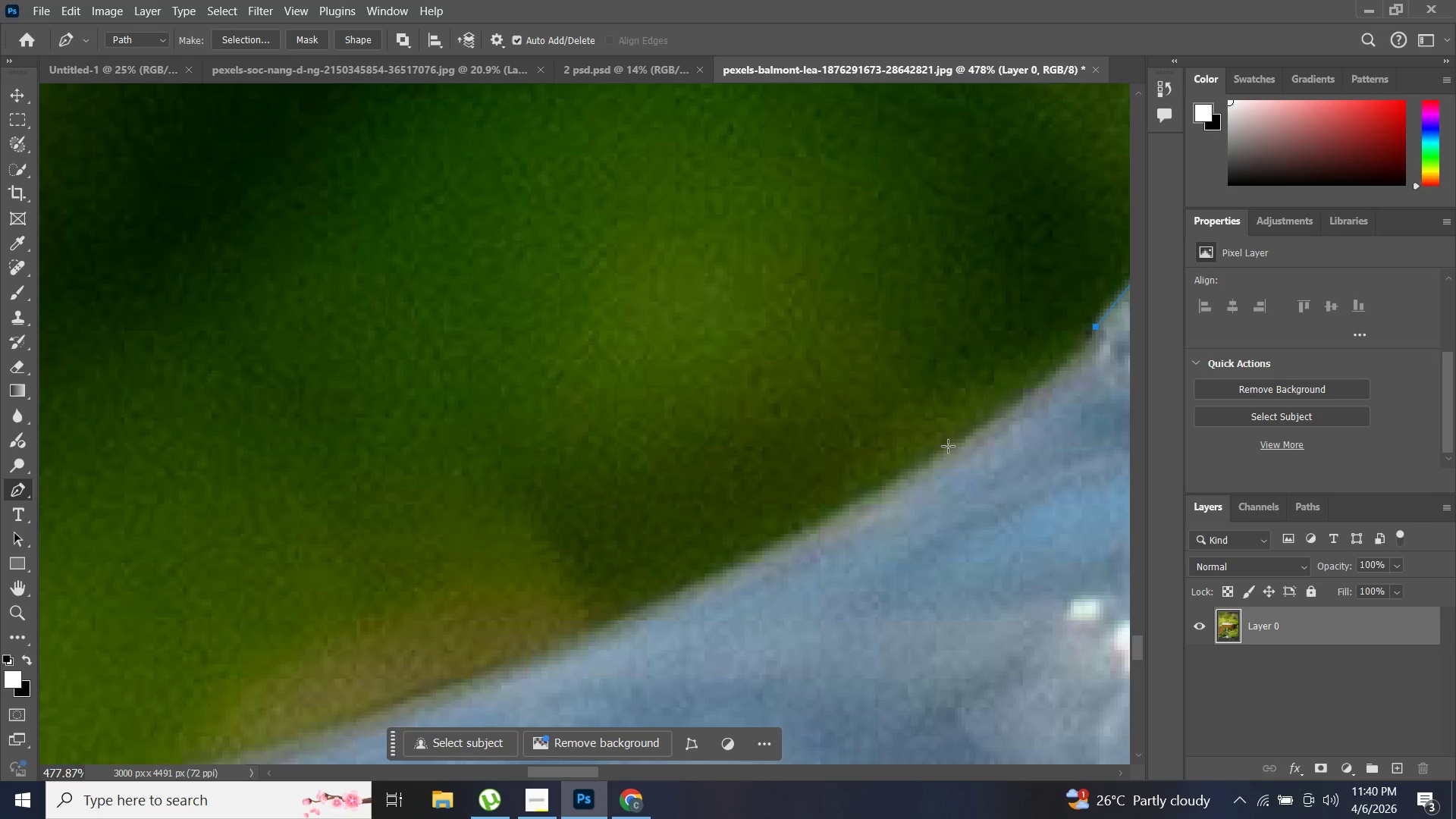 
left_click_drag(start_coordinate=[948, 447], to_coordinate=[906, 455])
 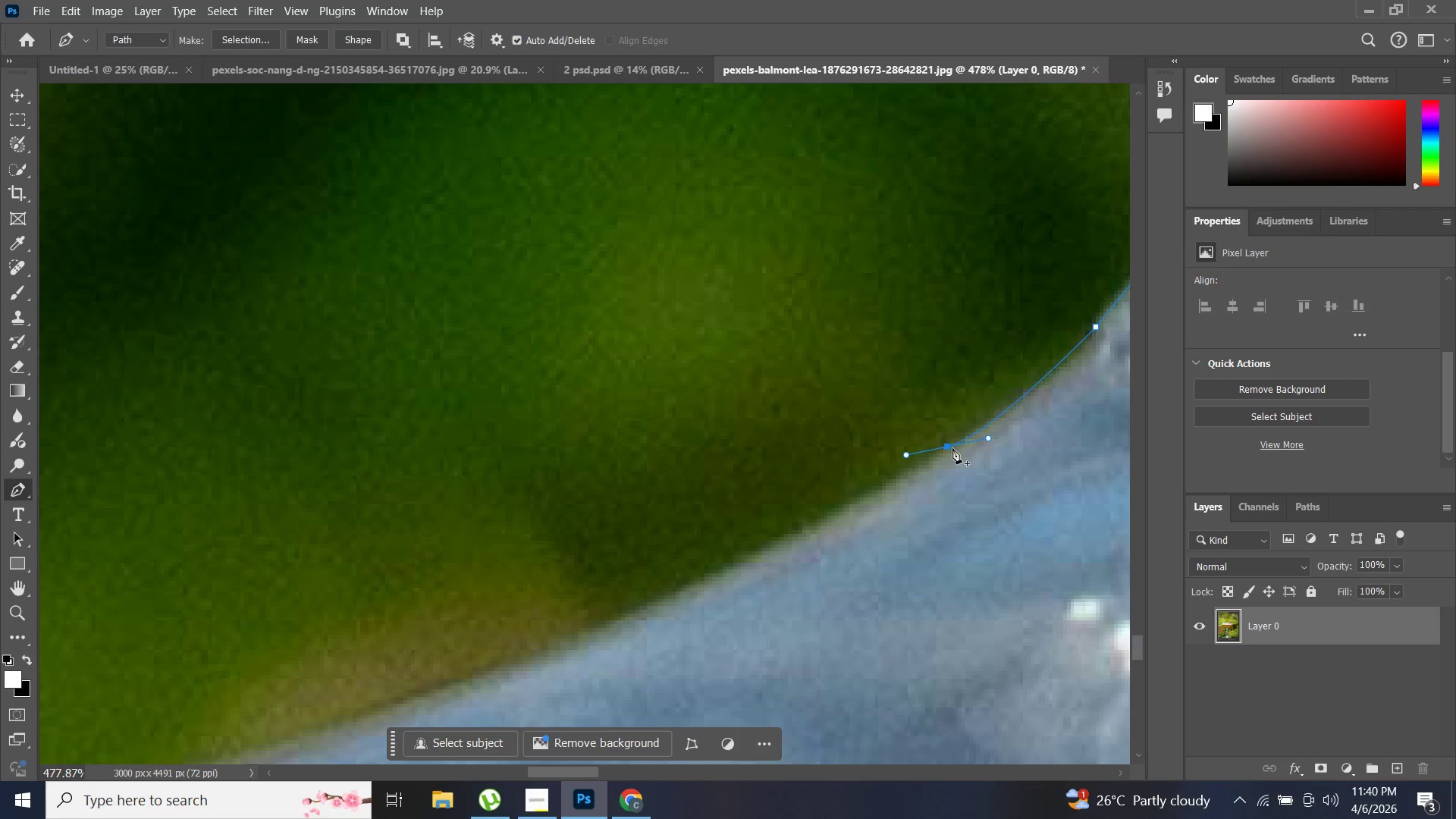 
hold_key(key=AltLeft, duration=0.53)
left_click([947, 448])
 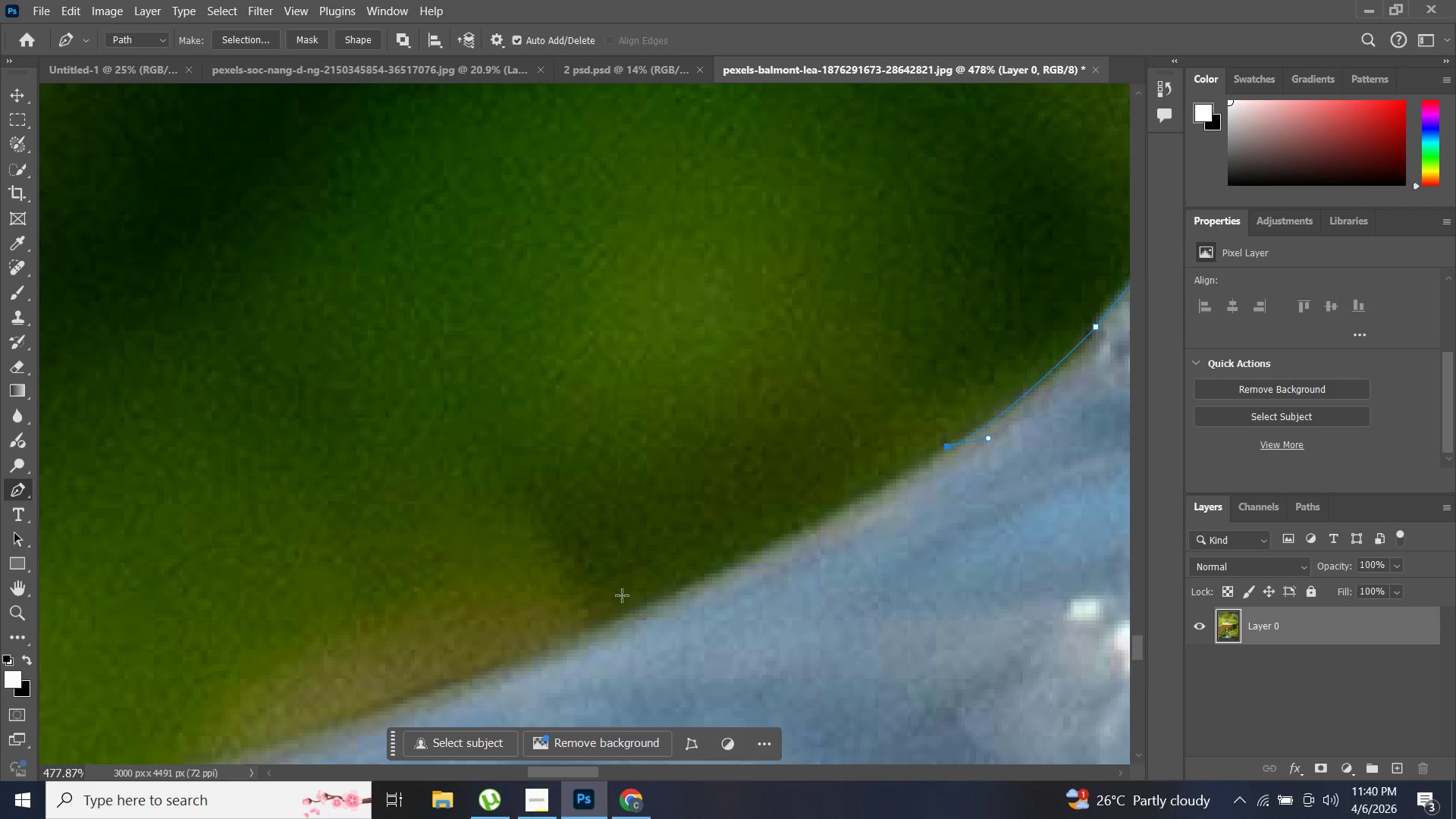 
hold_key(key=AltLeft, duration=0.95)
left_click([557, 641])
 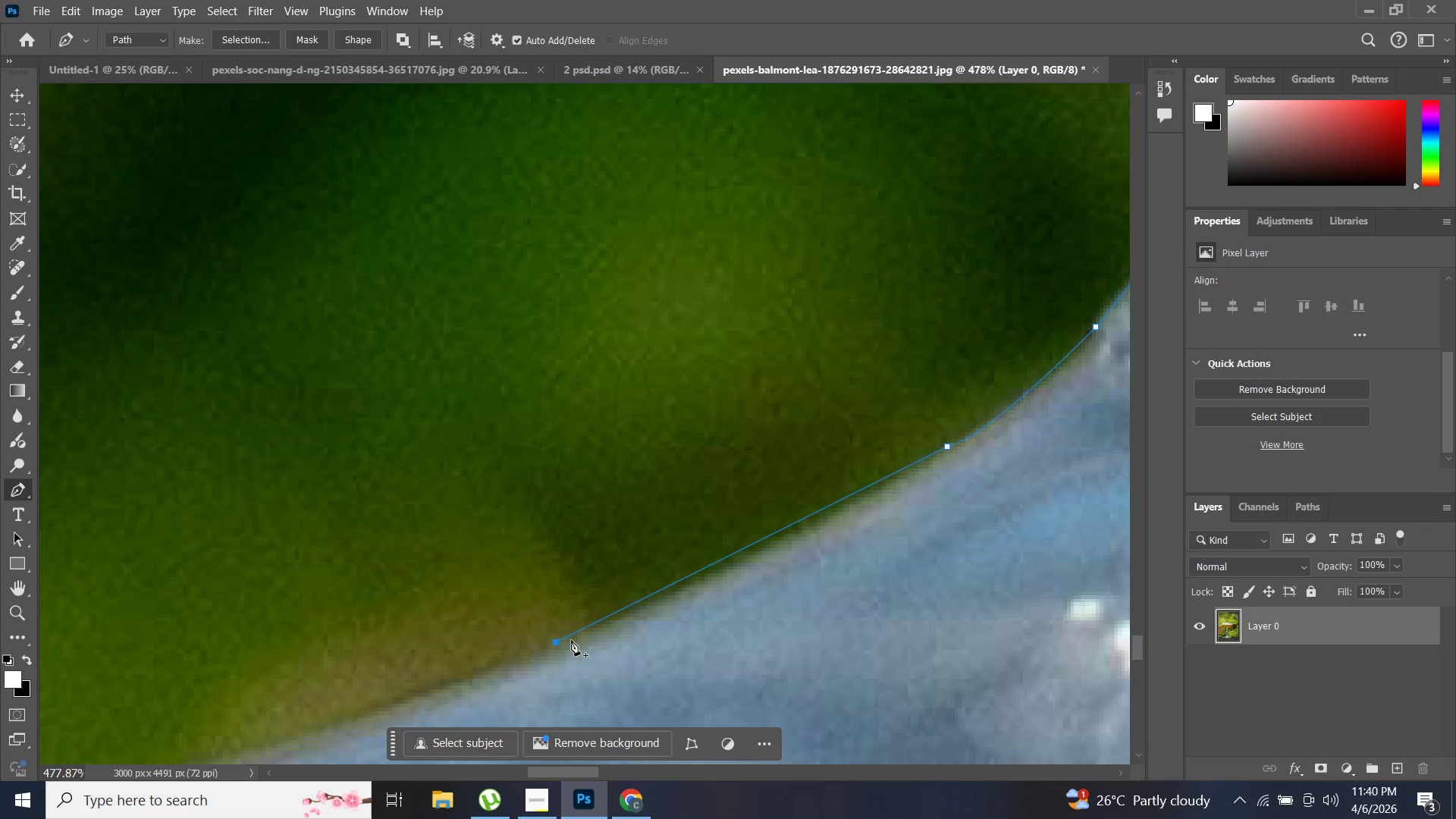 
key(Control+Z)
 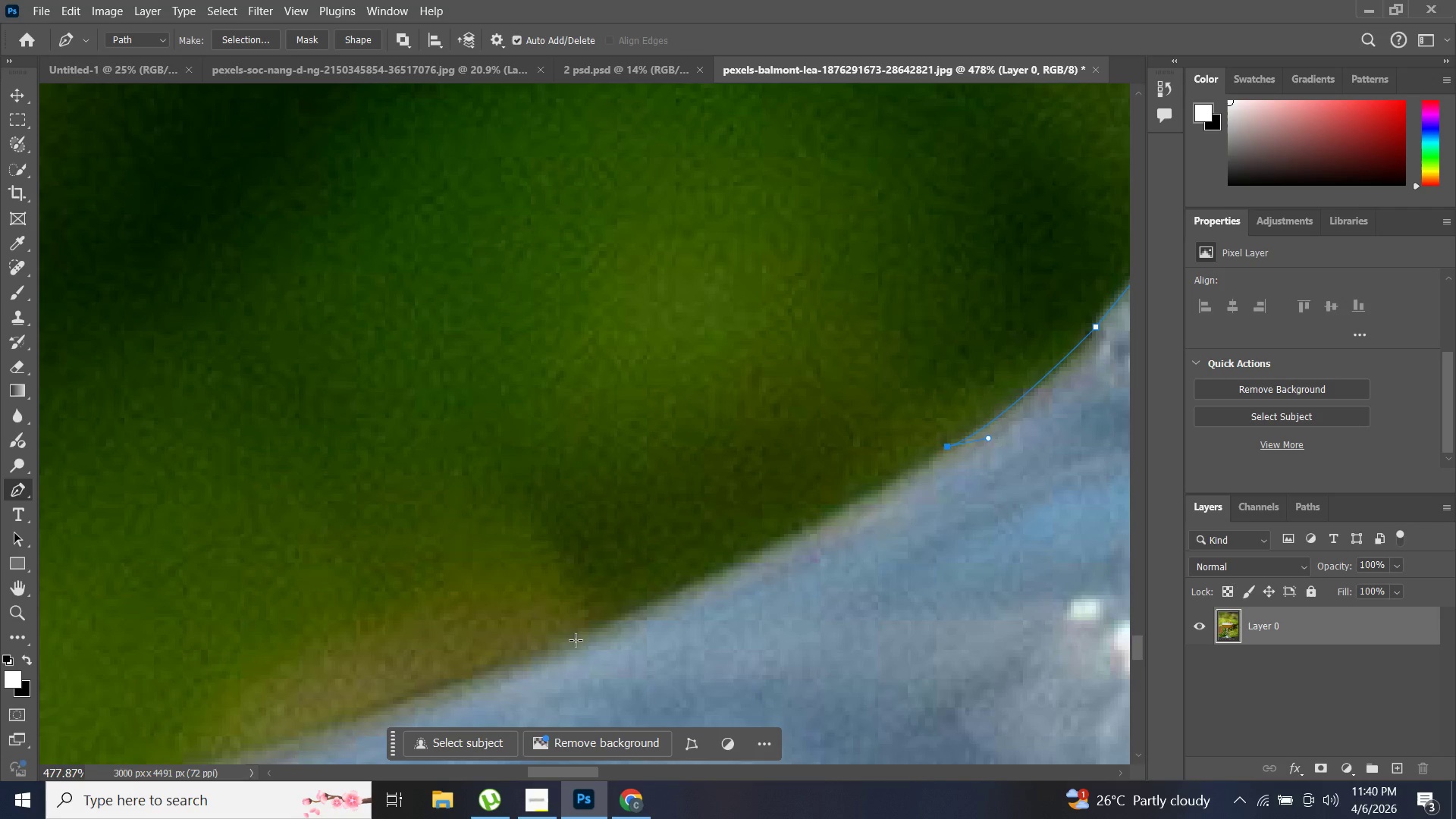 
left_click_drag(start_coordinate=[576, 639], to_coordinate=[556, 631])
 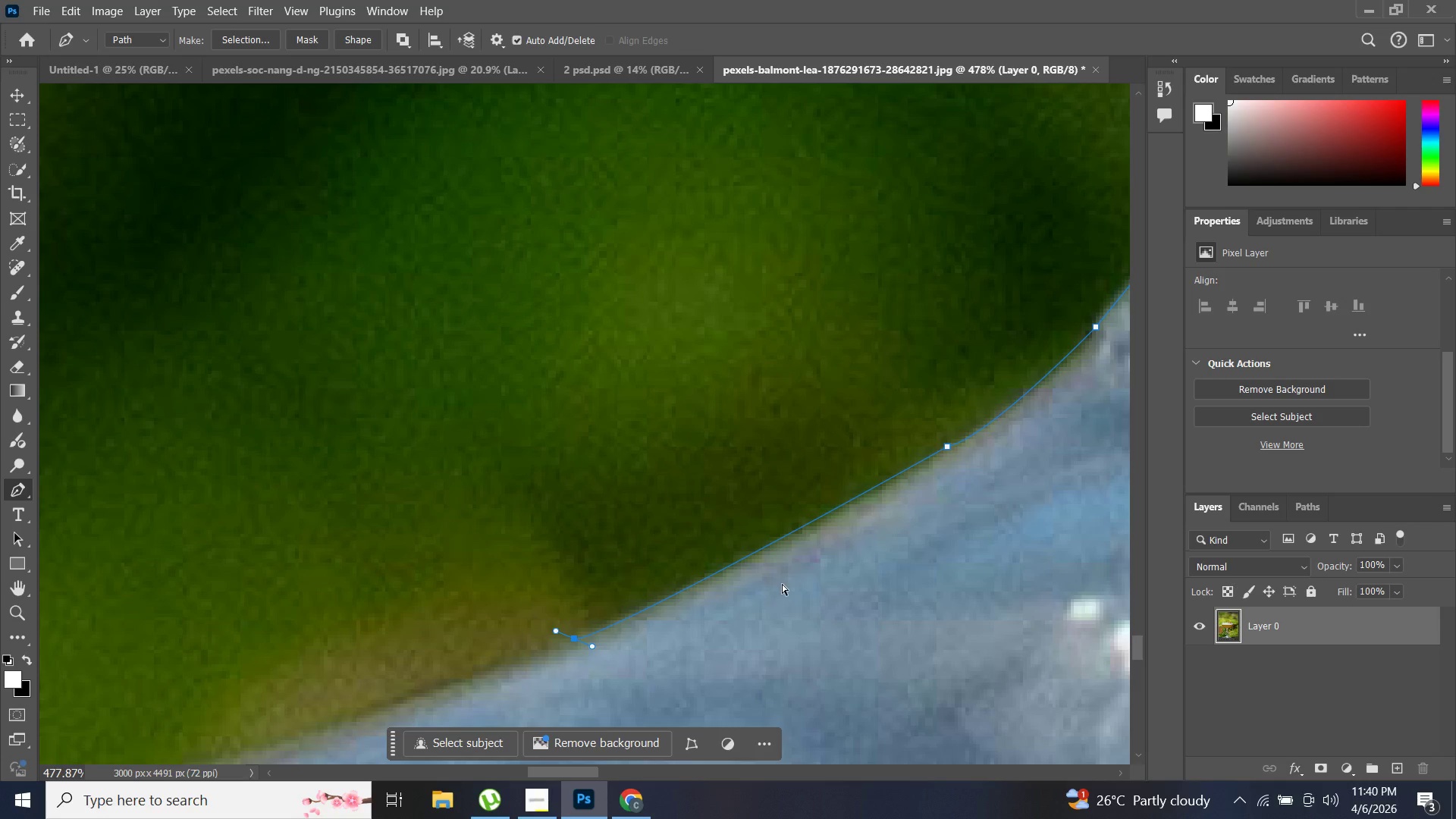 
hold_key(key=ControlLeft, duration=0.38)
 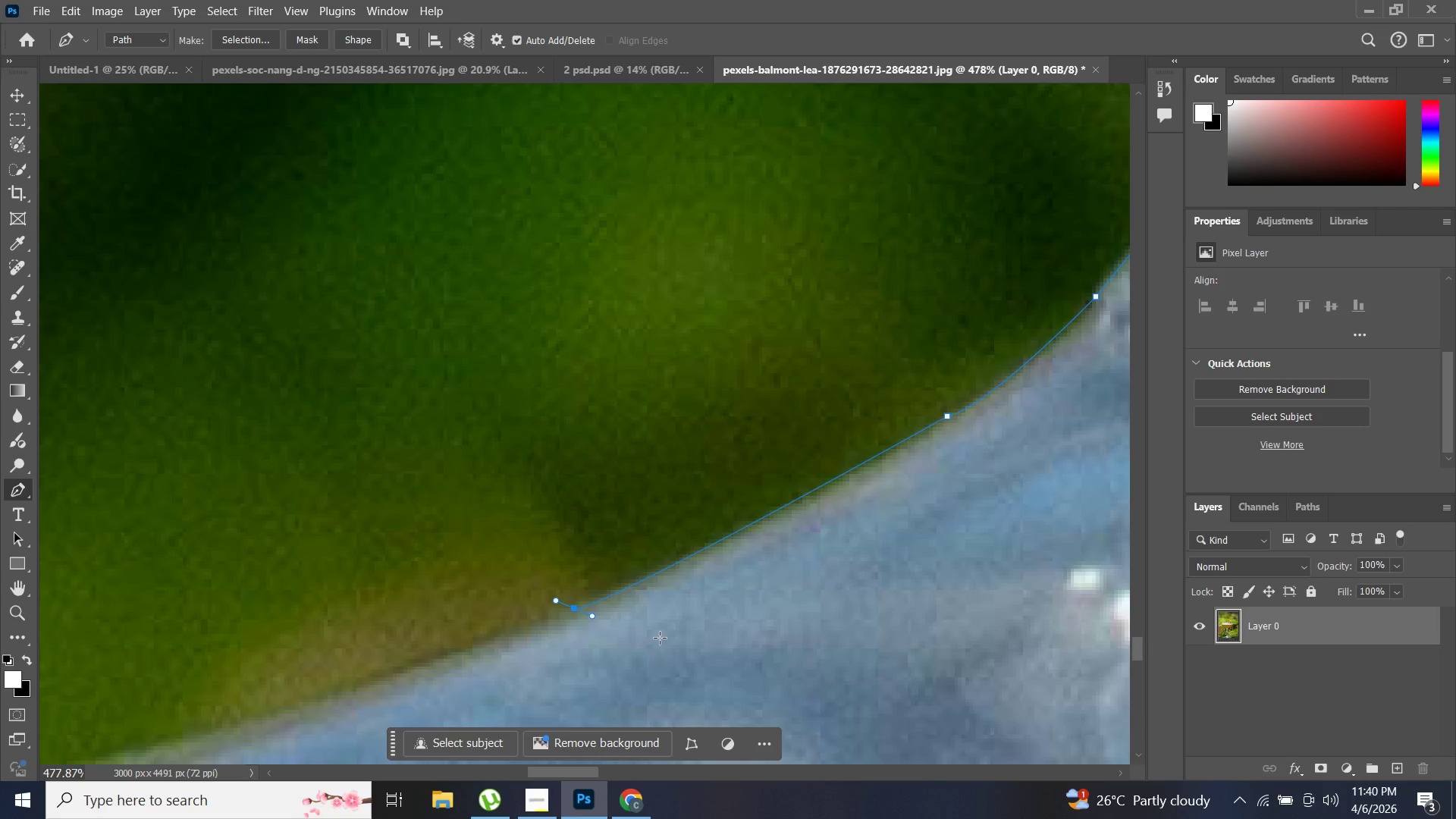 
hold_key(key=AltLeft, duration=0.89)
 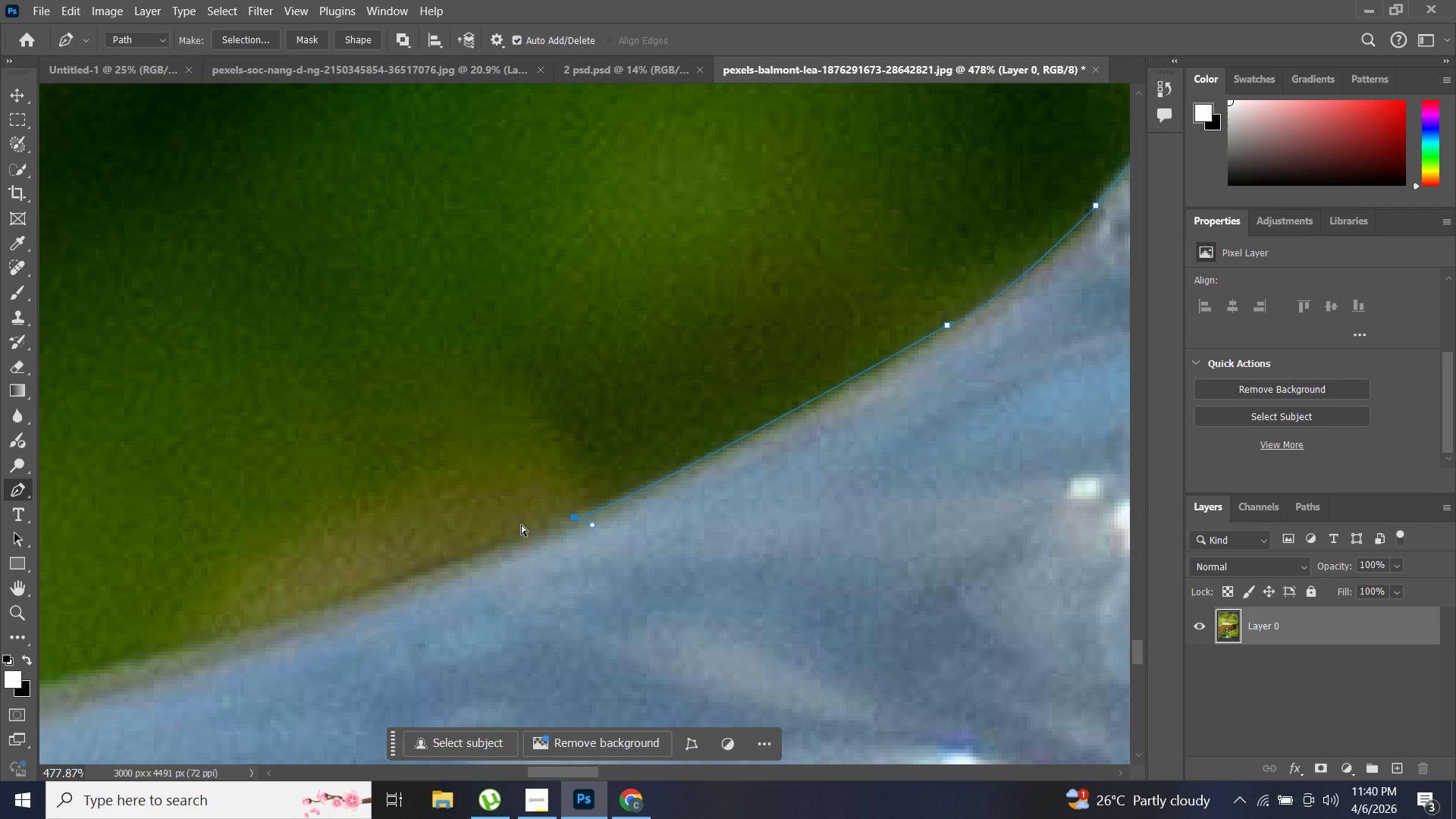 
scroll: coordinate [660, 638], scroll_direction: down, amount: 8.0
 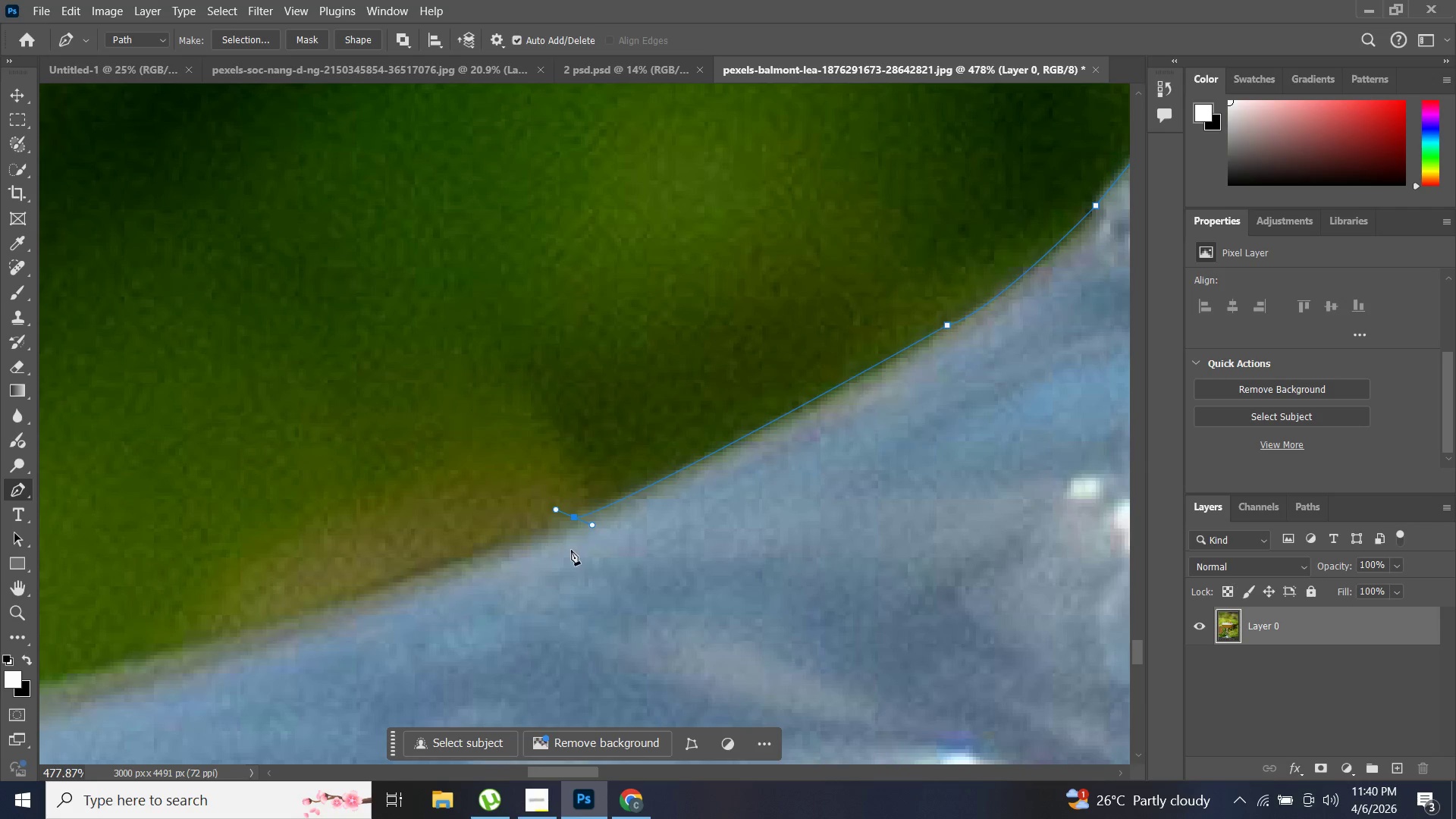 
left_click([575, 516])
 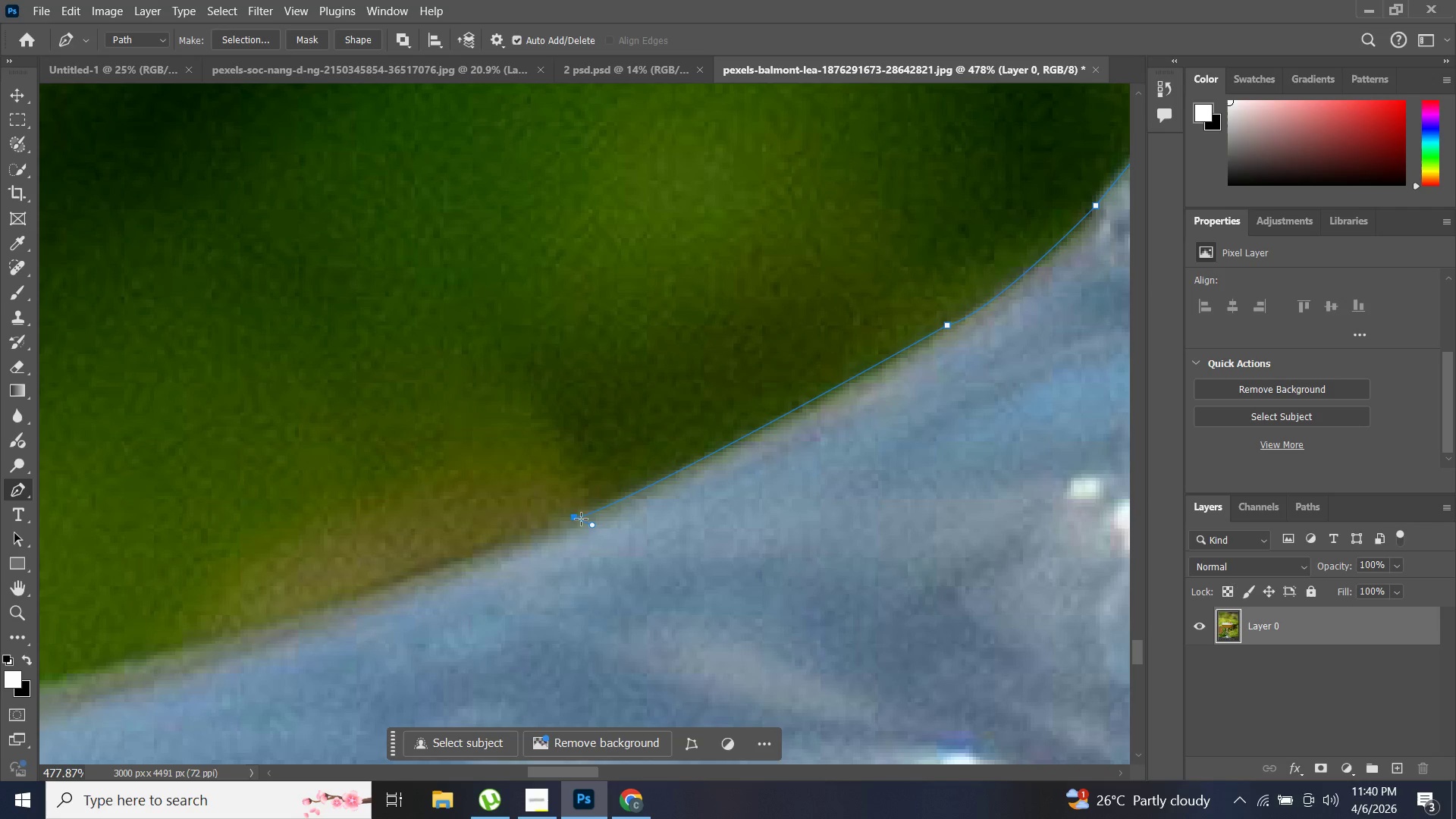 
hold_key(key=AltLeft, duration=1.51)
 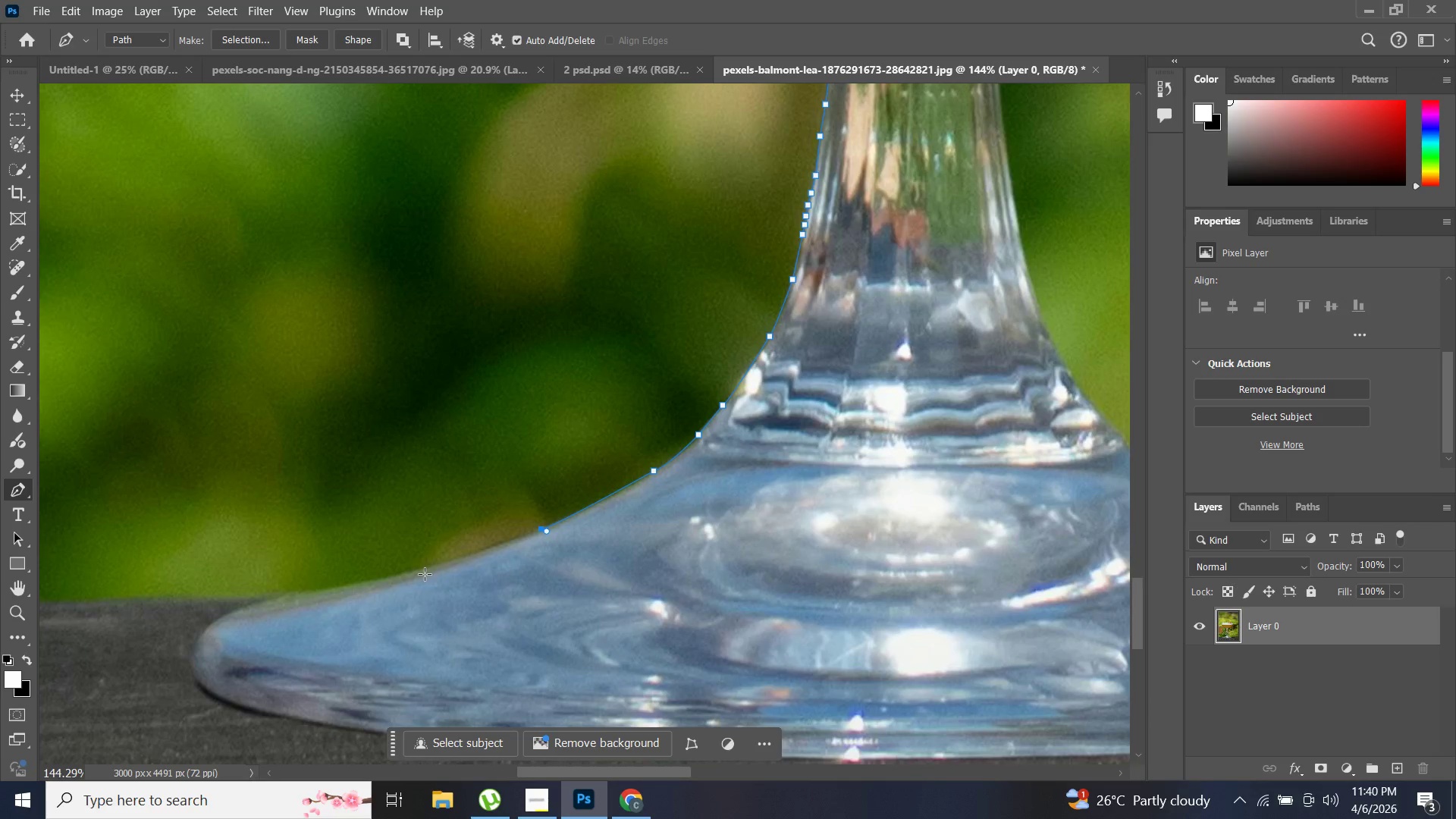 
hold_key(key=ControlLeft, duration=0.39)
 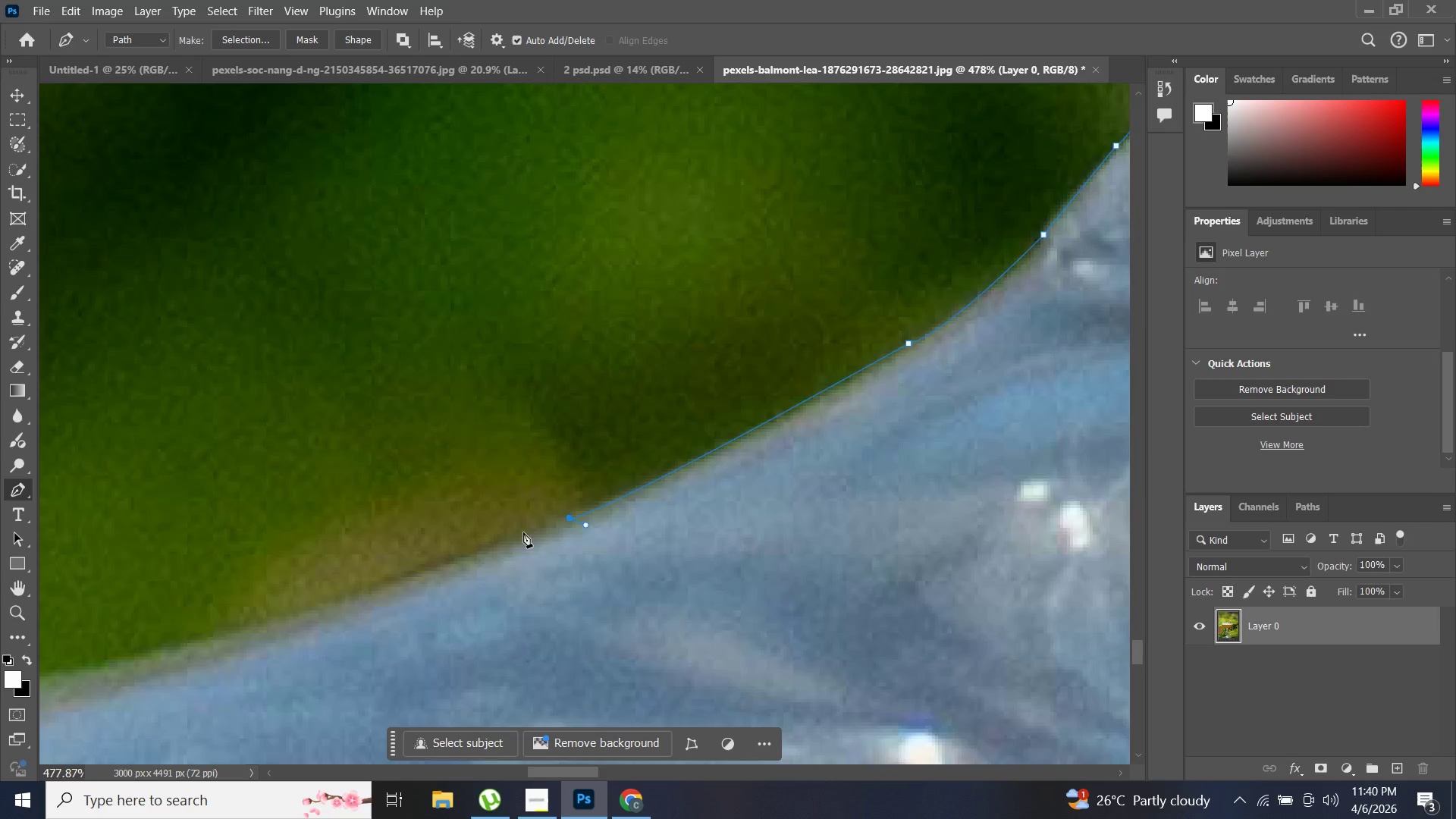 
key(Alt+AltLeft)
 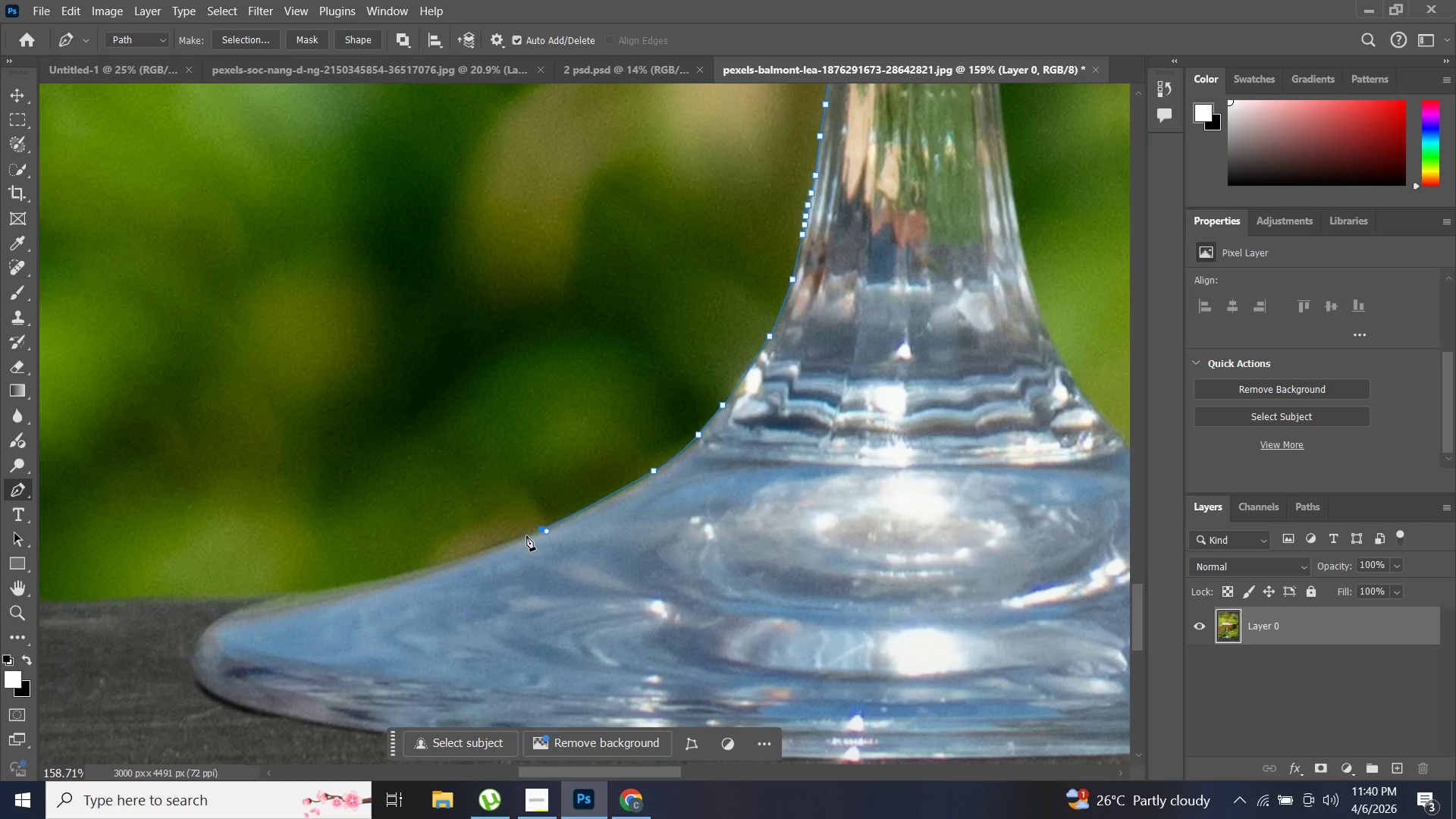 
key(Alt+AltLeft)
 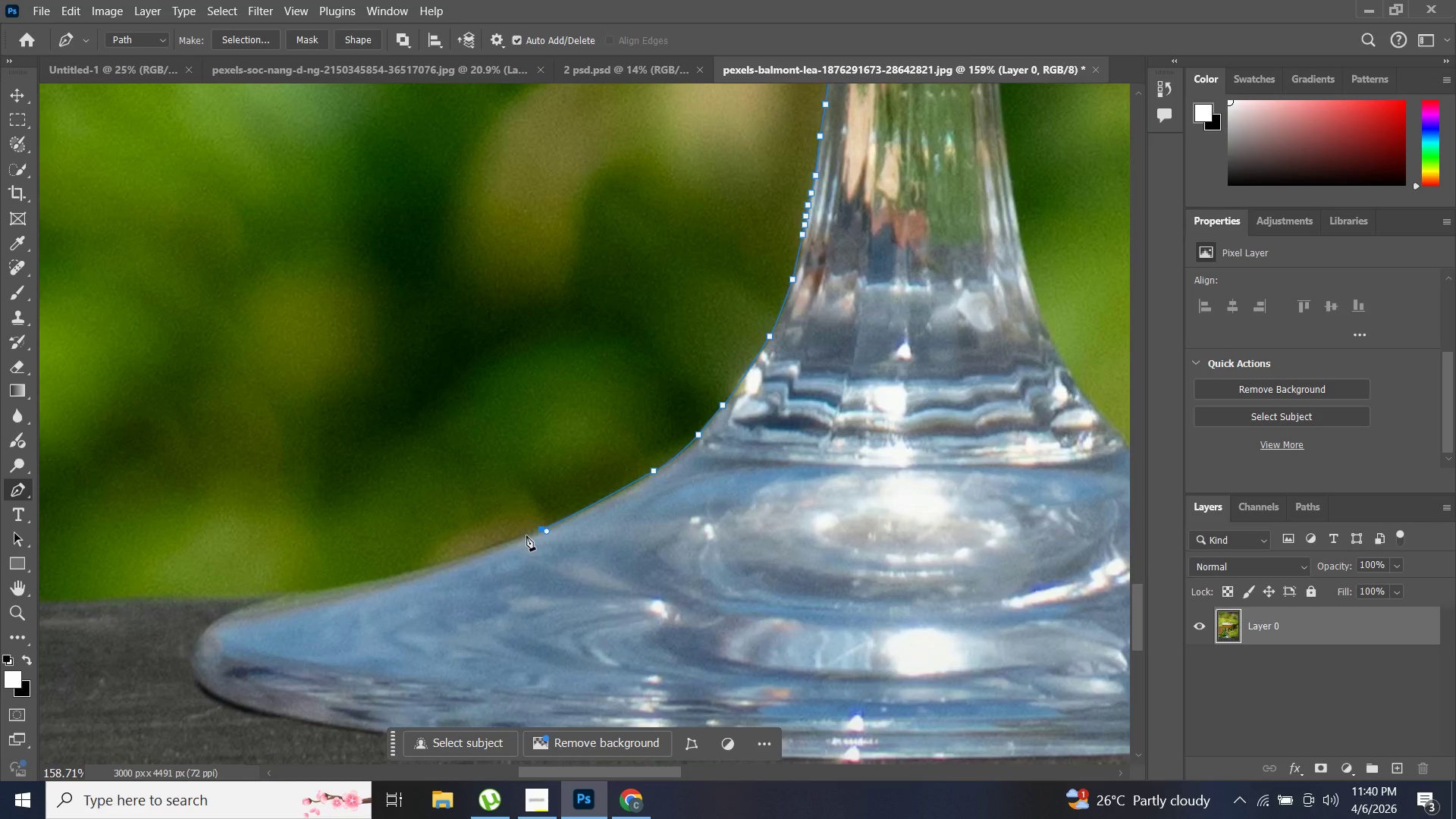 
hold_key(key=AltLeft, duration=1.51)
 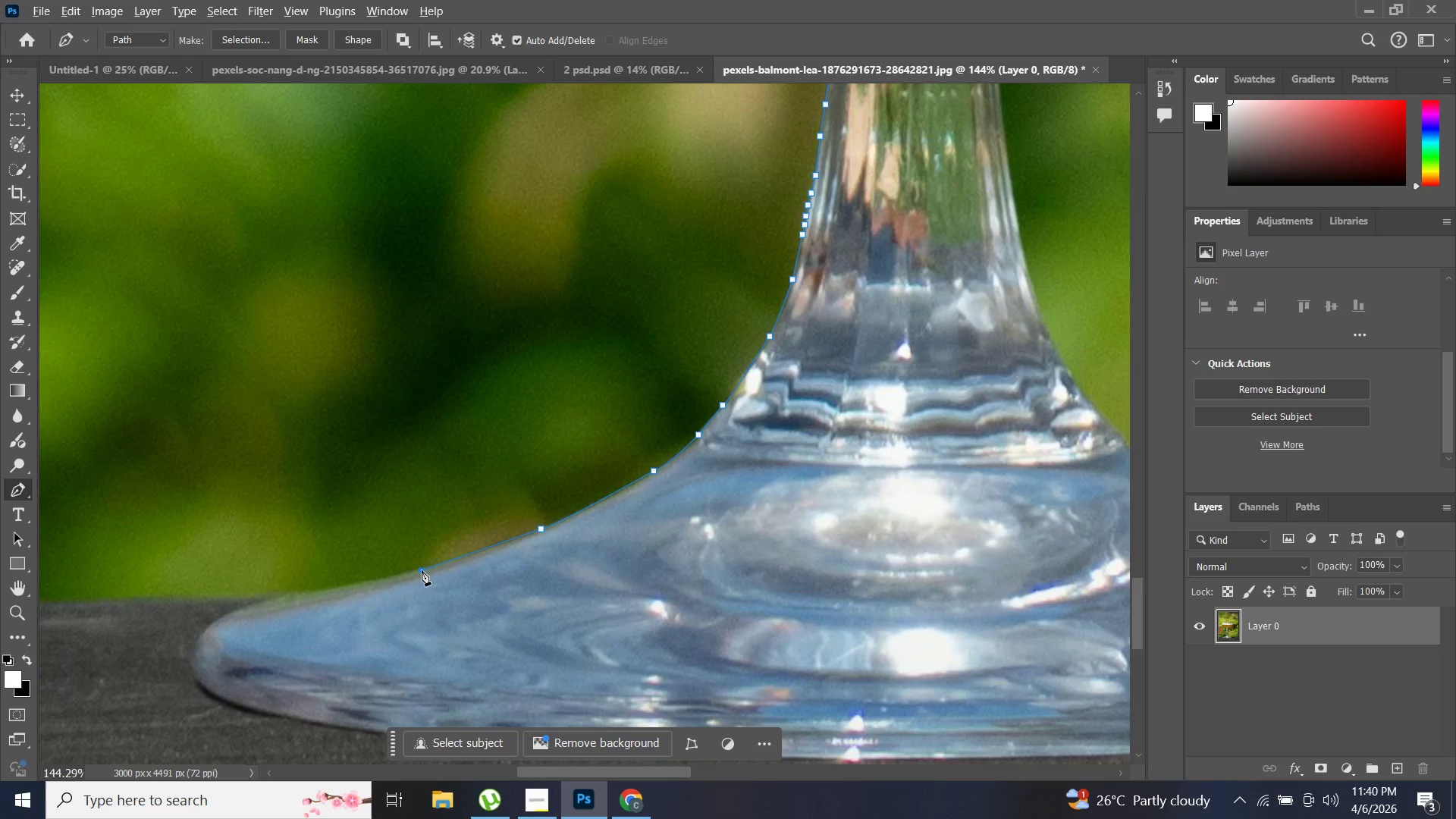 
scroll: coordinate [528, 535], scroll_direction: down, amount: 13.0
 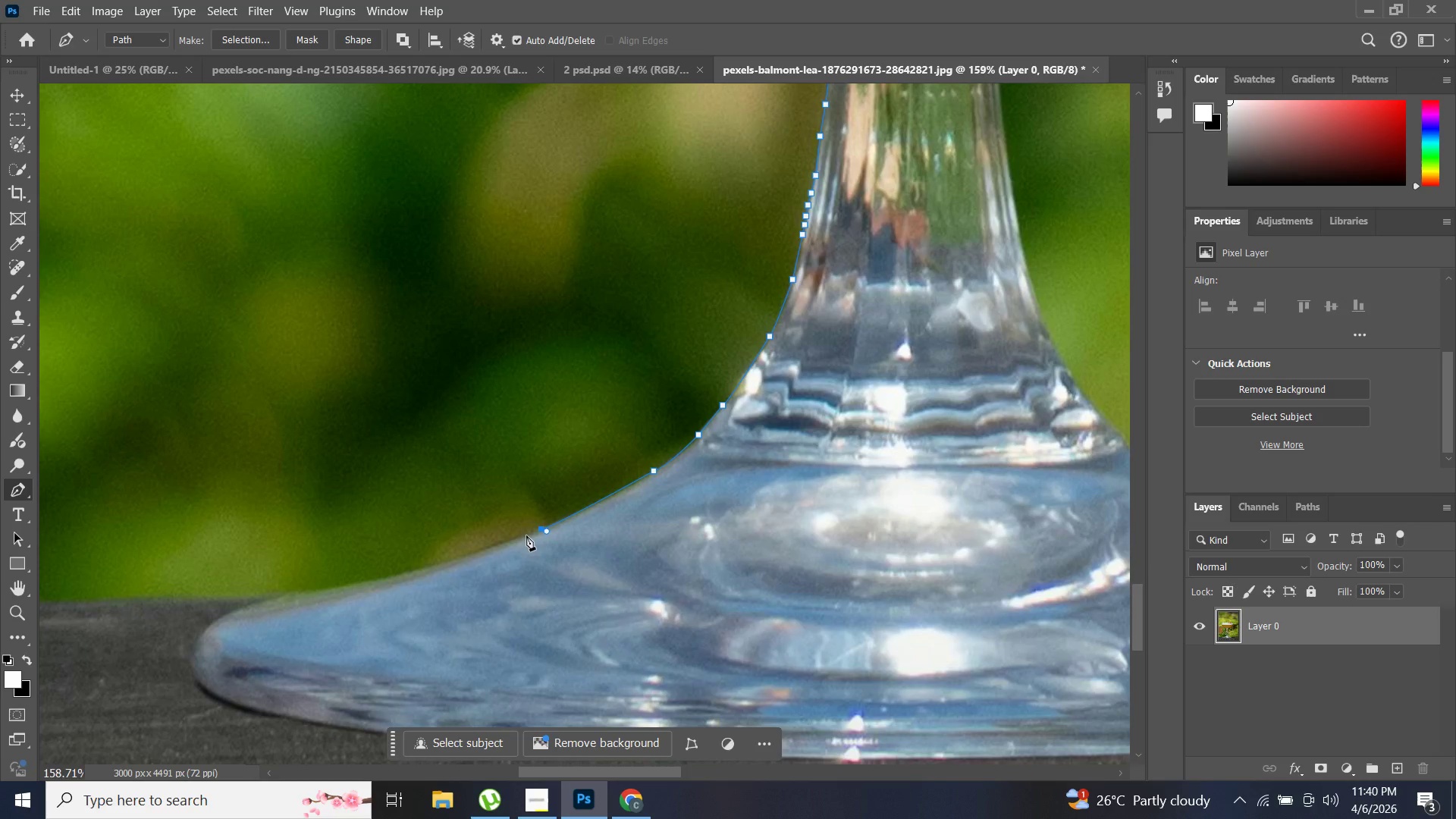 
hold_key(key=AltLeft, duration=1.22)
left_click([422, 570])
 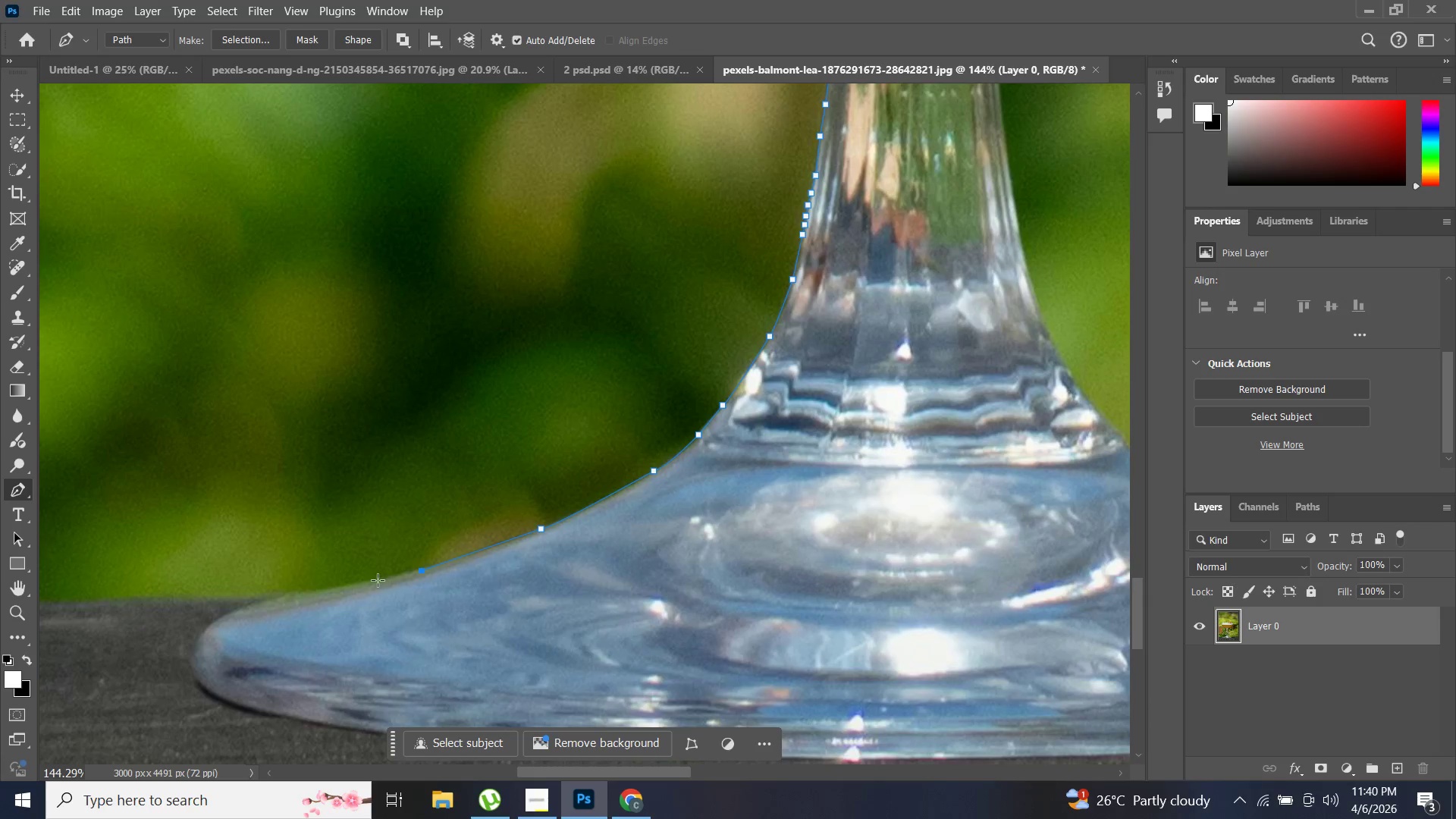 
hold_key(key=AltLeft, duration=1.5)
left_click([342, 588])
 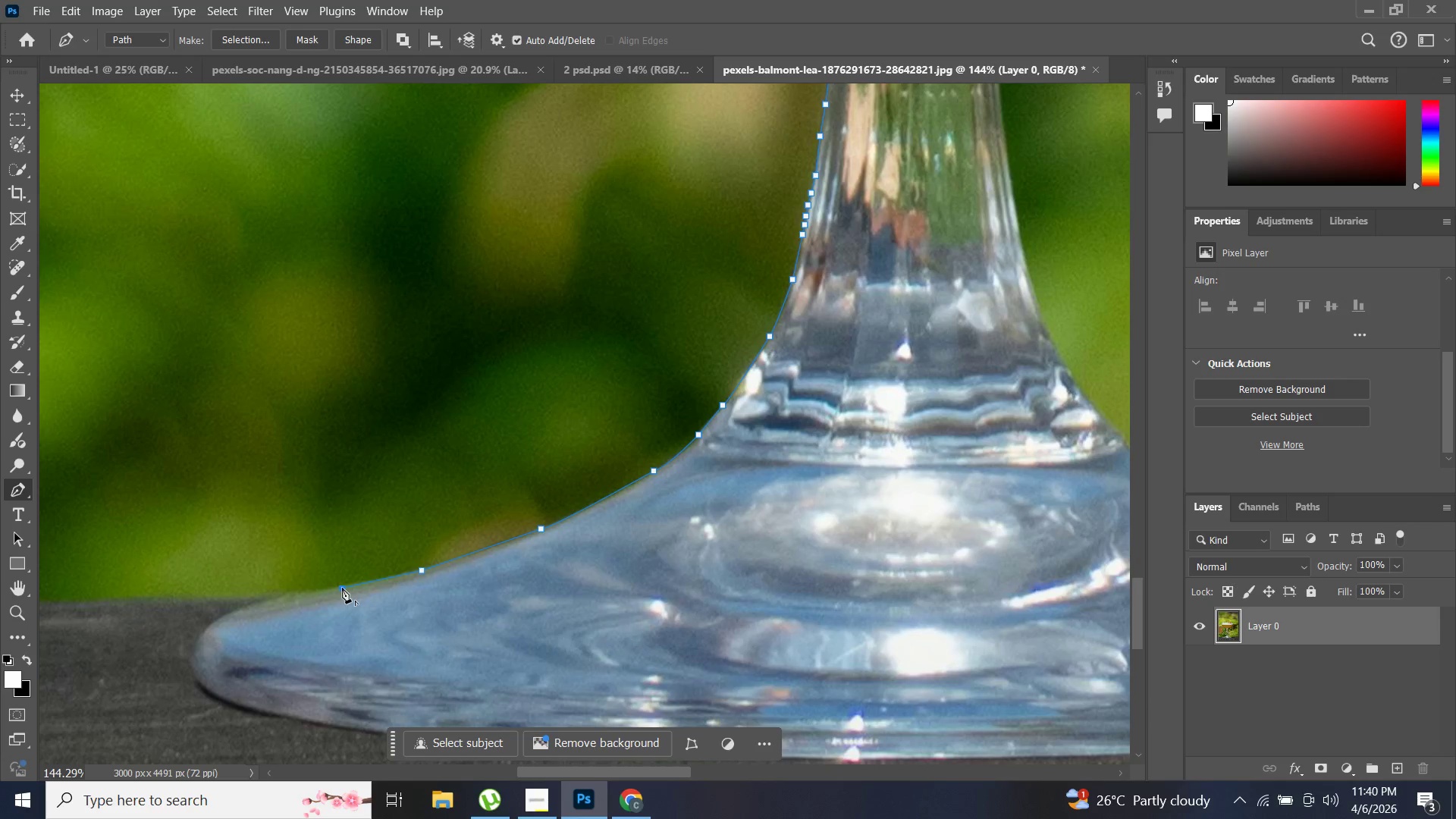 
hold_key(key=AltLeft, duration=1.48)
left_click([287, 593])
 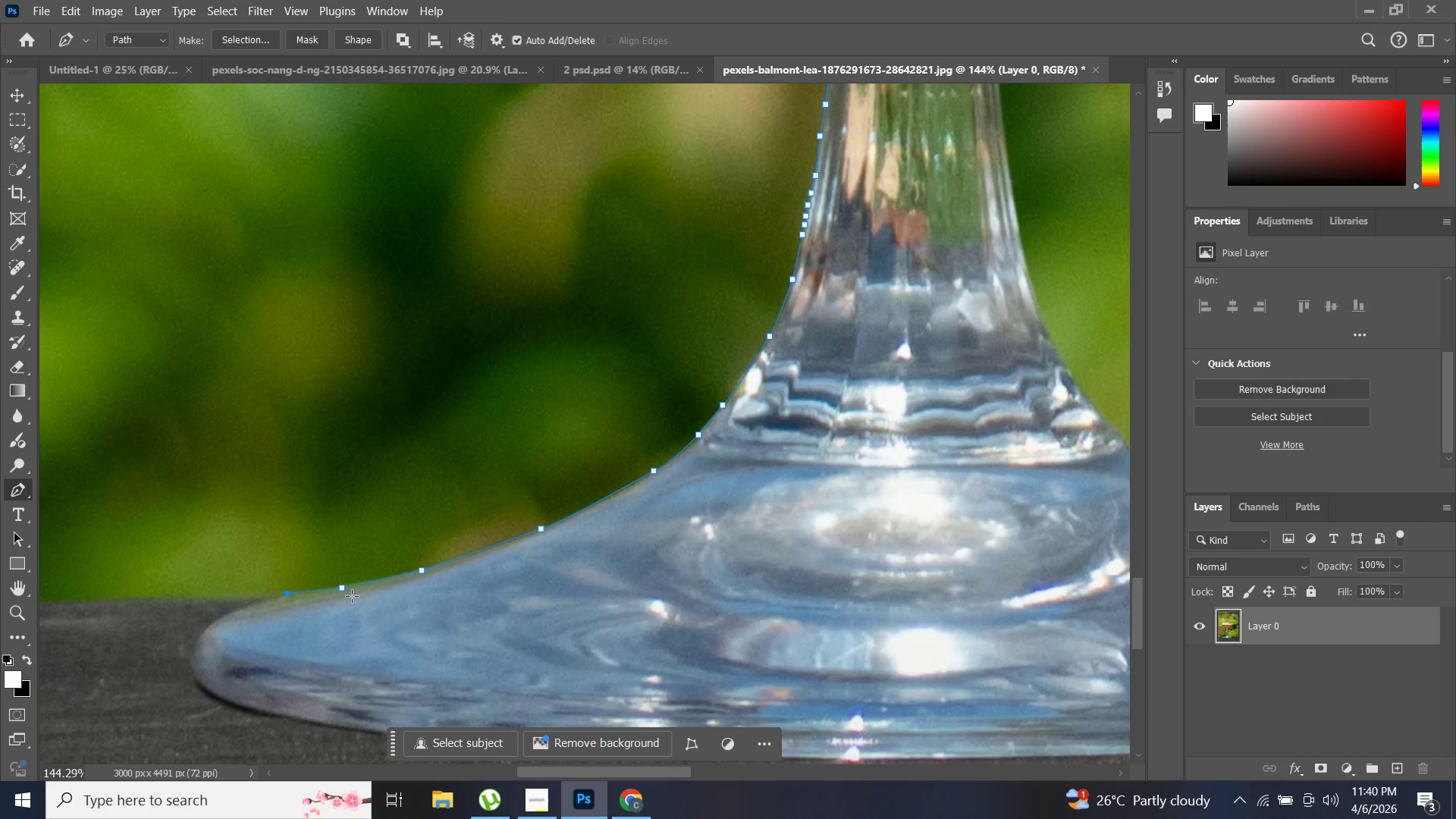 
hold_key(key=ControlLeft, duration=0.33)
 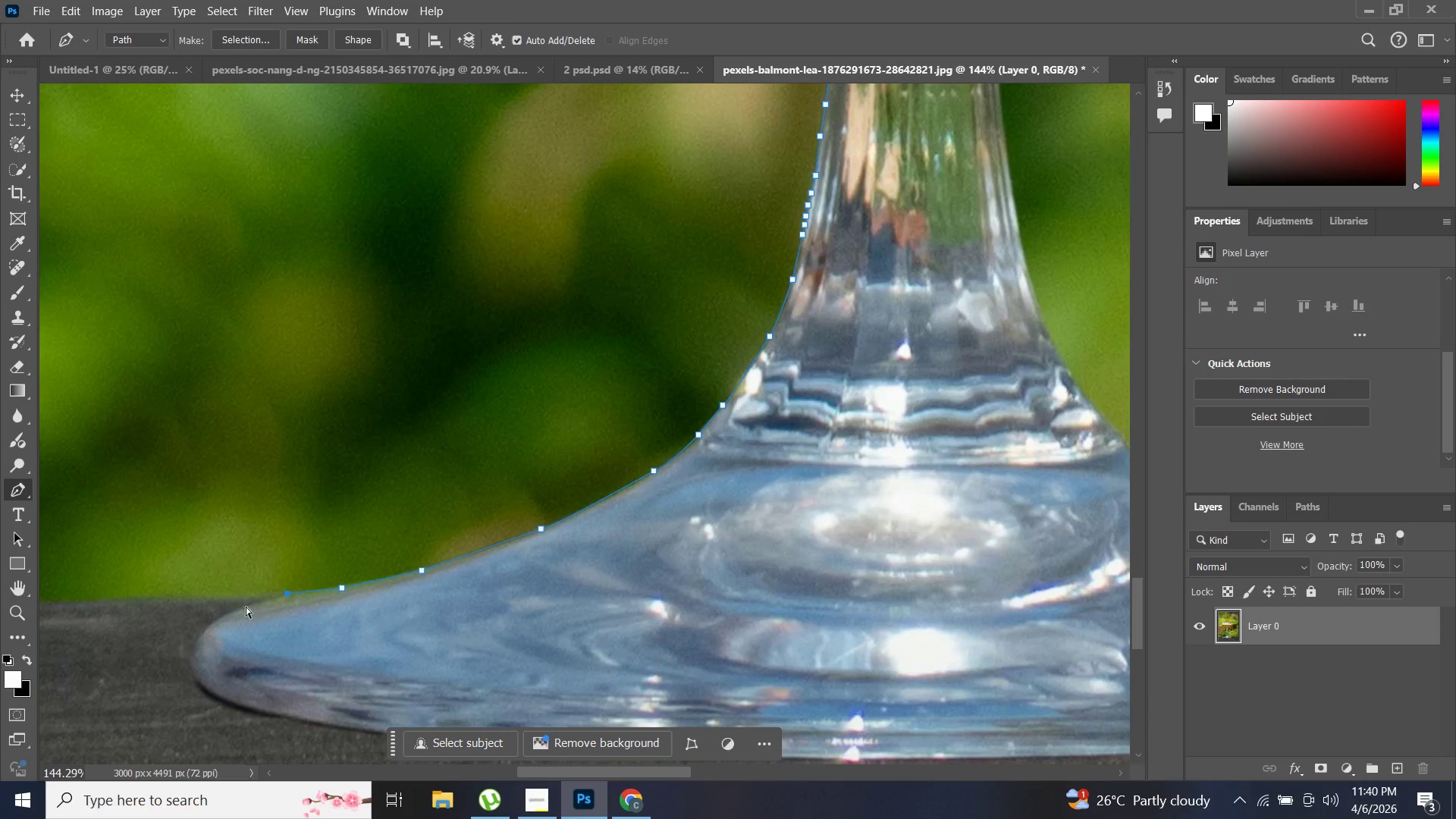 
key(Control+Z)
 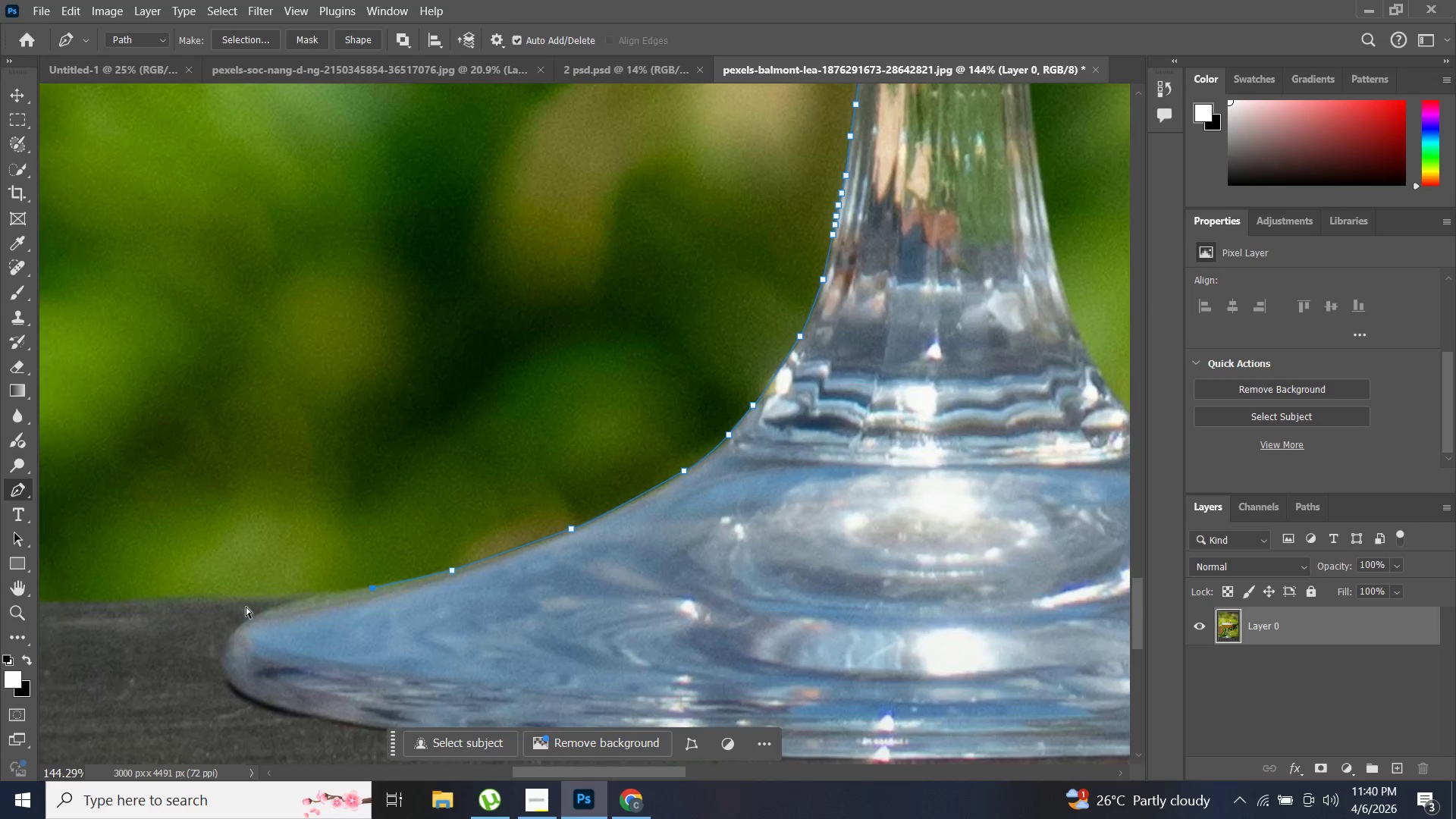 
hold_key(key=ControlLeft, duration=0.31)
 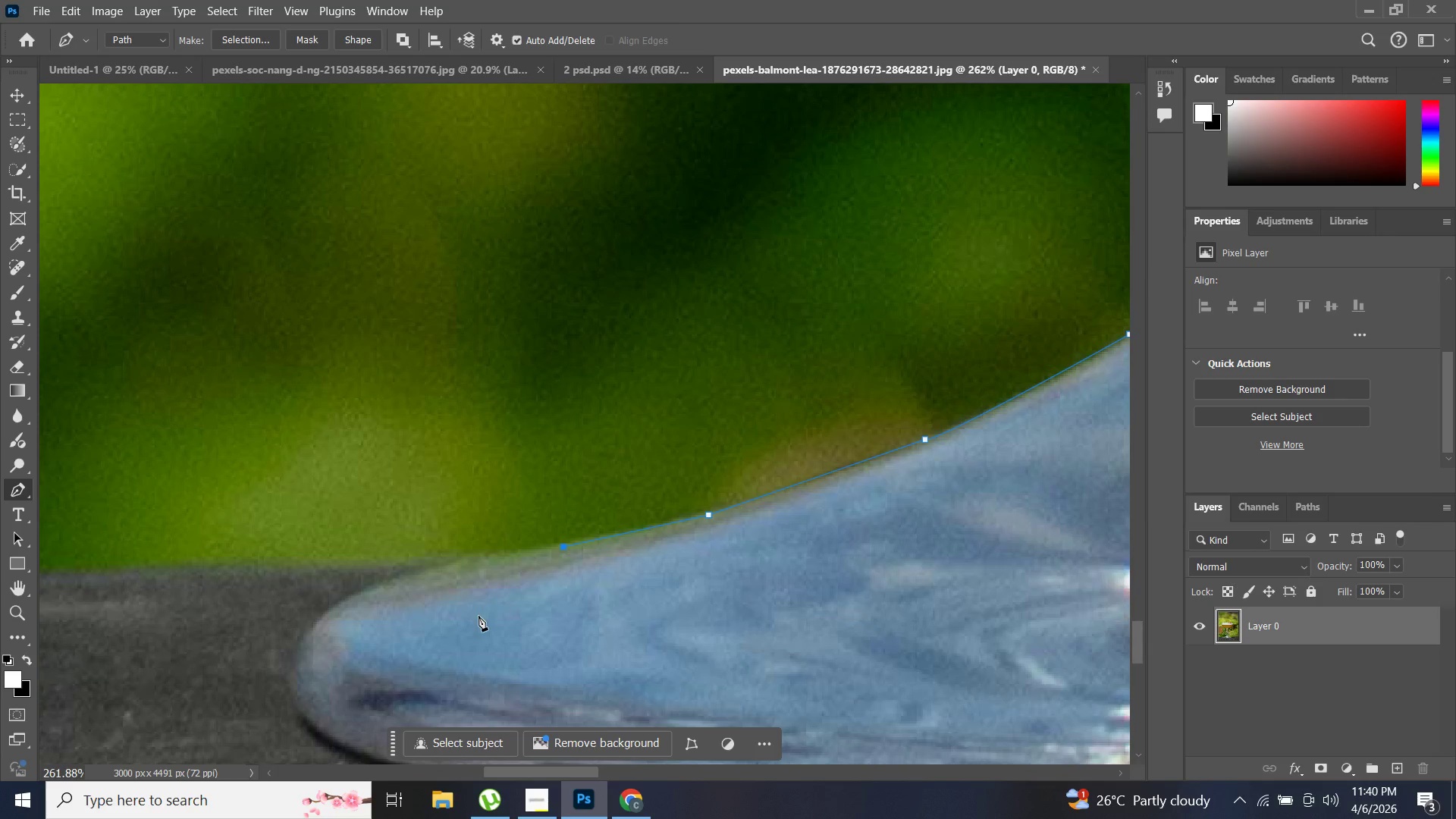 
scroll: coordinate [246, 607], scroll_direction: up, amount: 7.0
 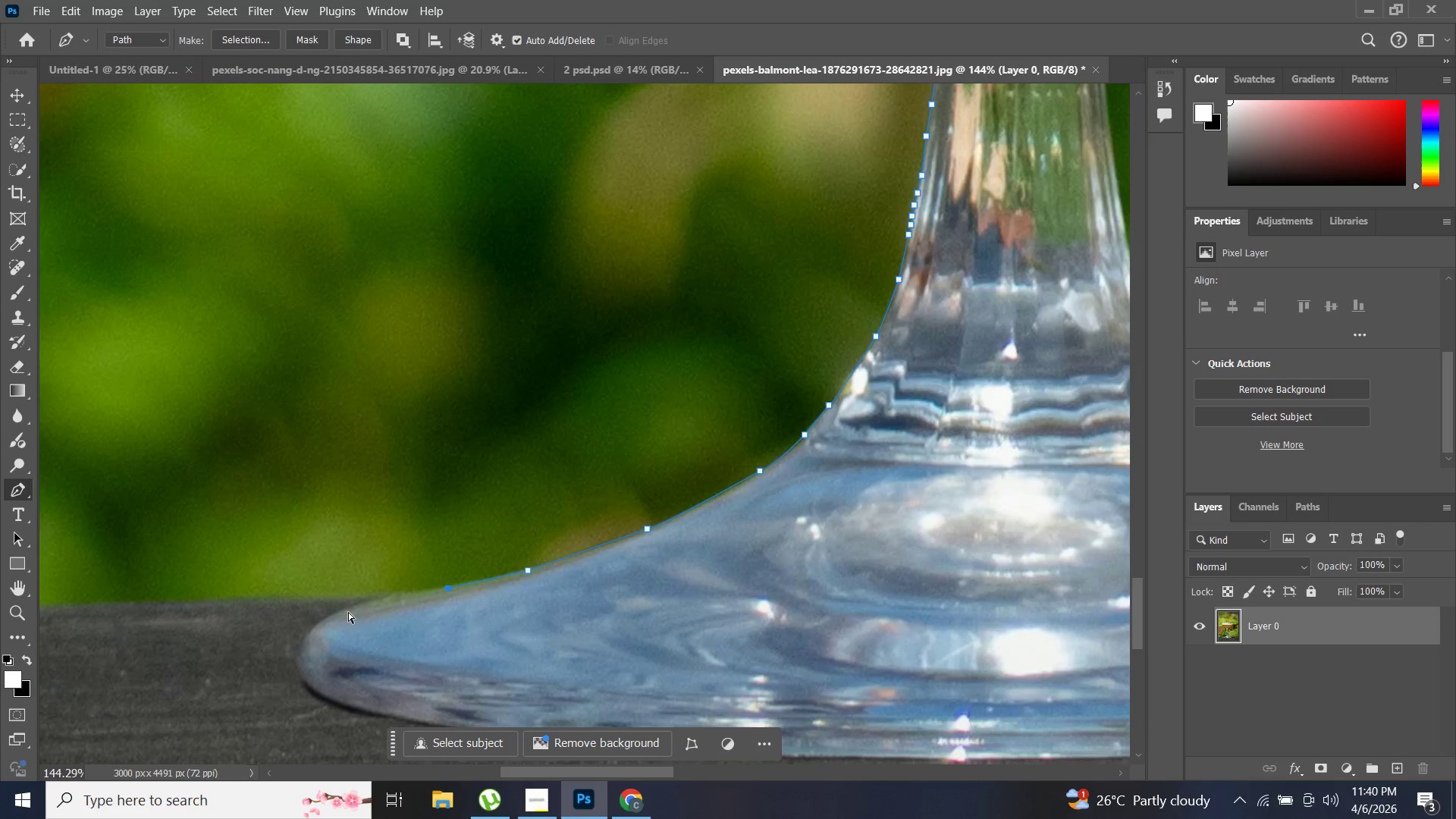 
hold_key(key=AltLeft, duration=1.16)
scroll: coordinate [482, 582], scroll_direction: up, amount: 23.0
 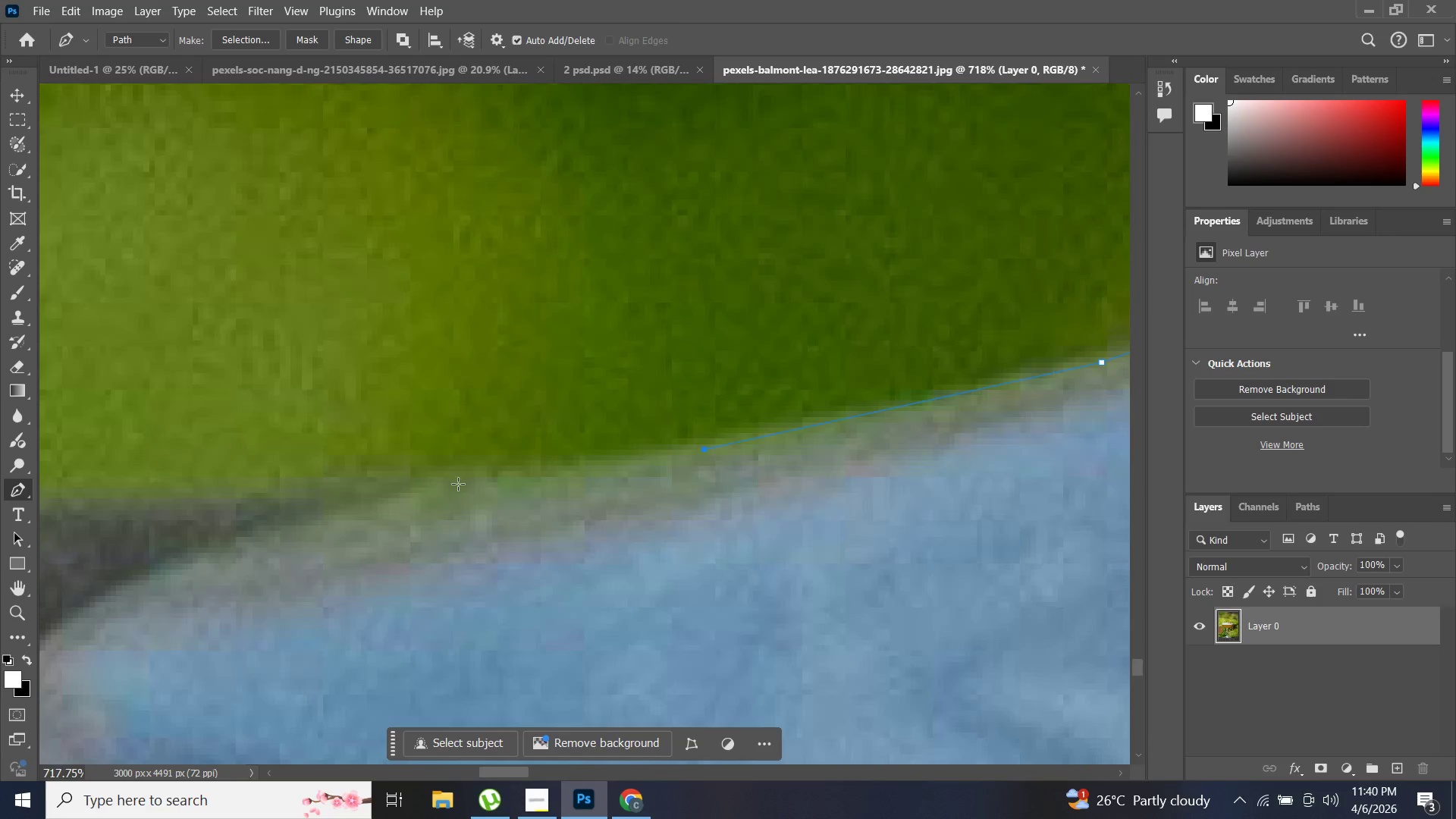 
left_click([445, 472])
 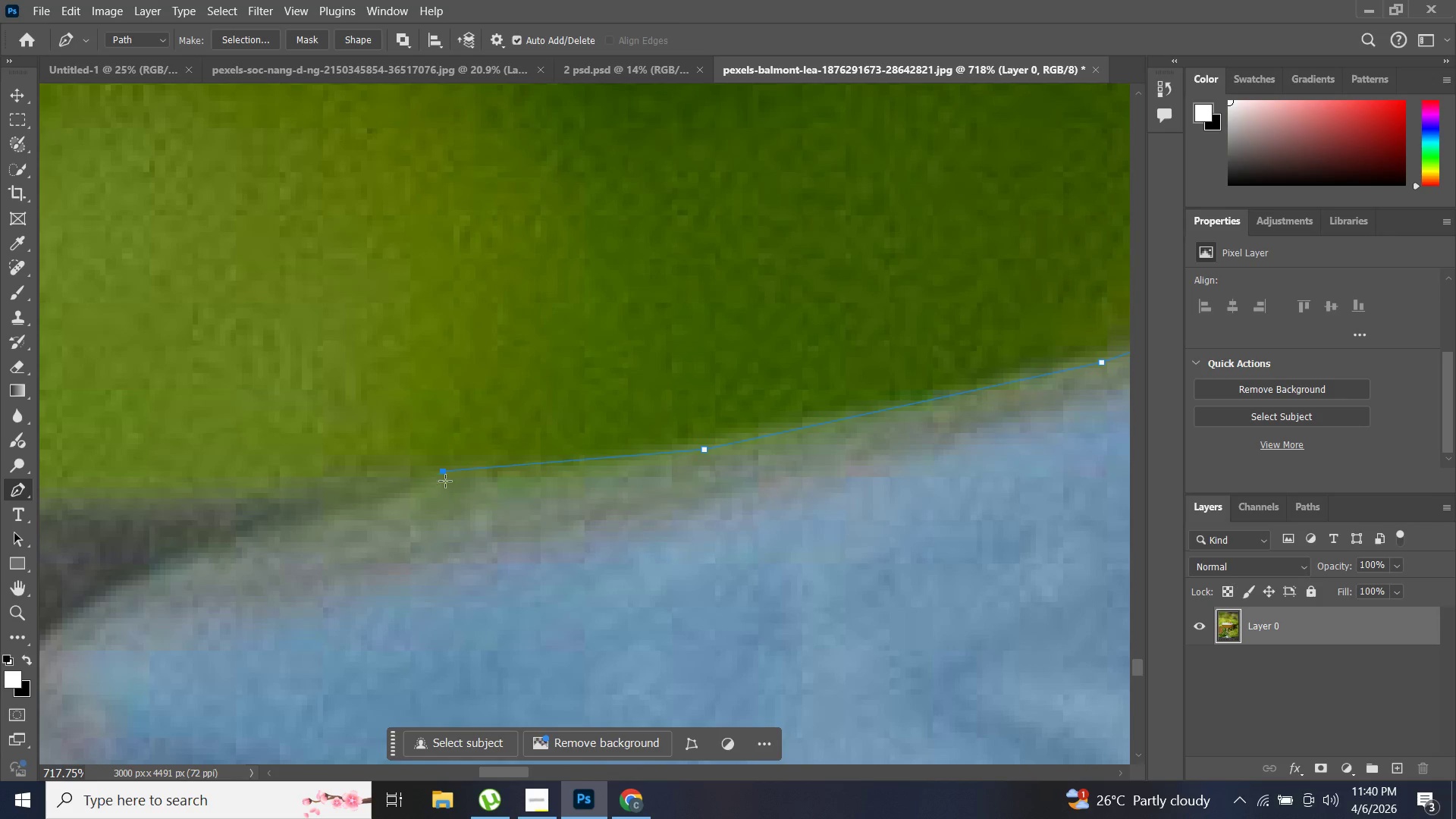 
hold_key(key=AltLeft, duration=0.83)
scroll: coordinate [470, 518], scroll_direction: down, amount: 13.0
 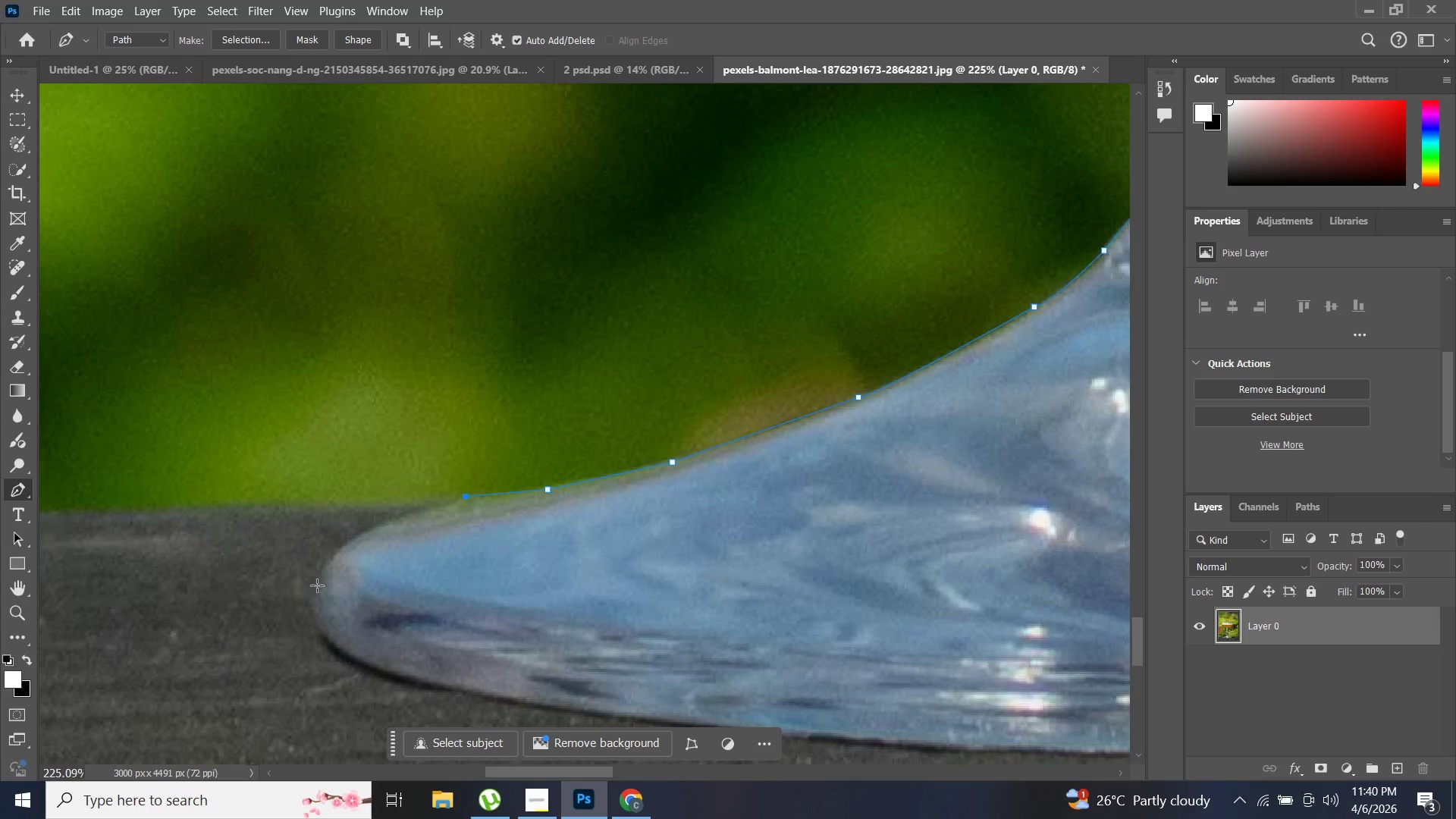 
left_click_drag(start_coordinate=[317, 585], to_coordinate=[321, 626])
 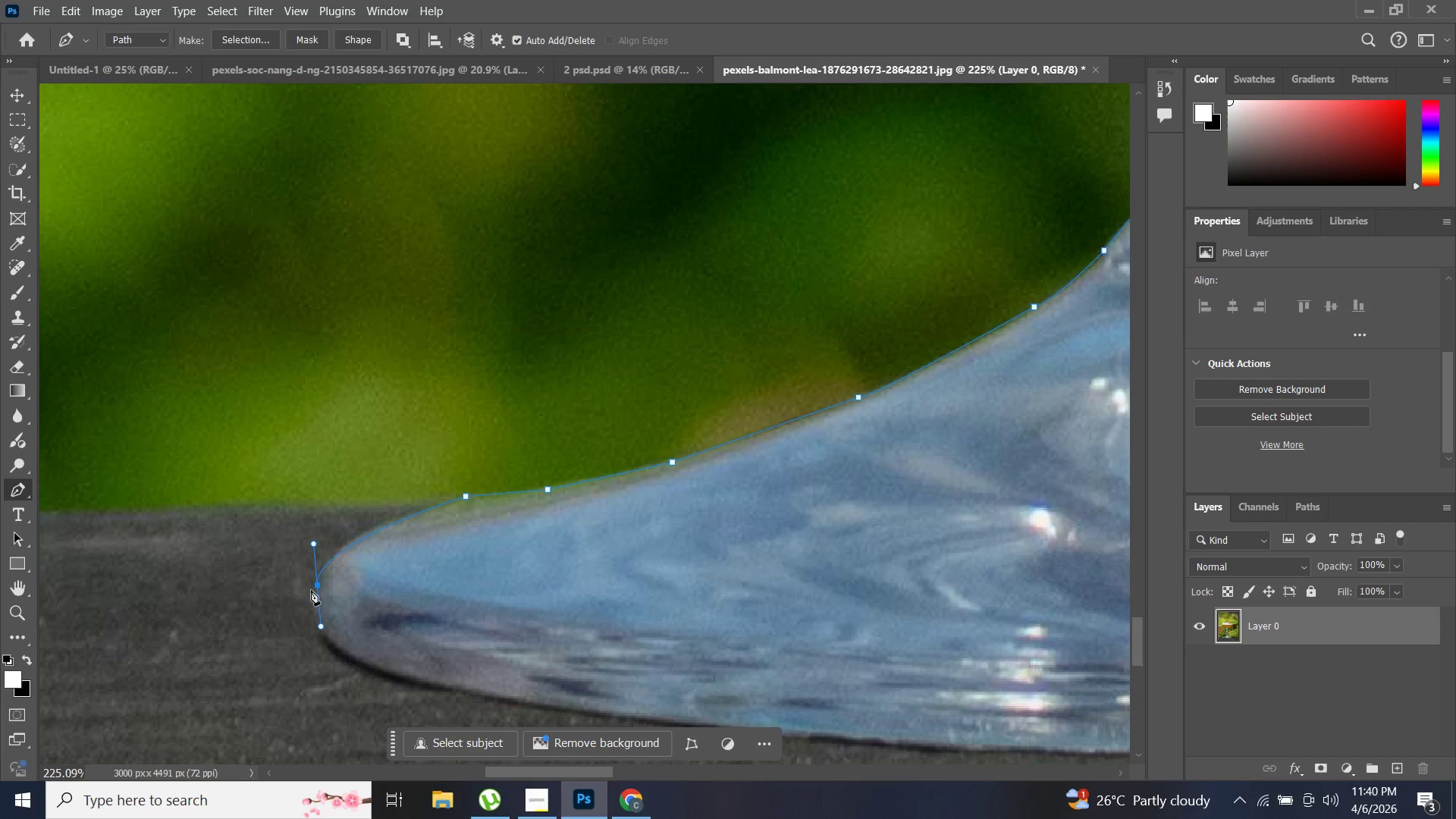 
hold_key(key=AltLeft, duration=0.64)
left_click([315, 585])
 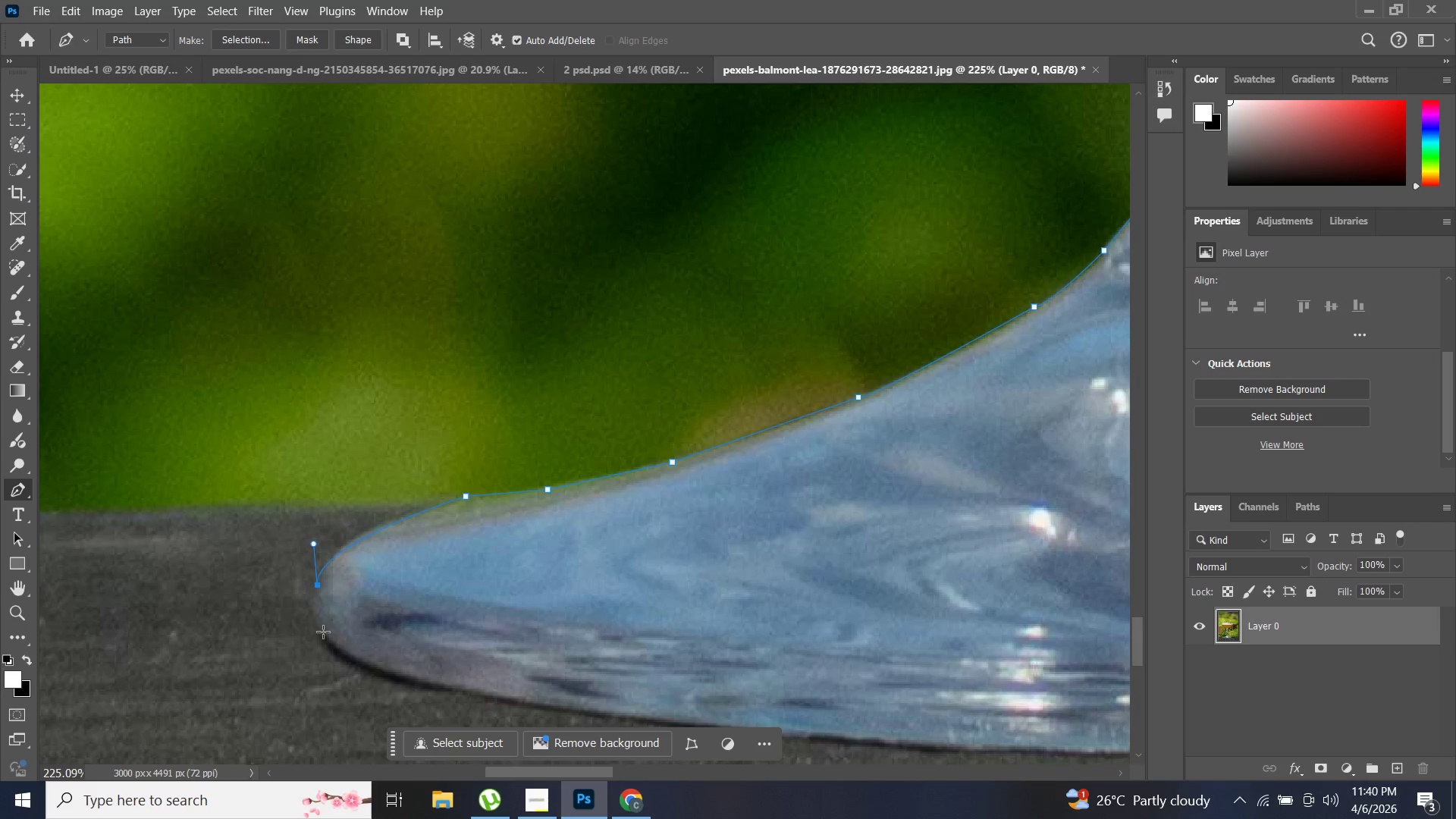 
hold_key(key=AltLeft, duration=3.95)
left_click_drag(start_coordinate=[362, 660], to_coordinate=[425, 679])
 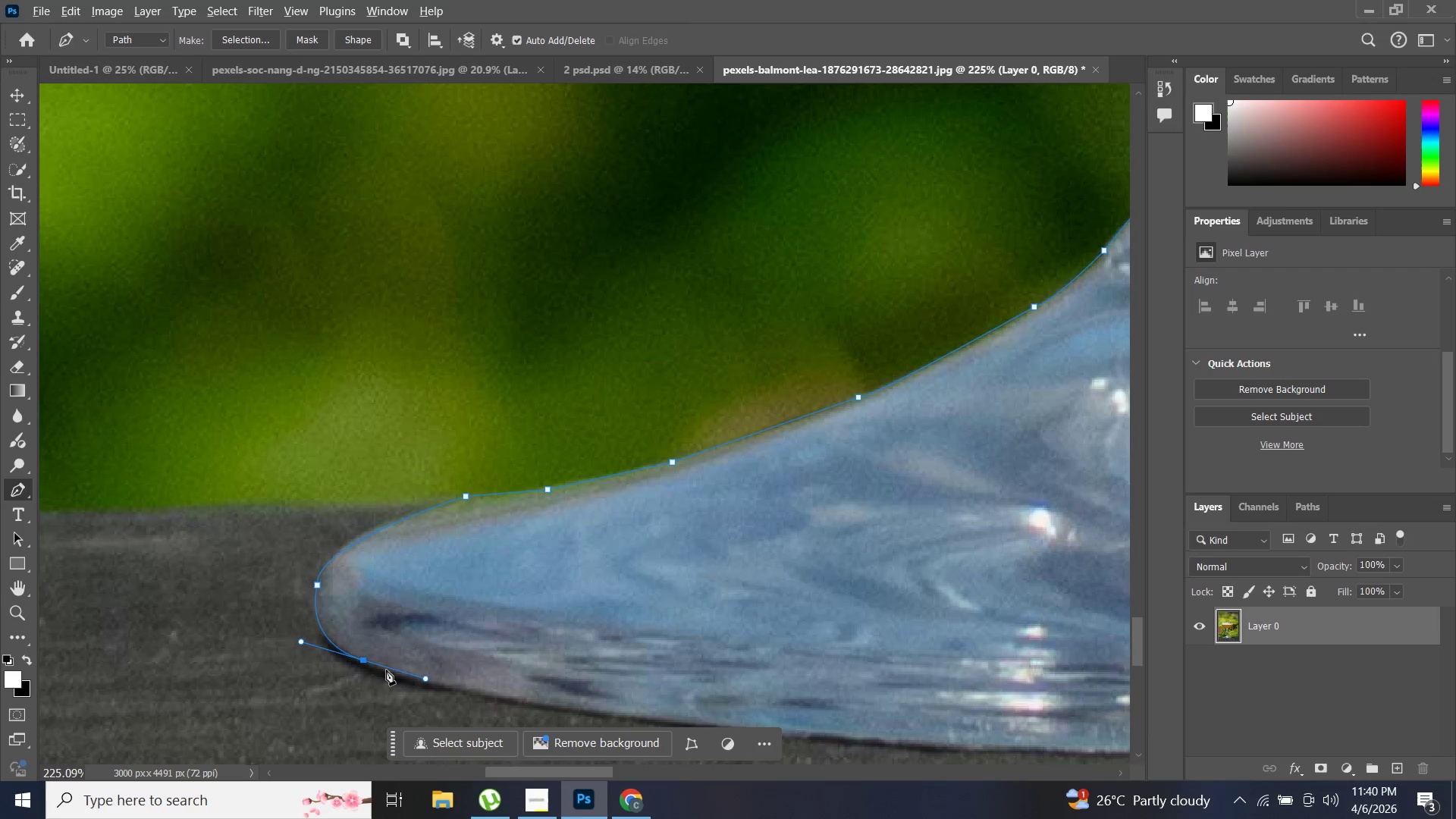 
hold_key(key=AltLeft, duration=1.16)
left_click([363, 660])
 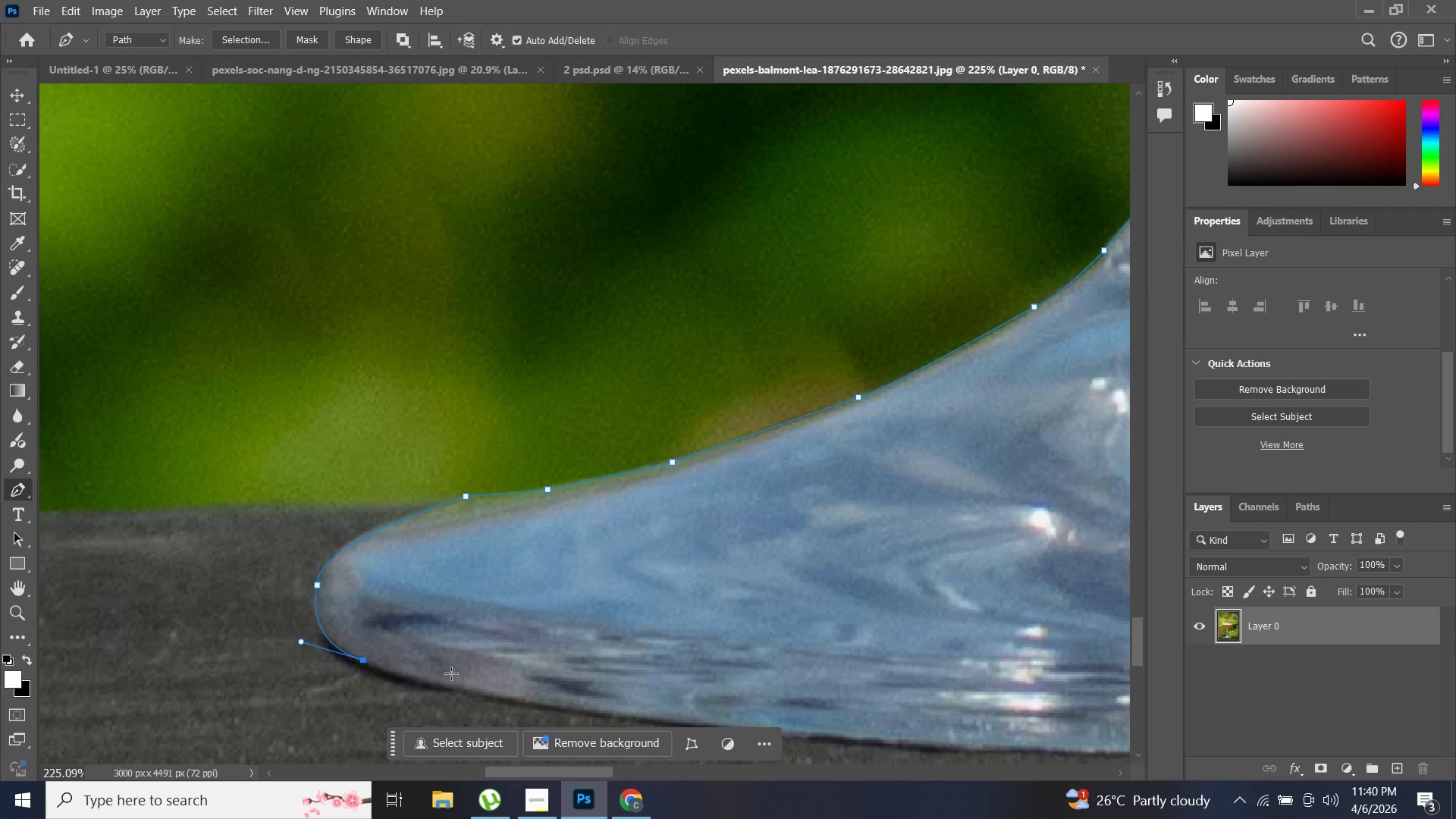 
scroll: coordinate [461, 674], scroll_direction: down, amount: 7.0
 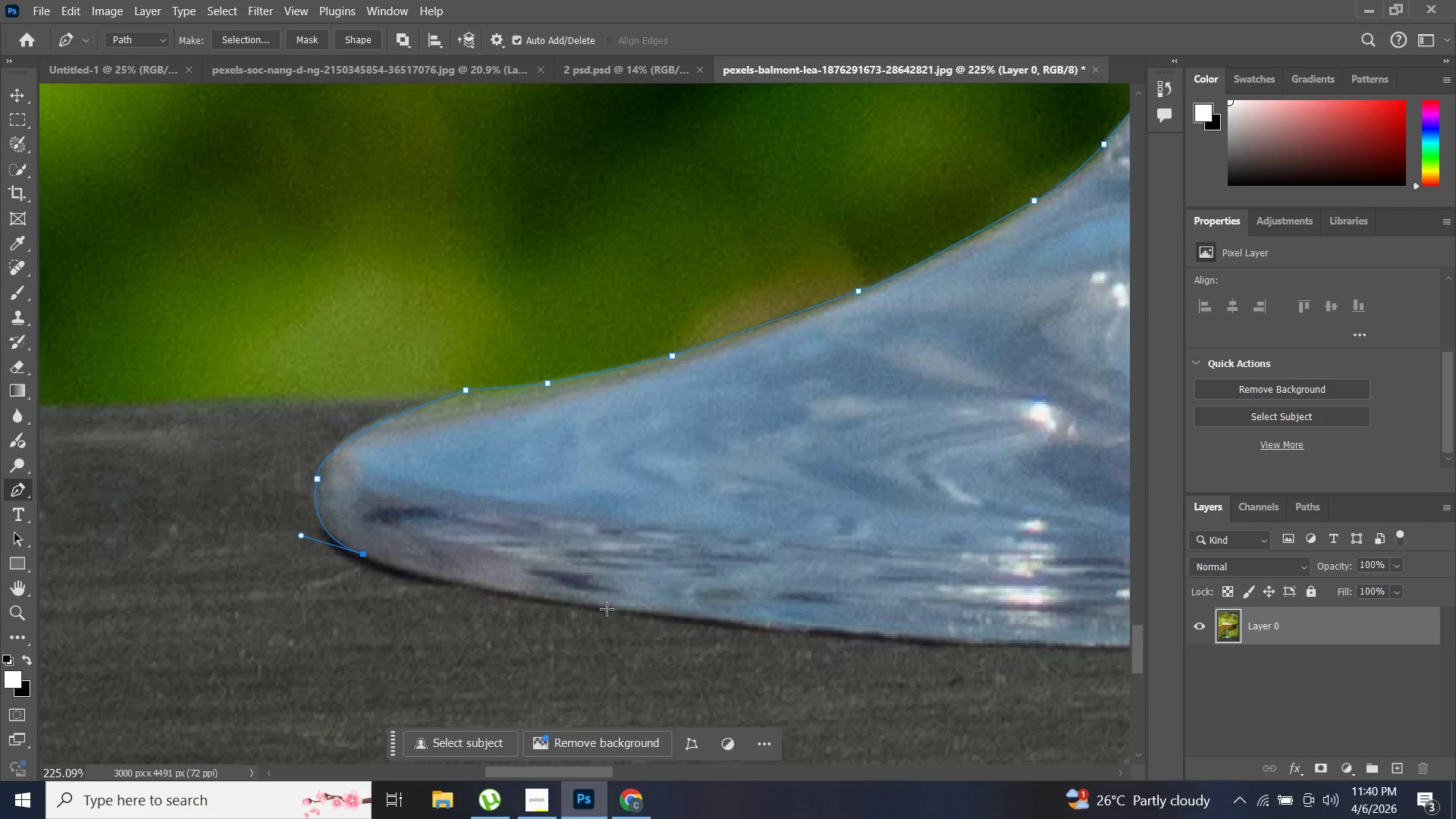 
left_click_drag(start_coordinate=[609, 609], to_coordinate=[673, 613])
 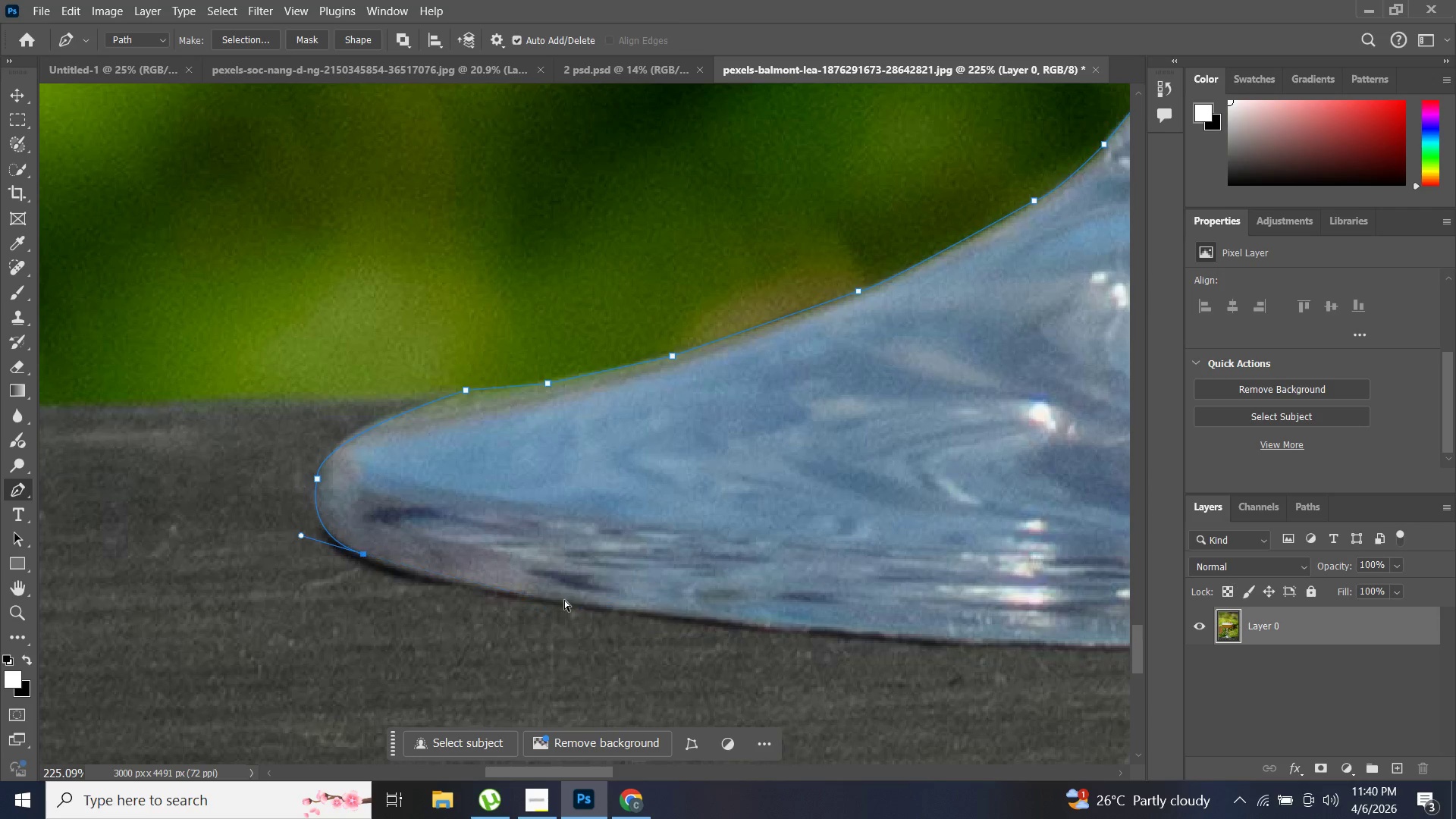 
key(Control+ControlLeft)
 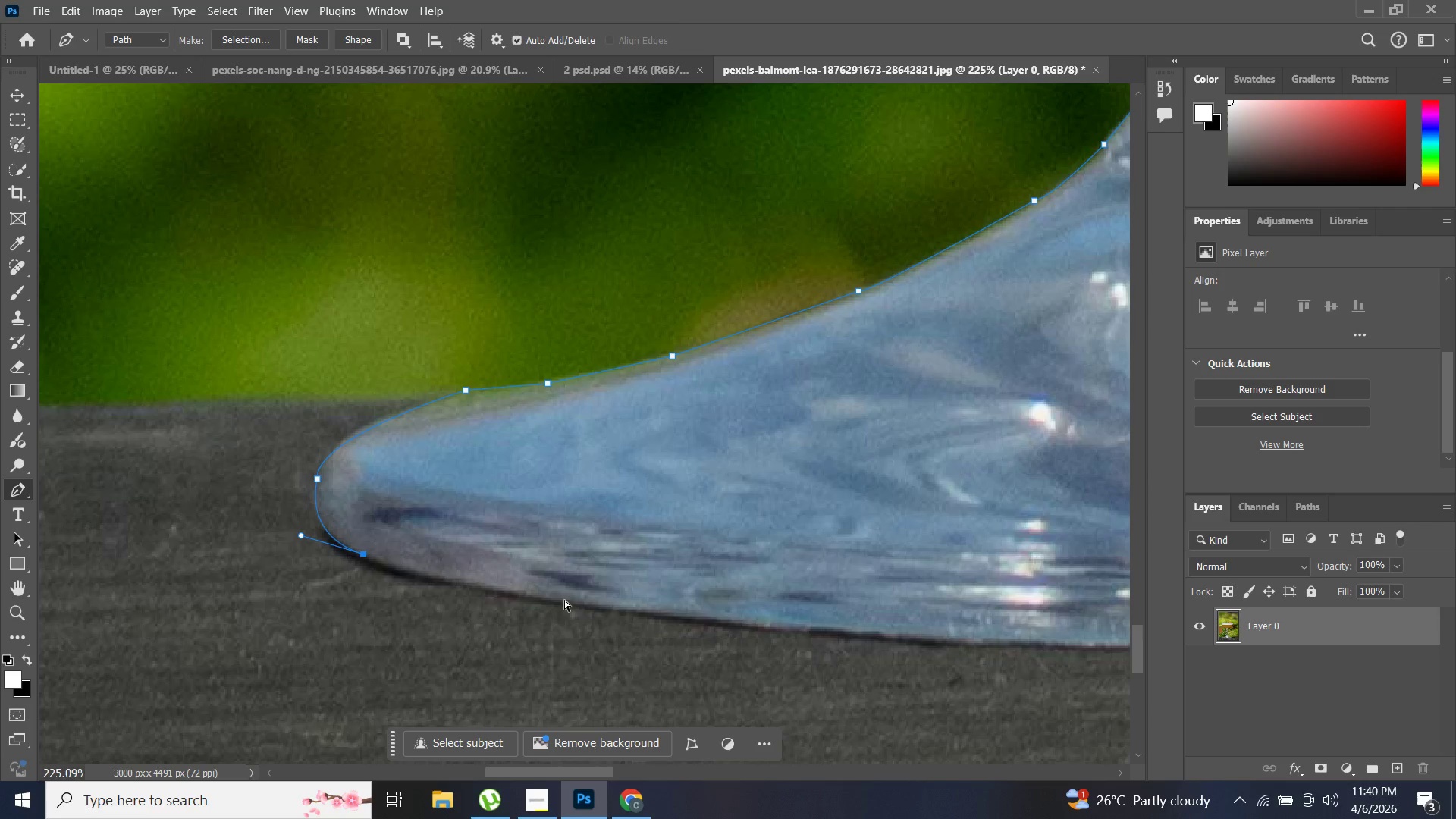 
key(Control+Z)
 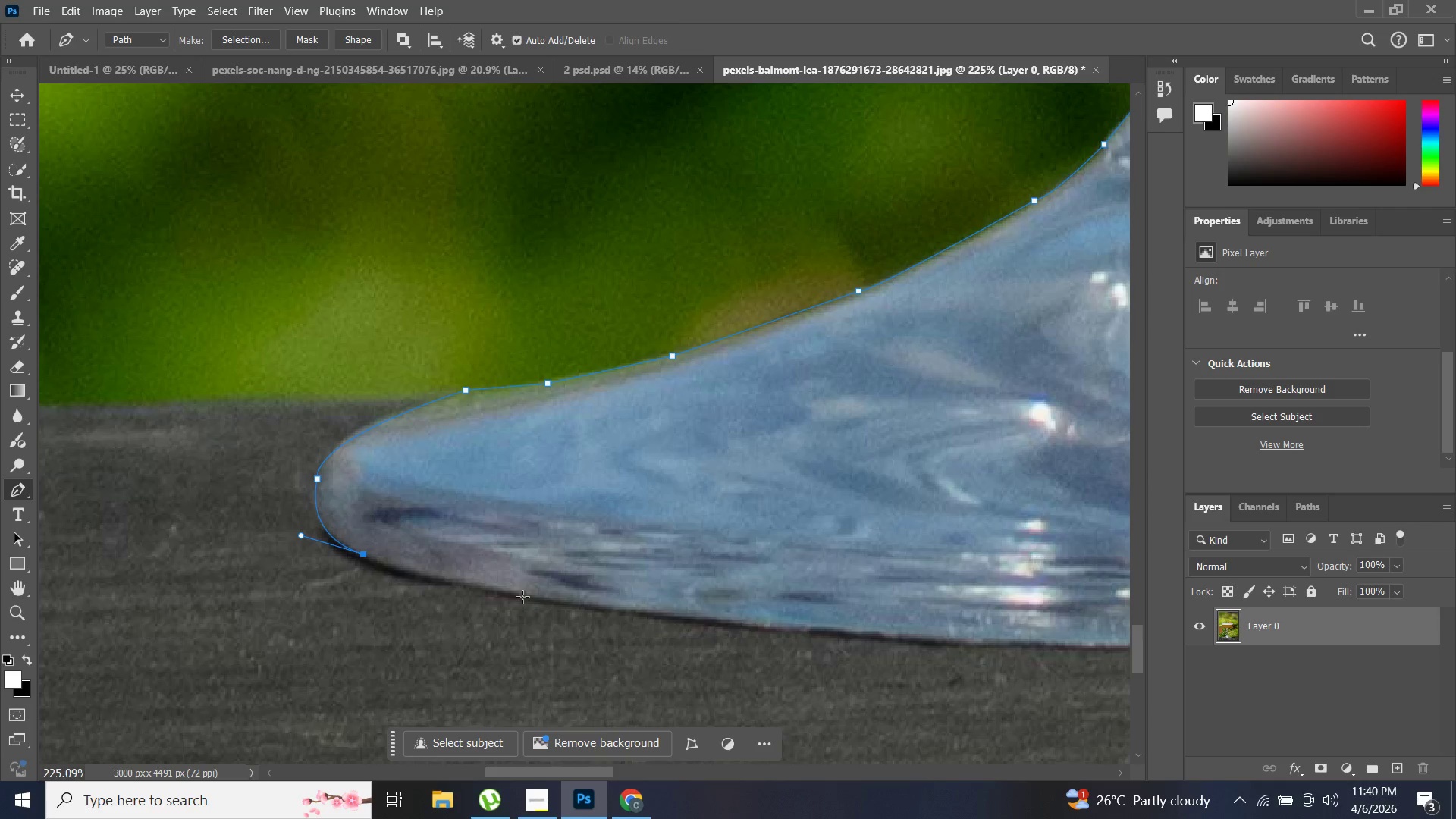 
left_click_drag(start_coordinate=[522, 597], to_coordinate=[557, 605])
 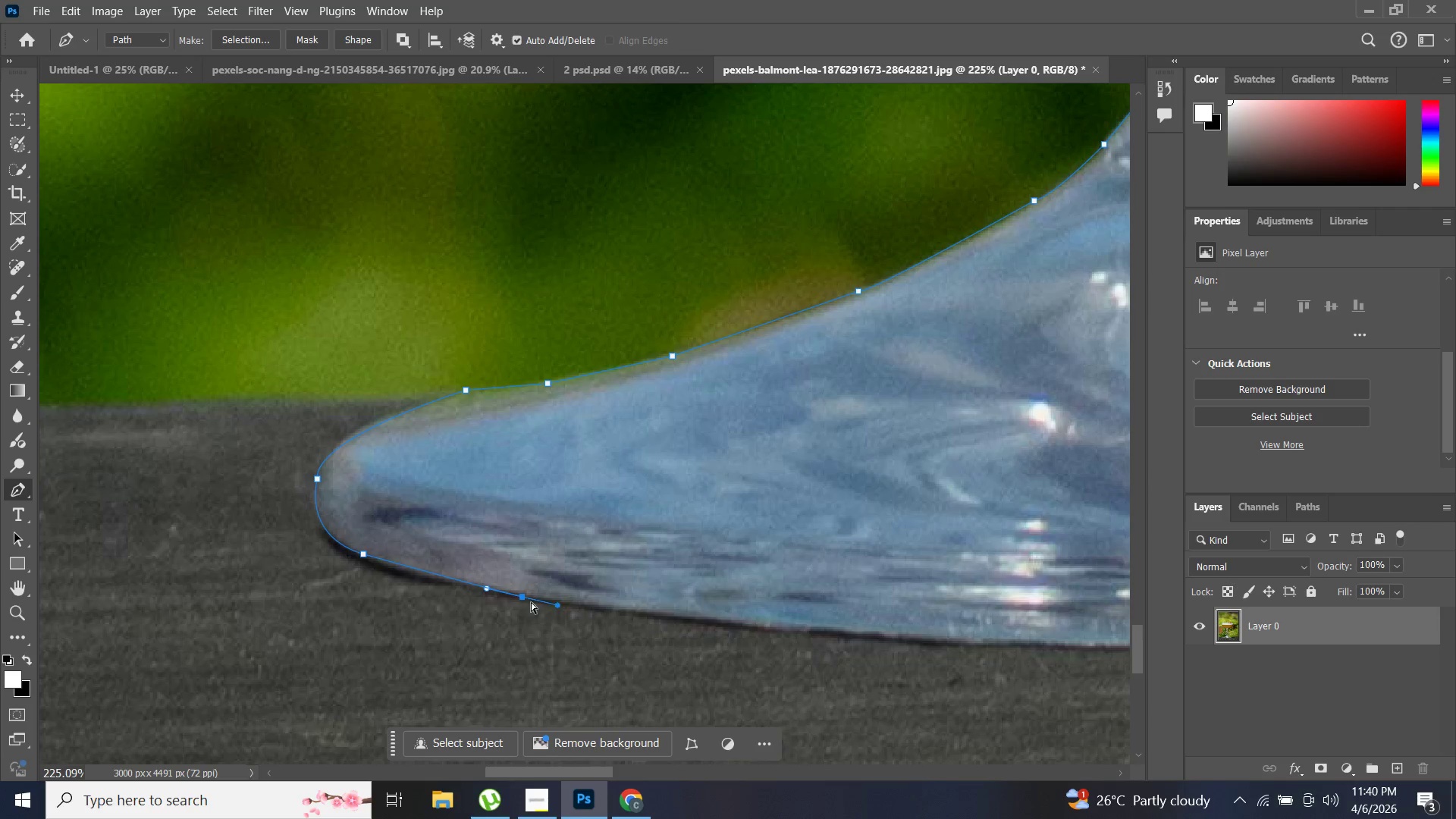 
key(Control+ControlLeft)
 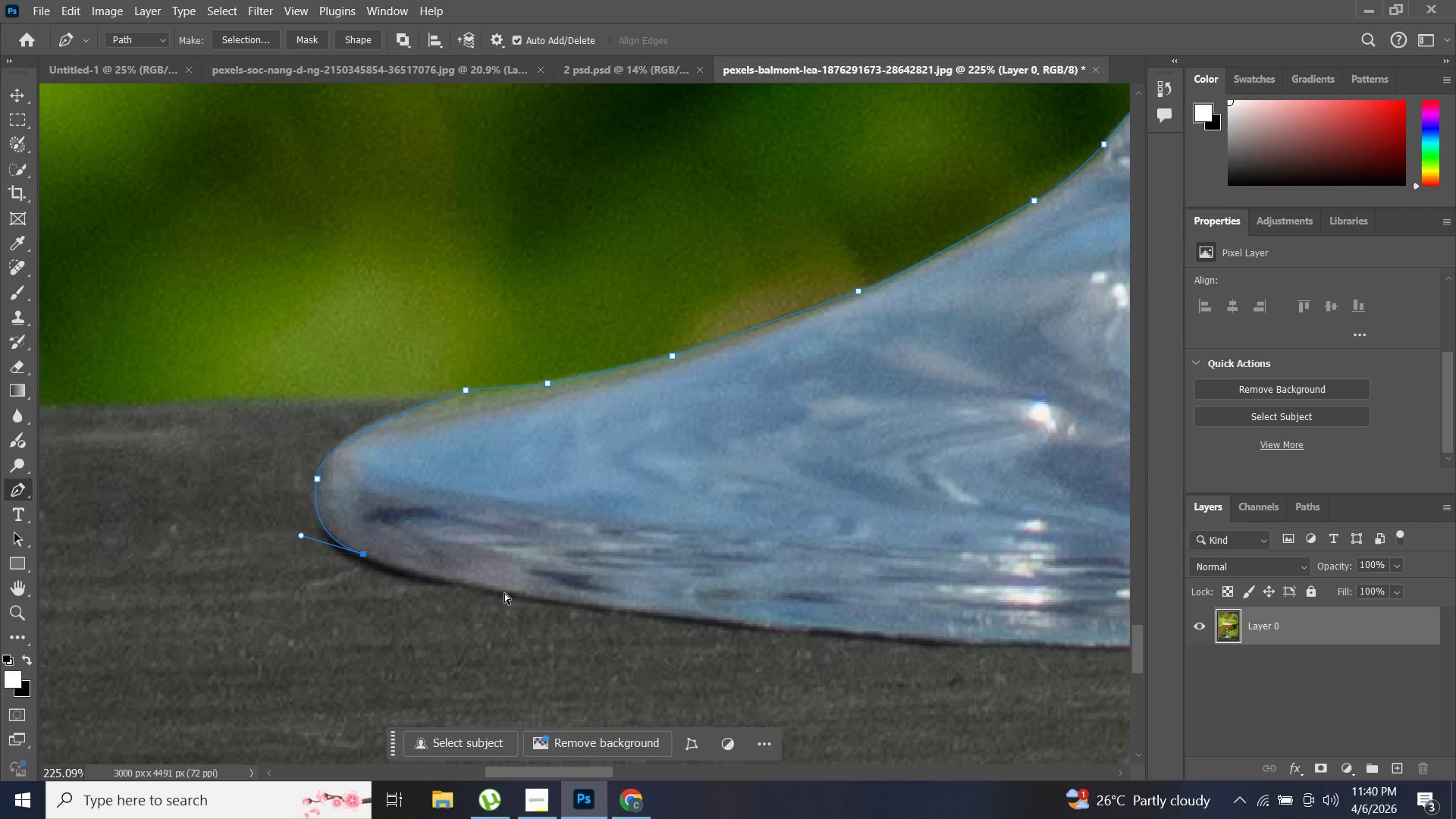 
key(Control+Z)
 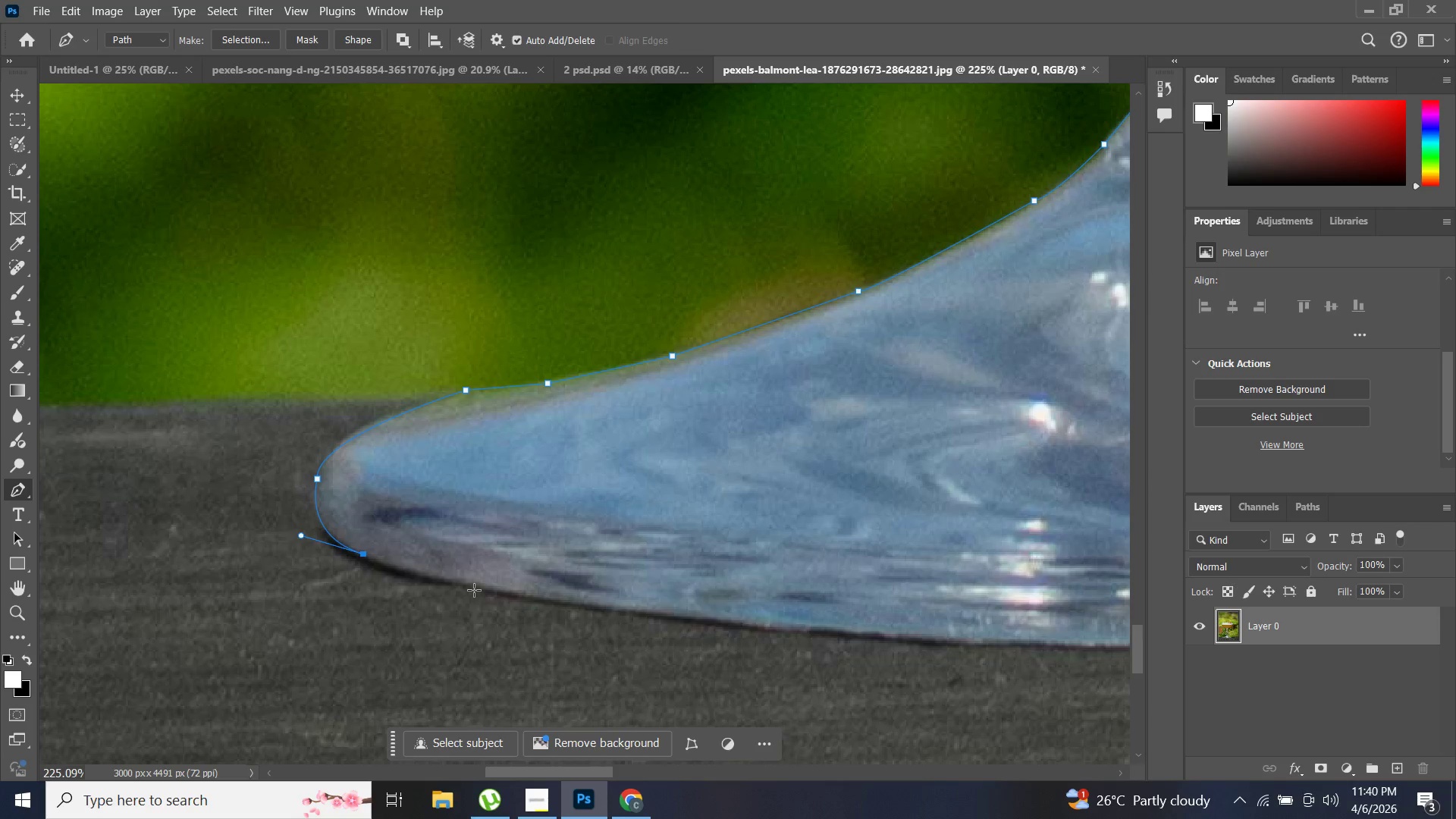 
left_click_drag(start_coordinate=[474, 590], to_coordinate=[487, 588])
 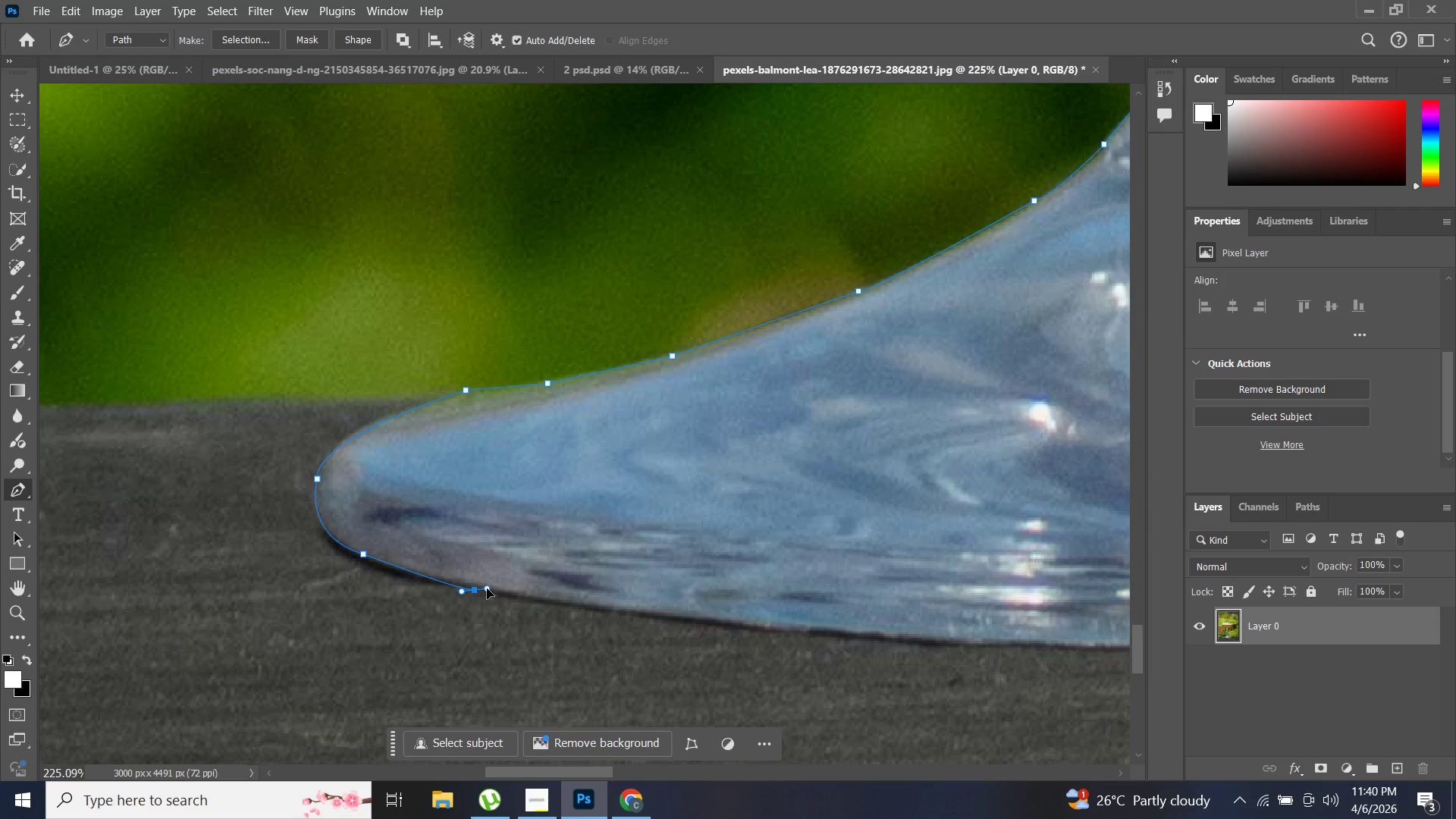 
key(Control+ControlLeft)
 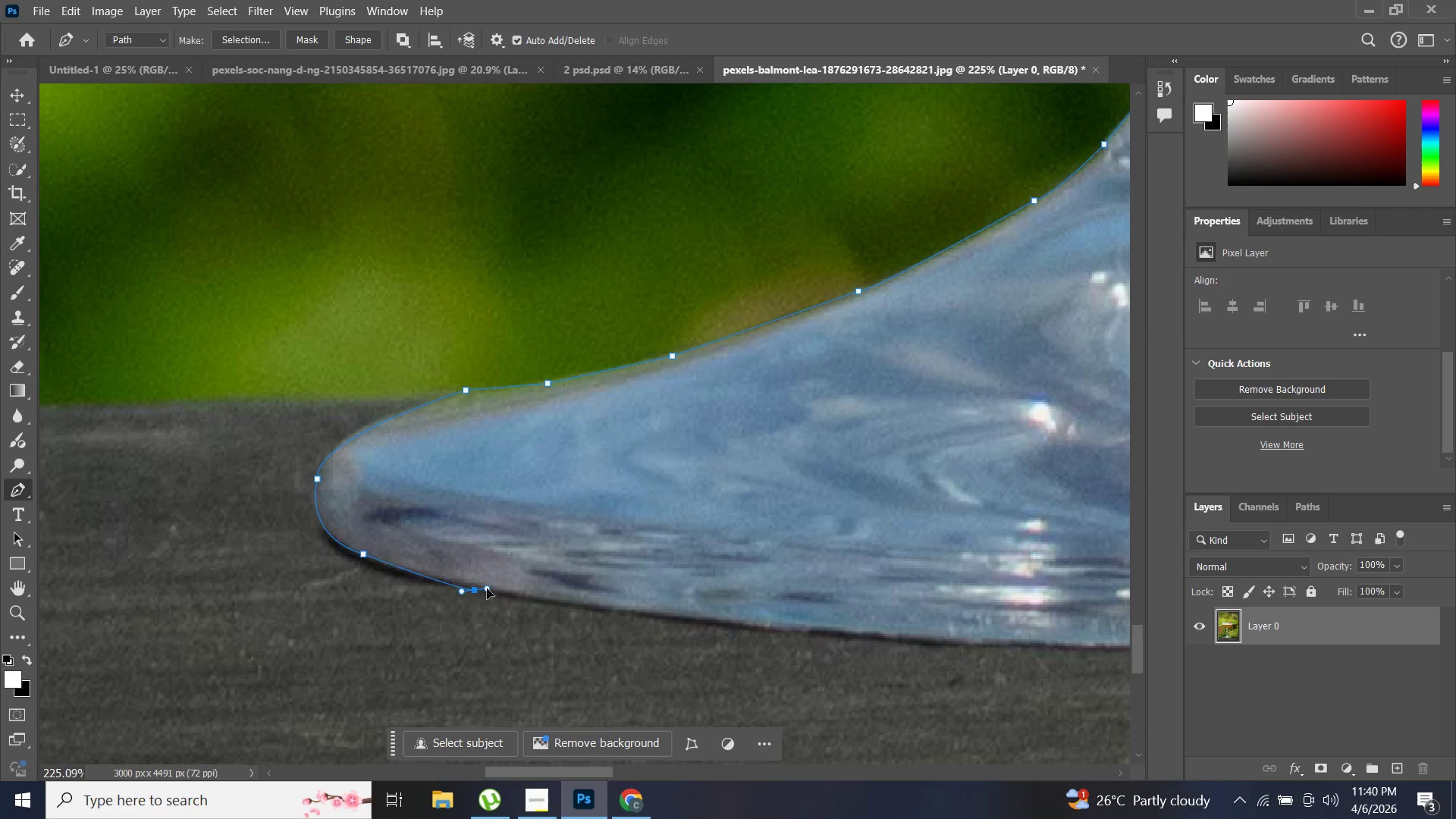 
key(Control+Z)
 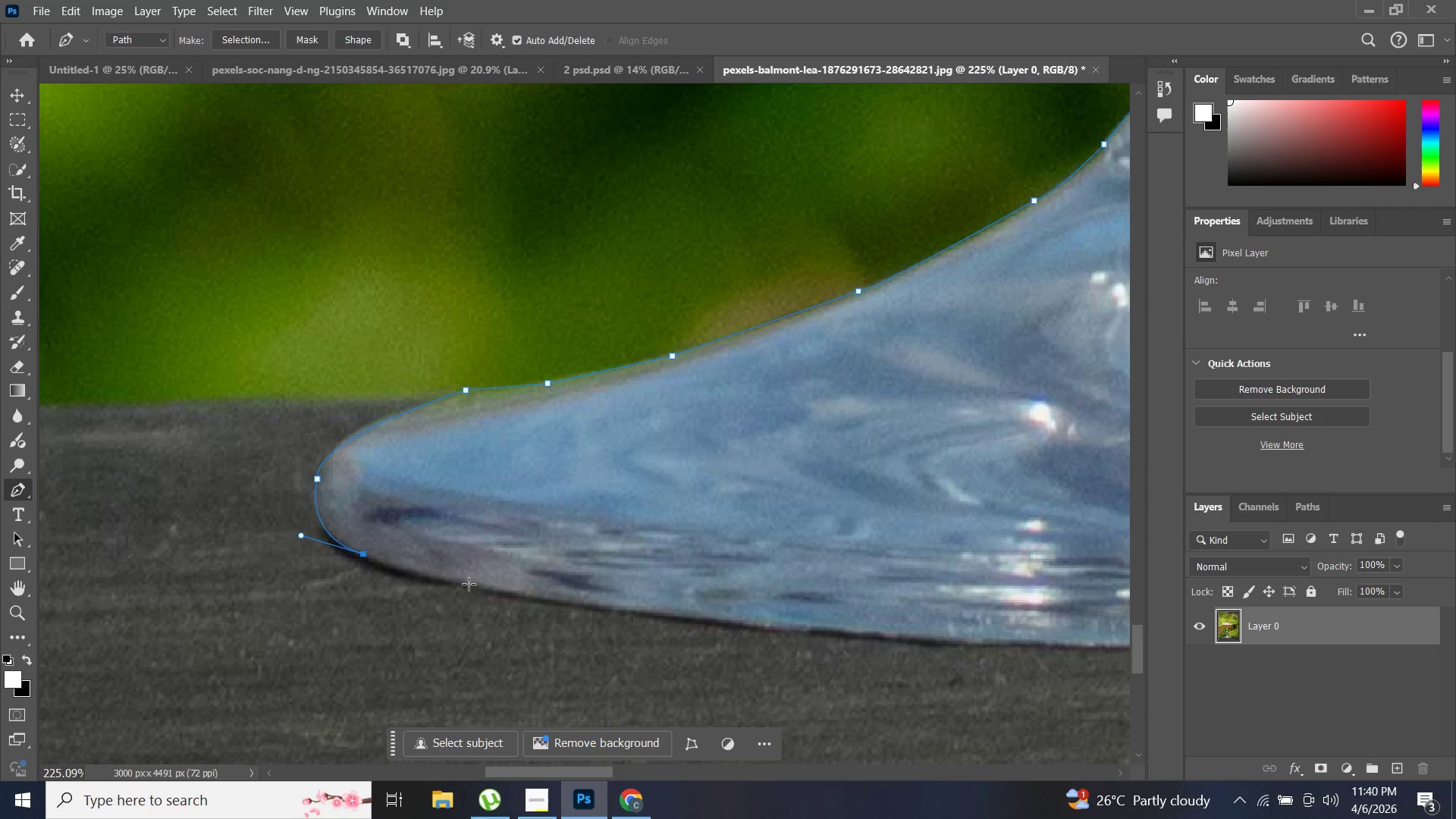 
left_click_drag(start_coordinate=[469, 584], to_coordinate=[513, 585])
 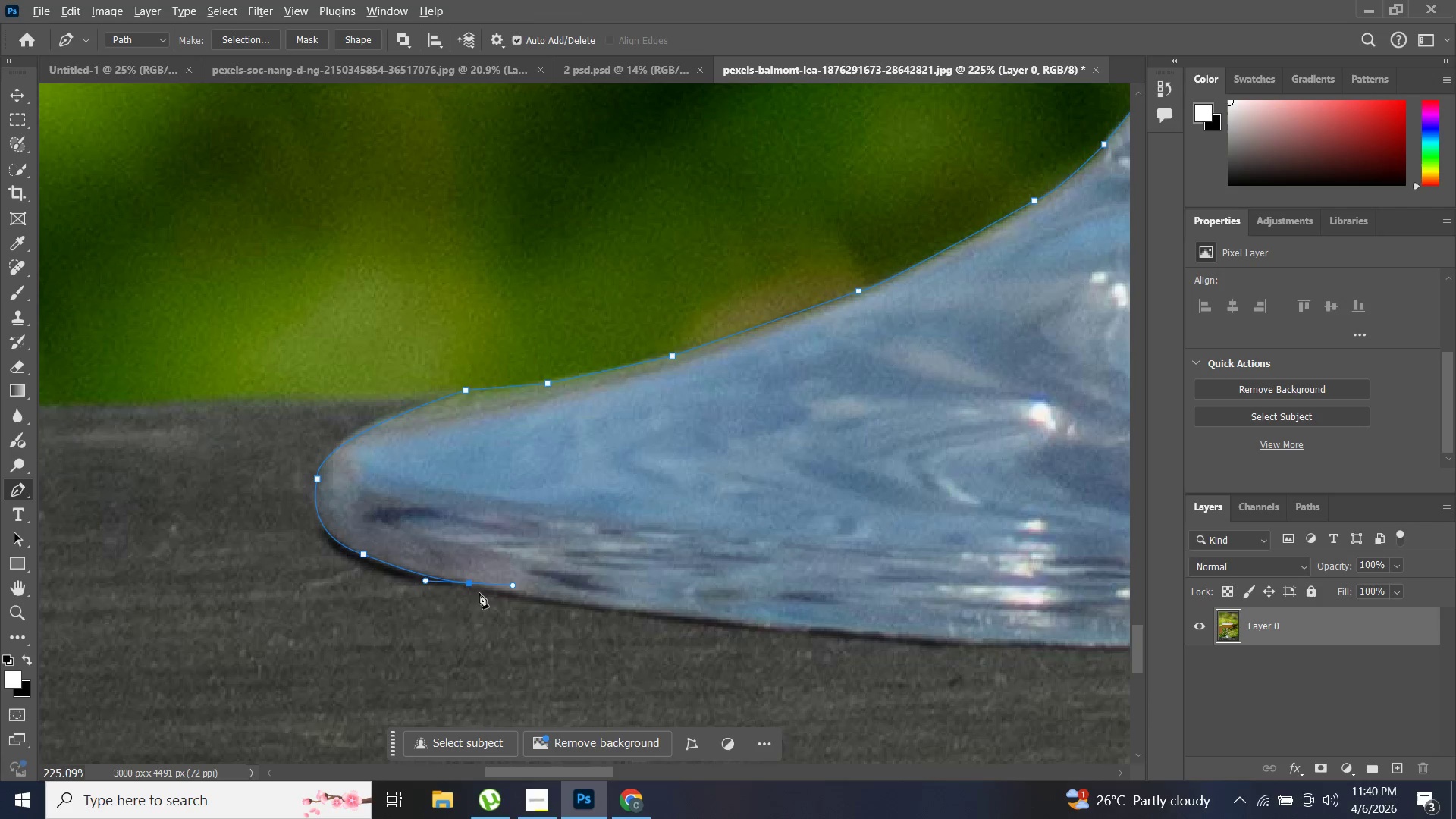 
hold_key(key=AltLeft, duration=1.25)
left_click([471, 587])
 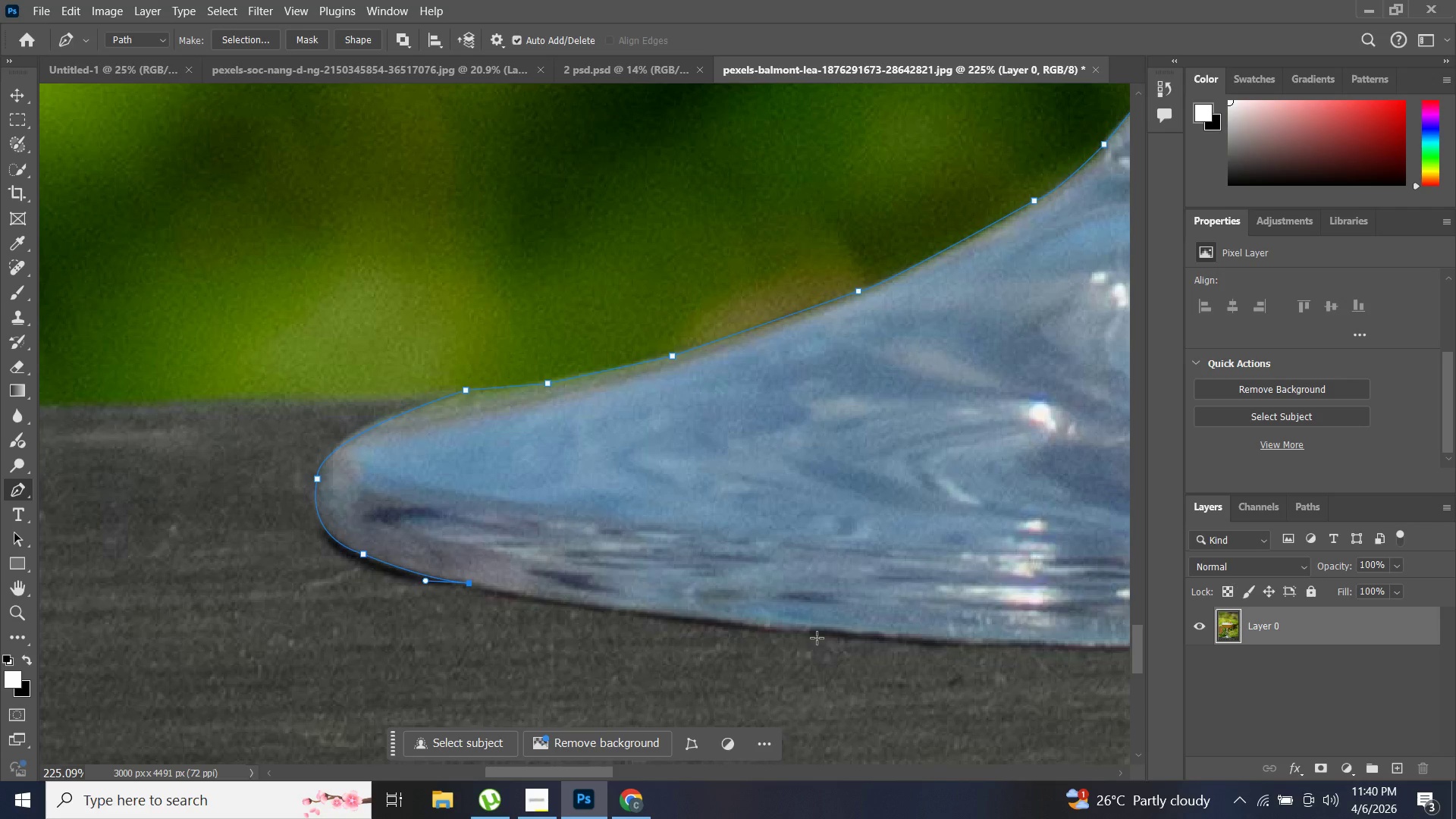 
left_click([822, 635])
 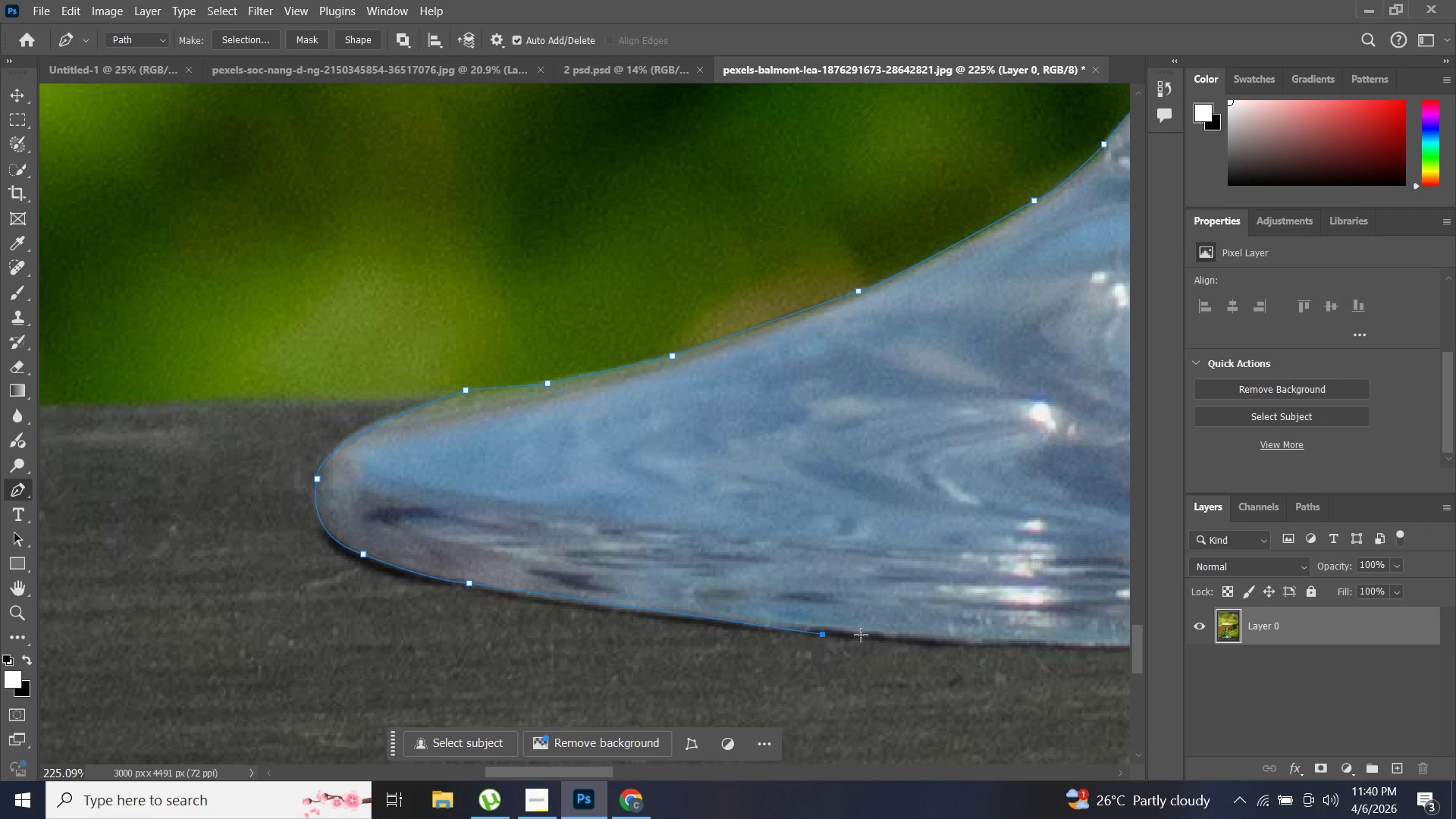 
key(Control+ControlLeft)
 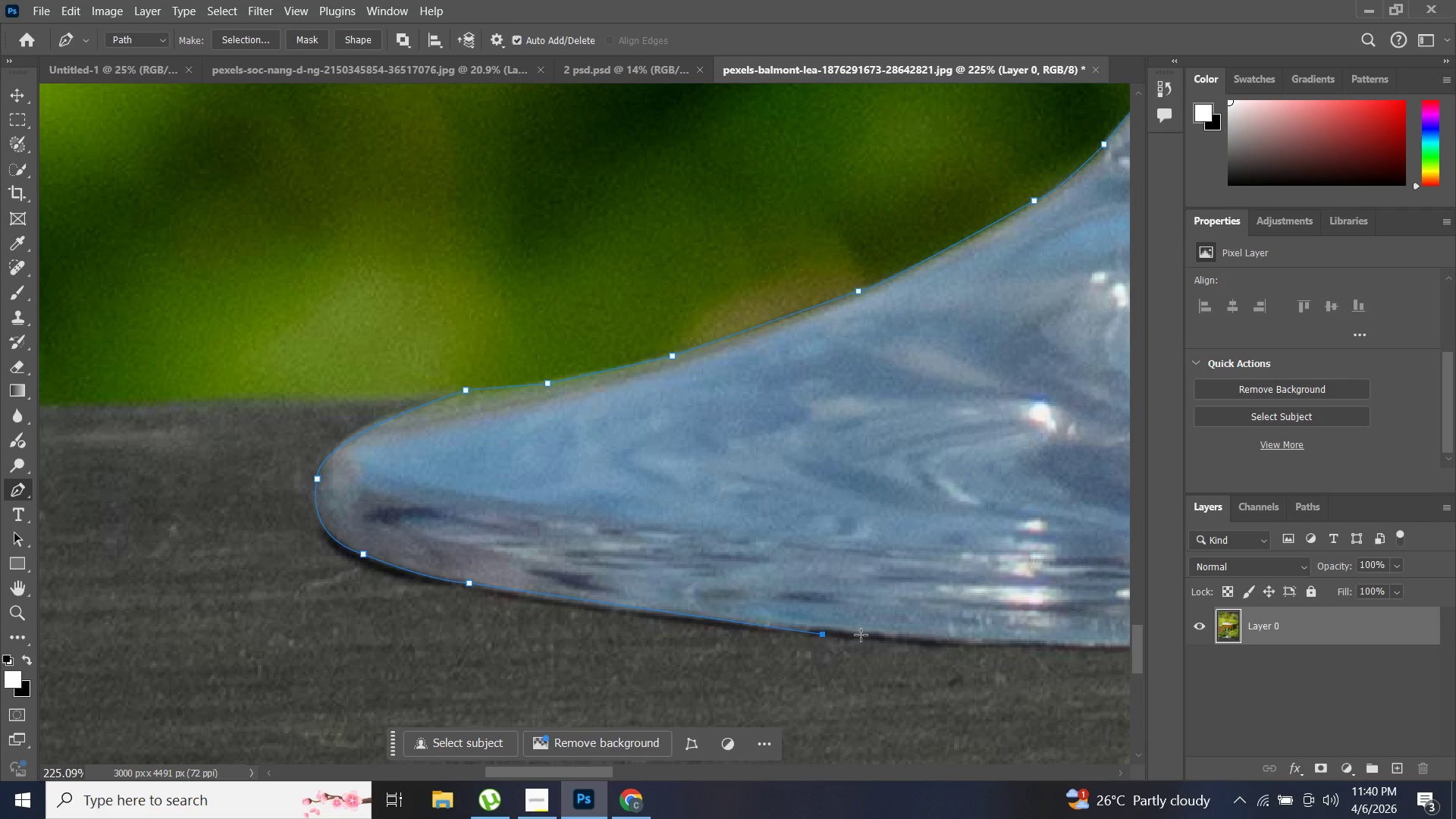 
key(Control+Z)
 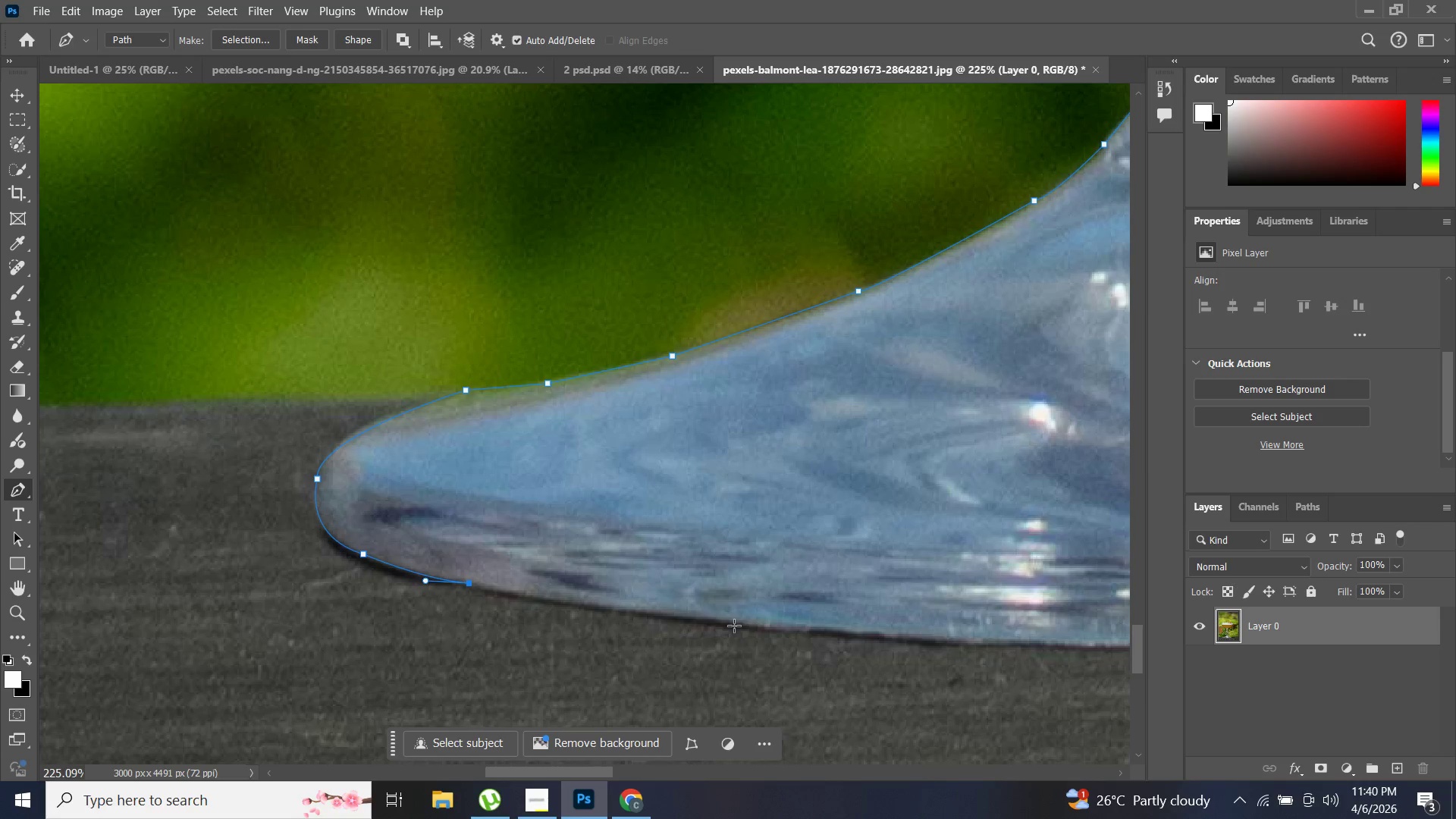 
left_click([738, 623])
 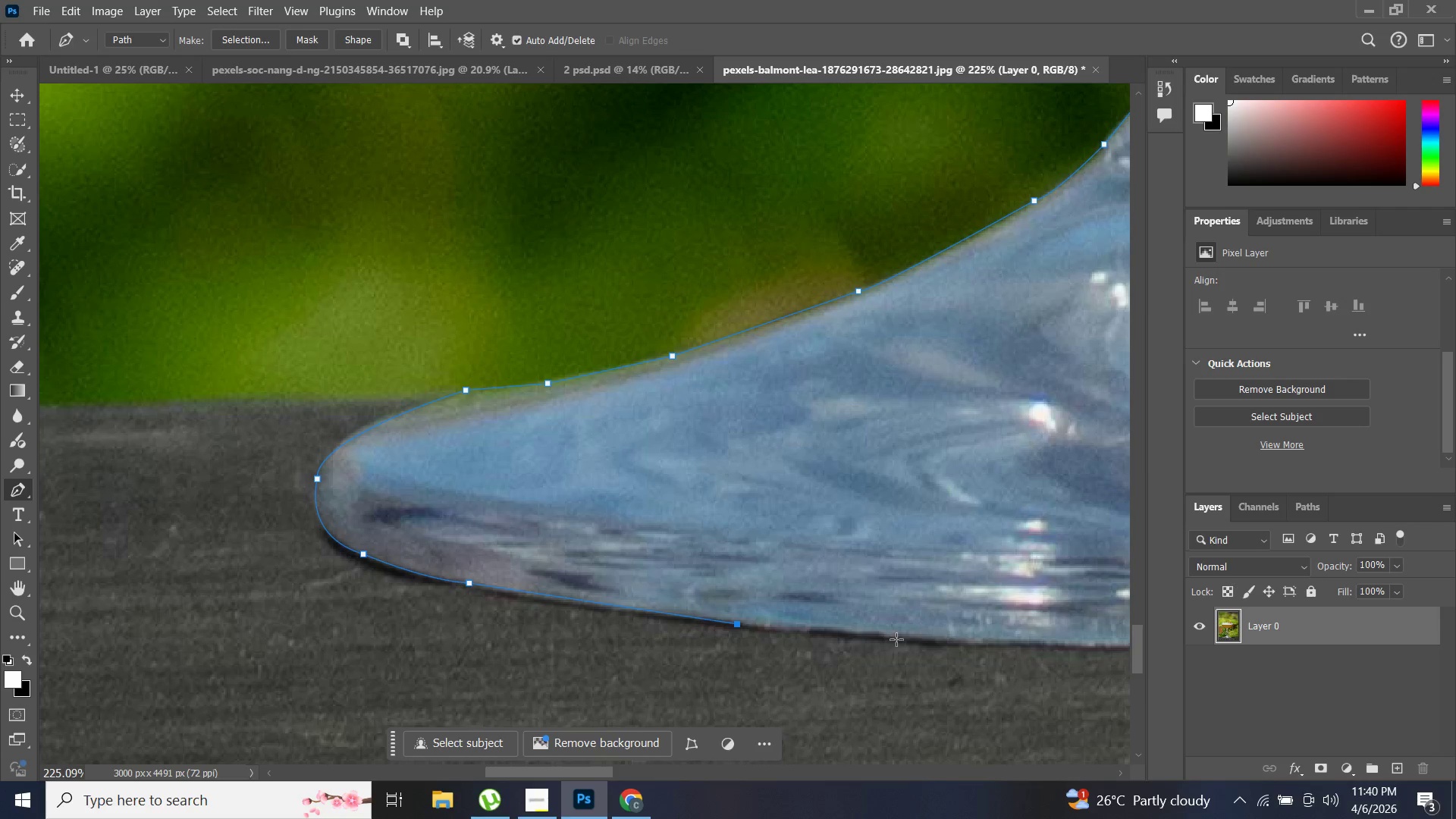 
left_click([900, 639])
 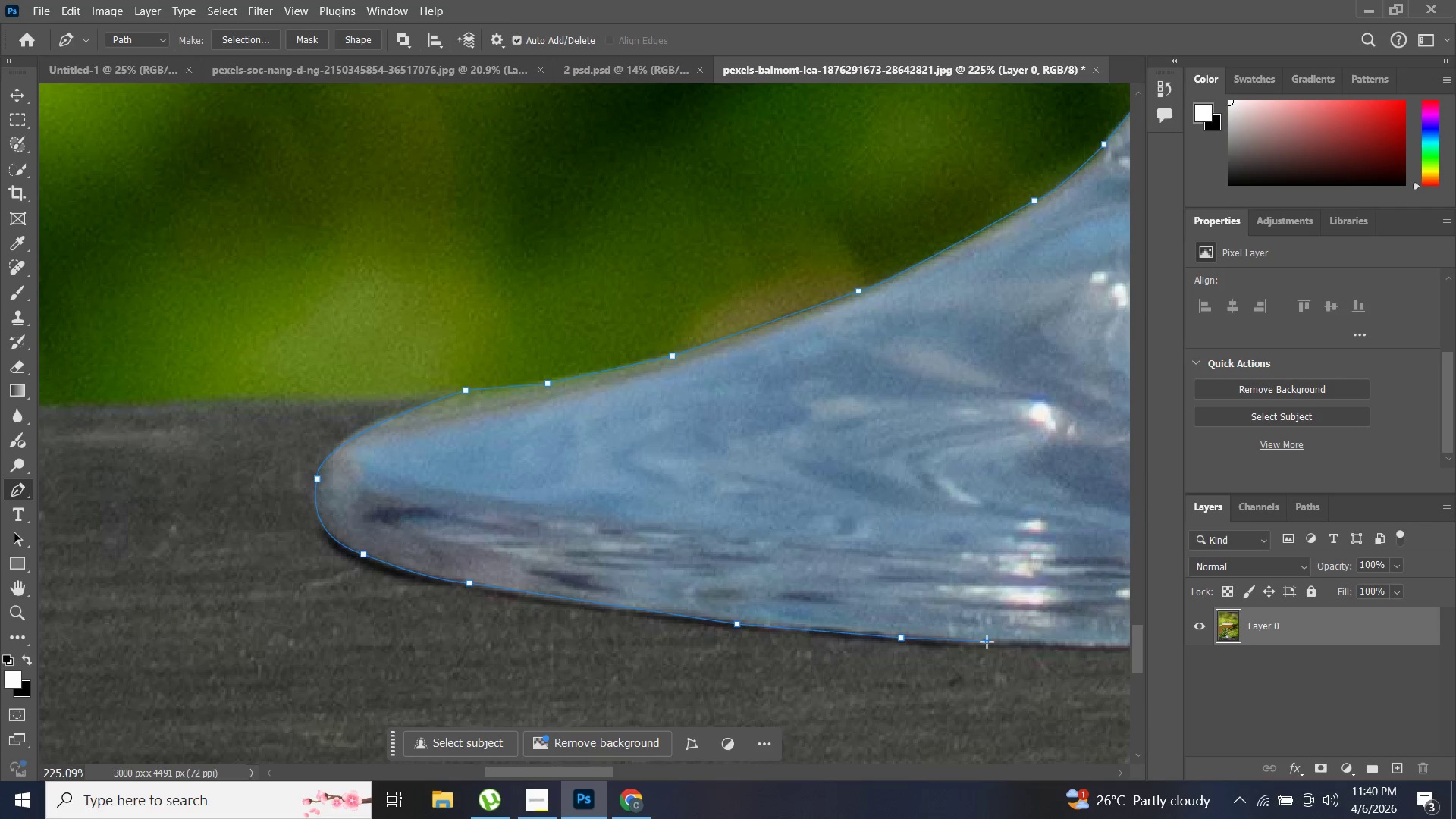 
left_click([987, 642])
 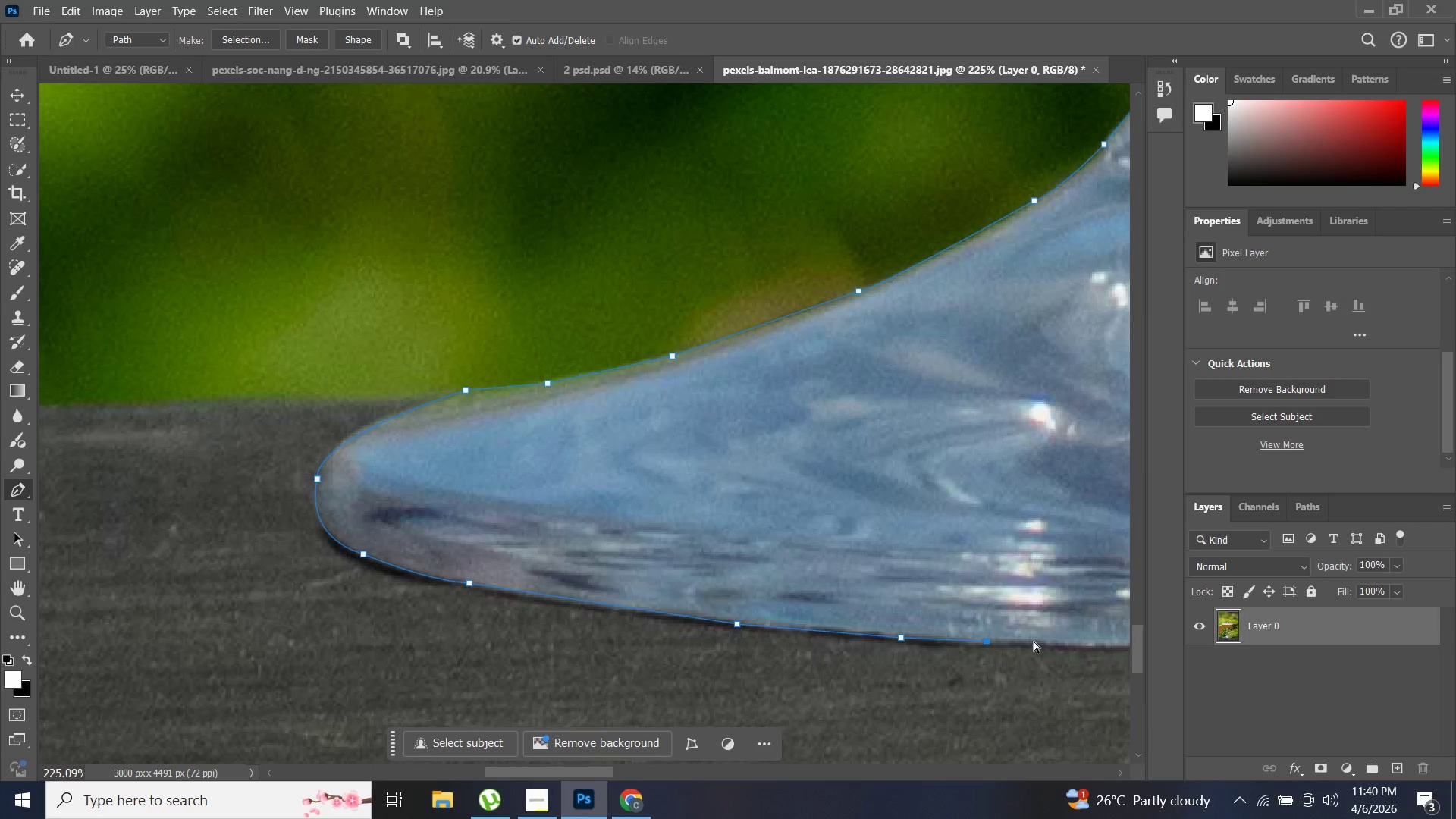 
hold_key(key=ControlLeft, duration=0.31)
 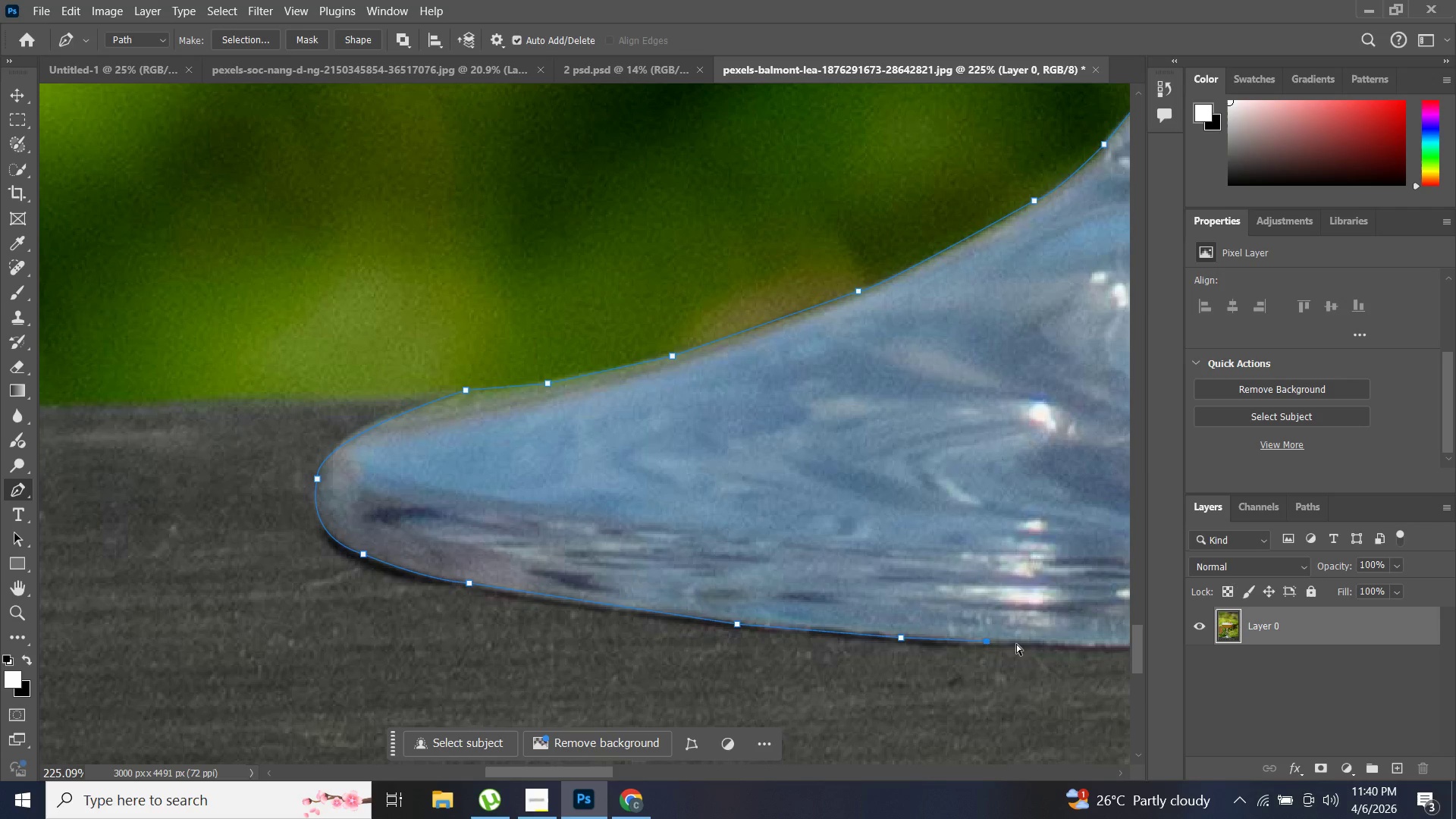 
key(Control+ControlLeft)
 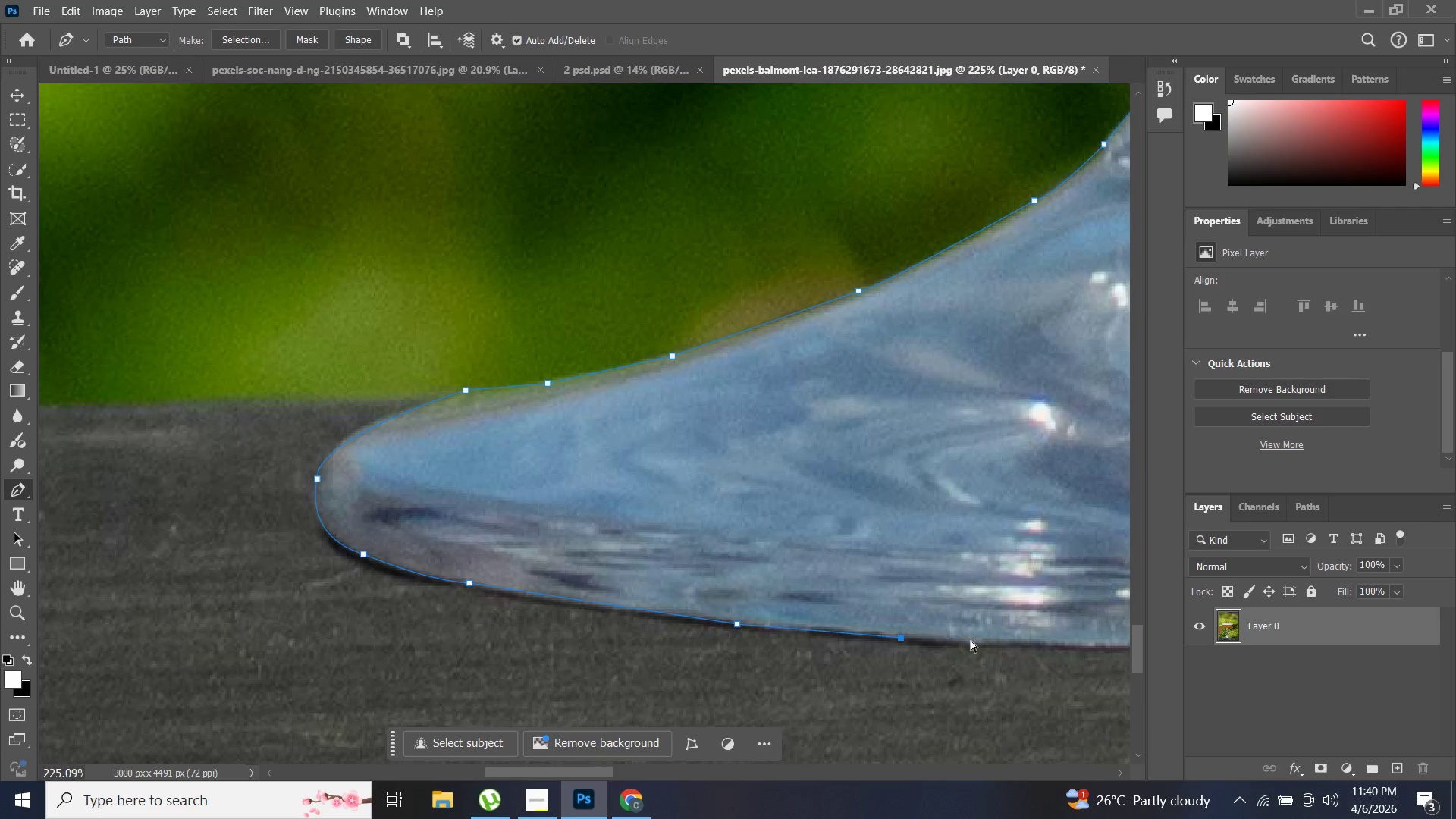 
key(Control+Z)
 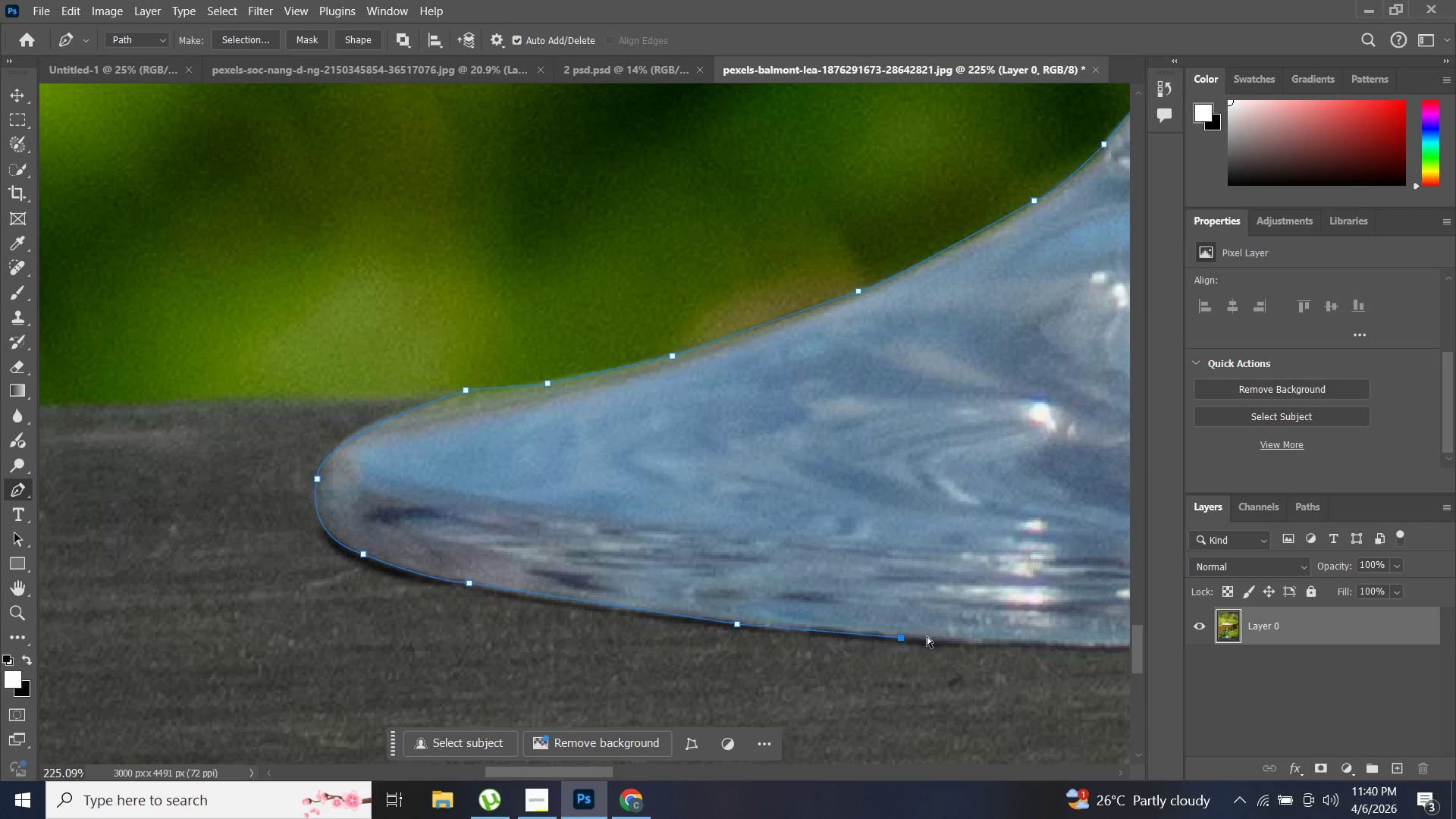 
key(Control+ControlLeft)
 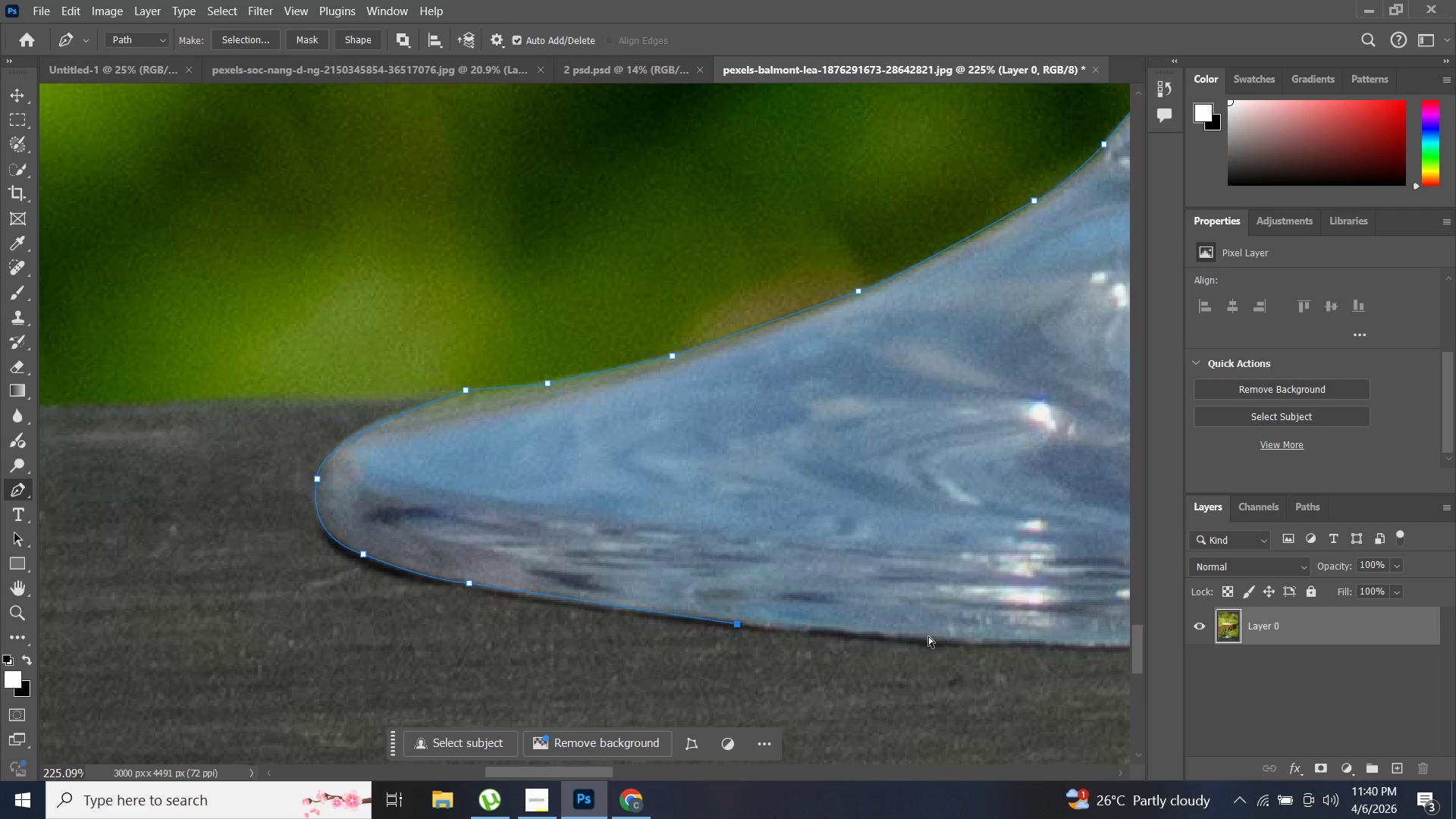 
key(Control+Z)
 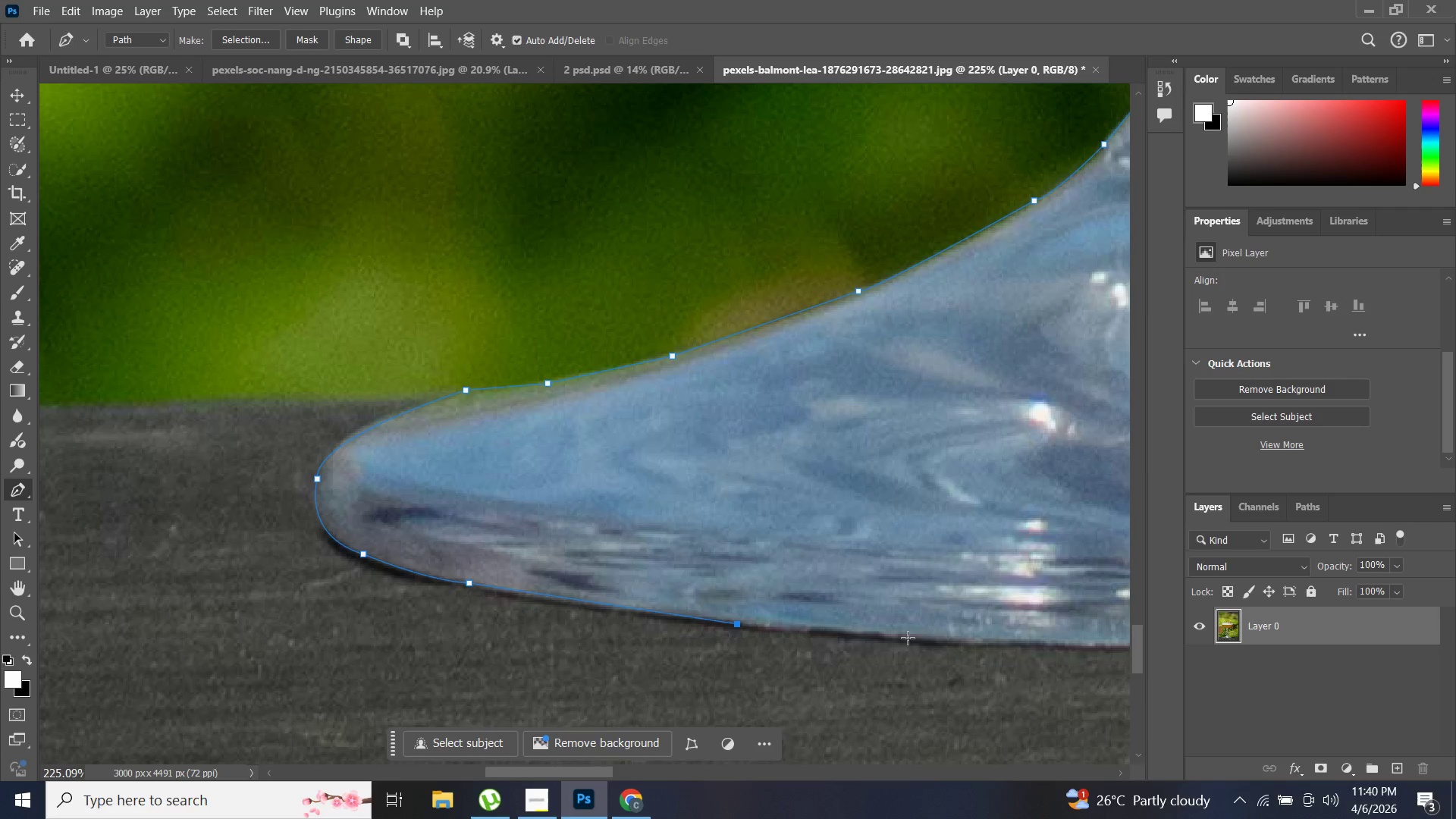 
left_click([908, 638])
 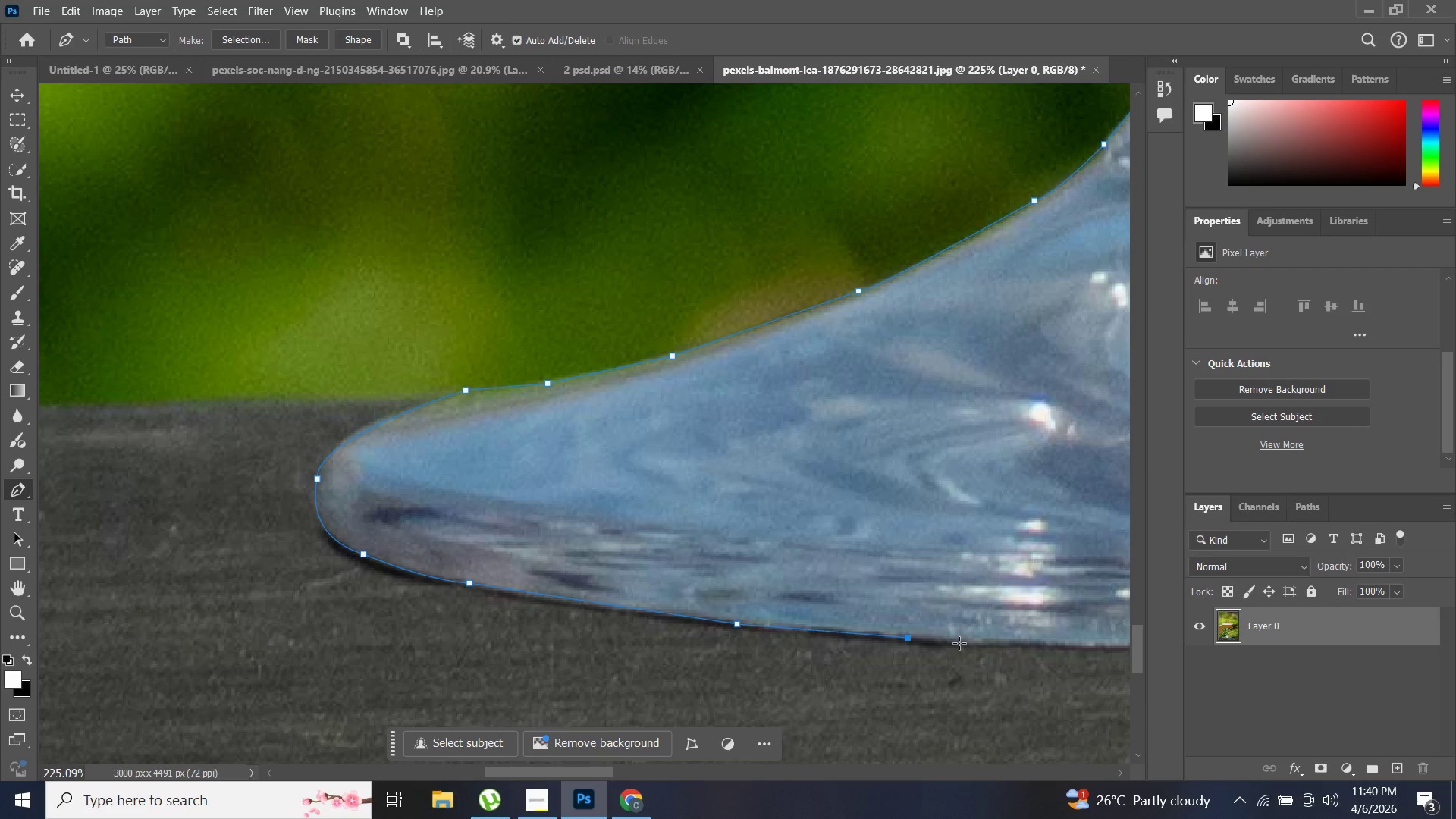 
key(Control+ControlLeft)
 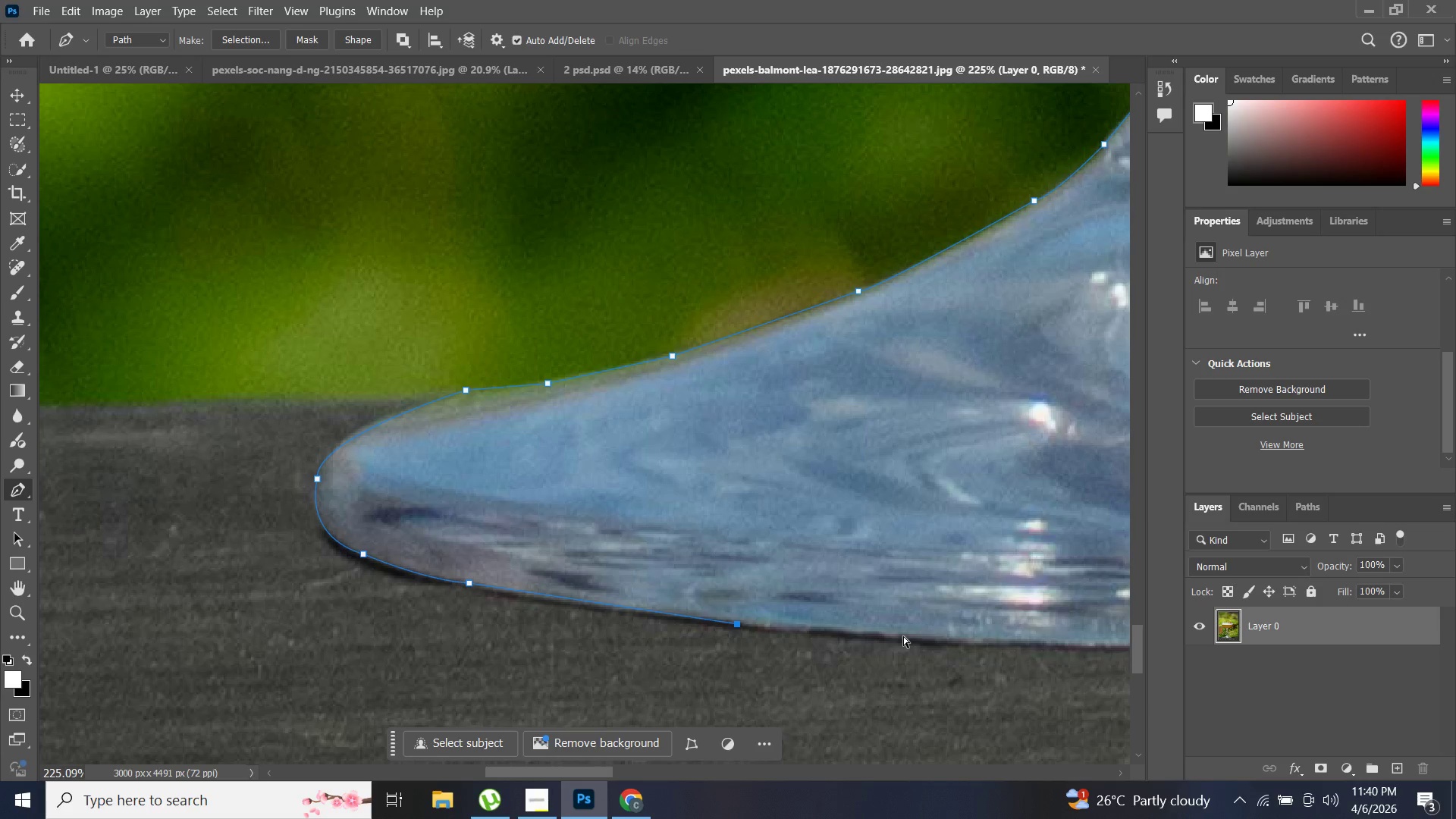 
key(Control+Z)
 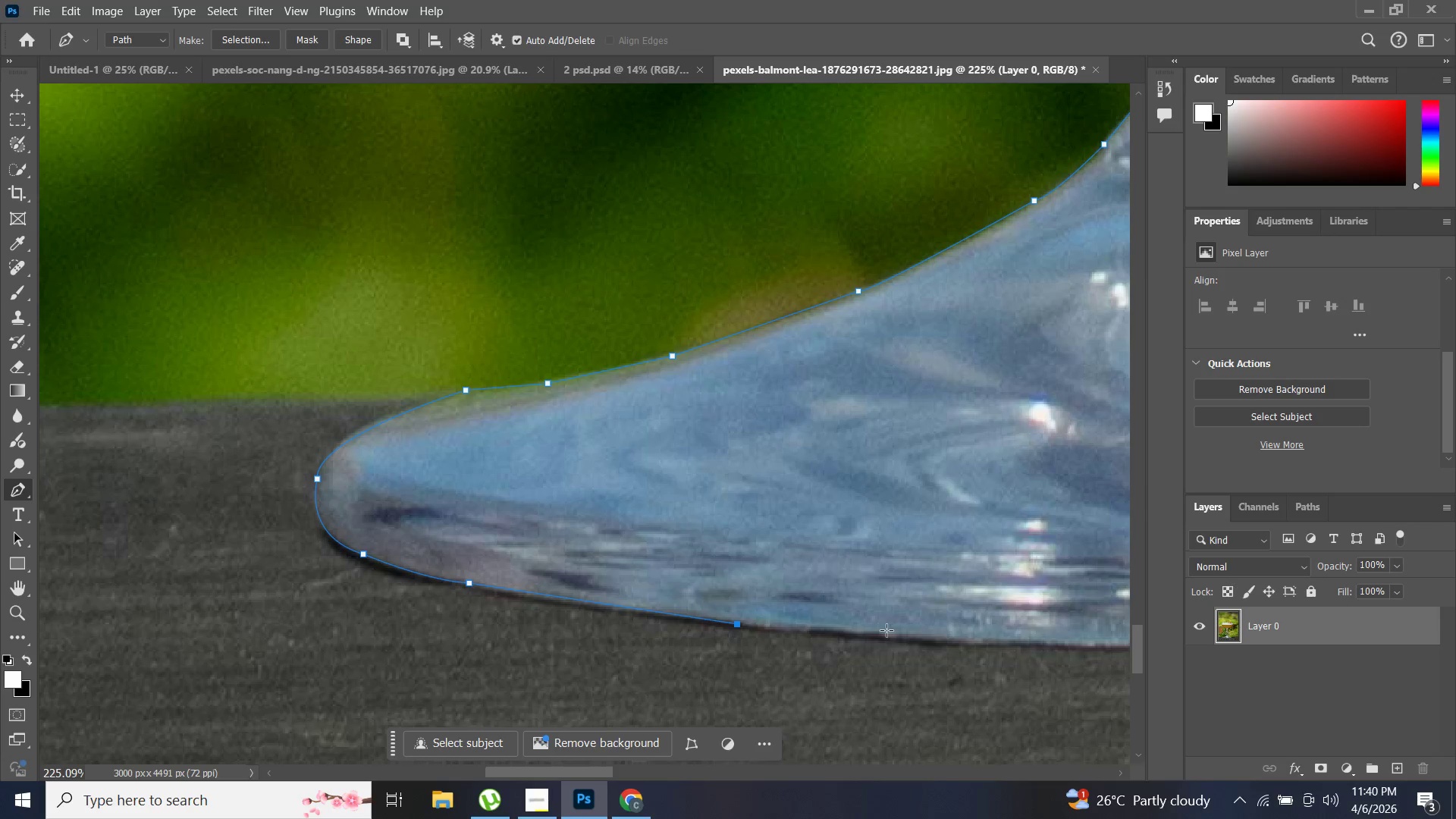 
left_click([886, 630])
 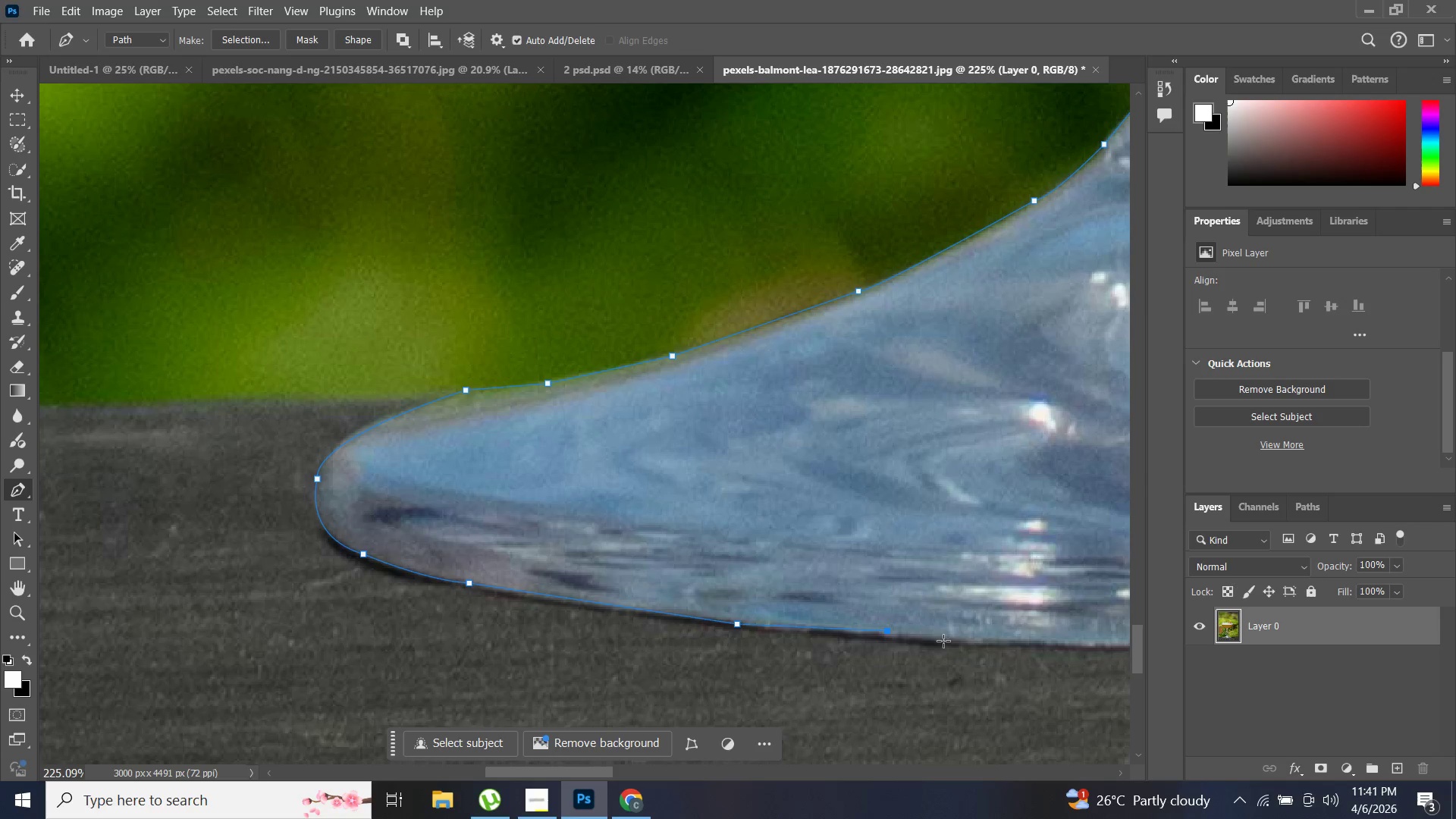 
key(Control+ControlLeft)
 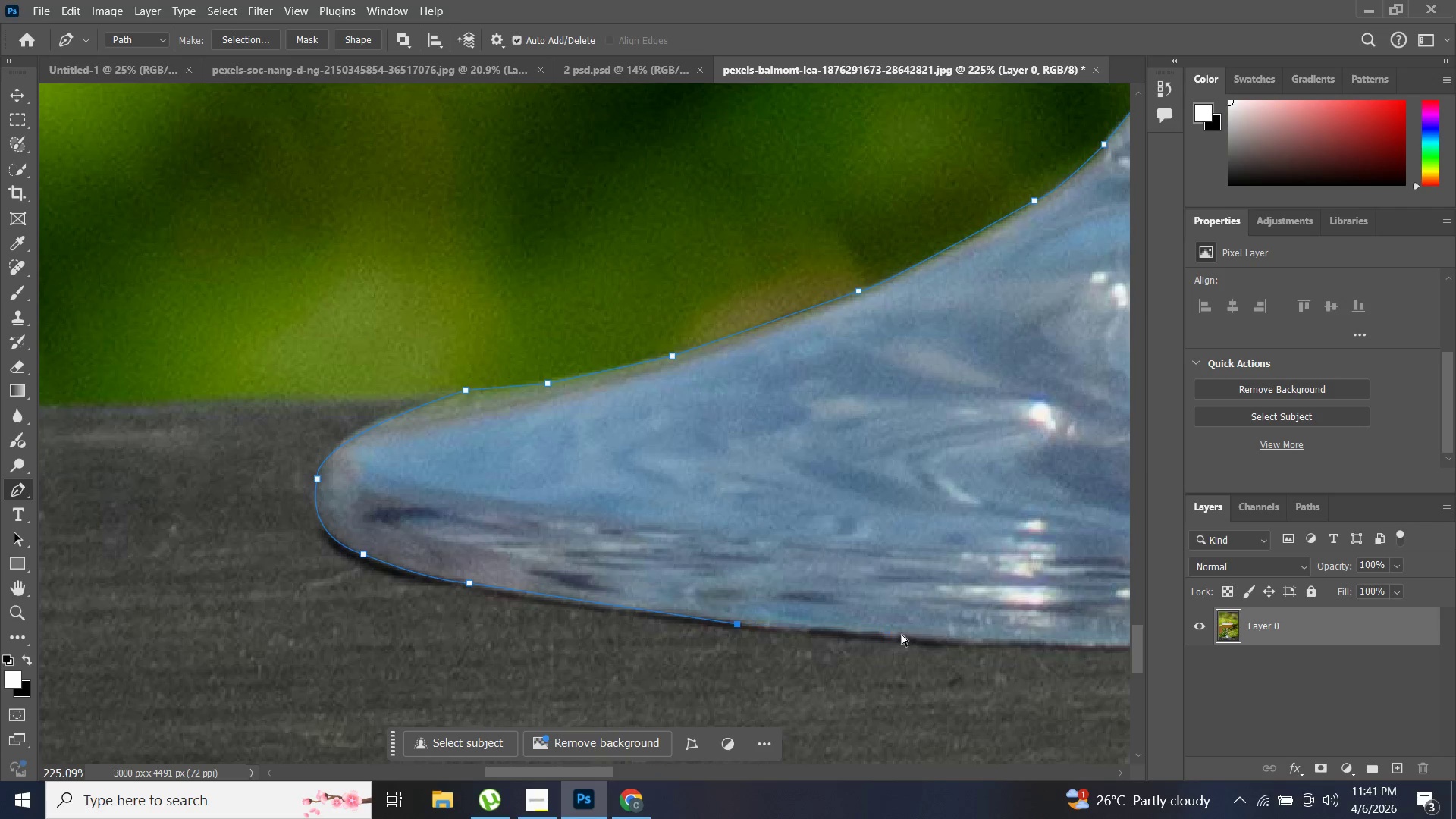 
key(Control+Z)
 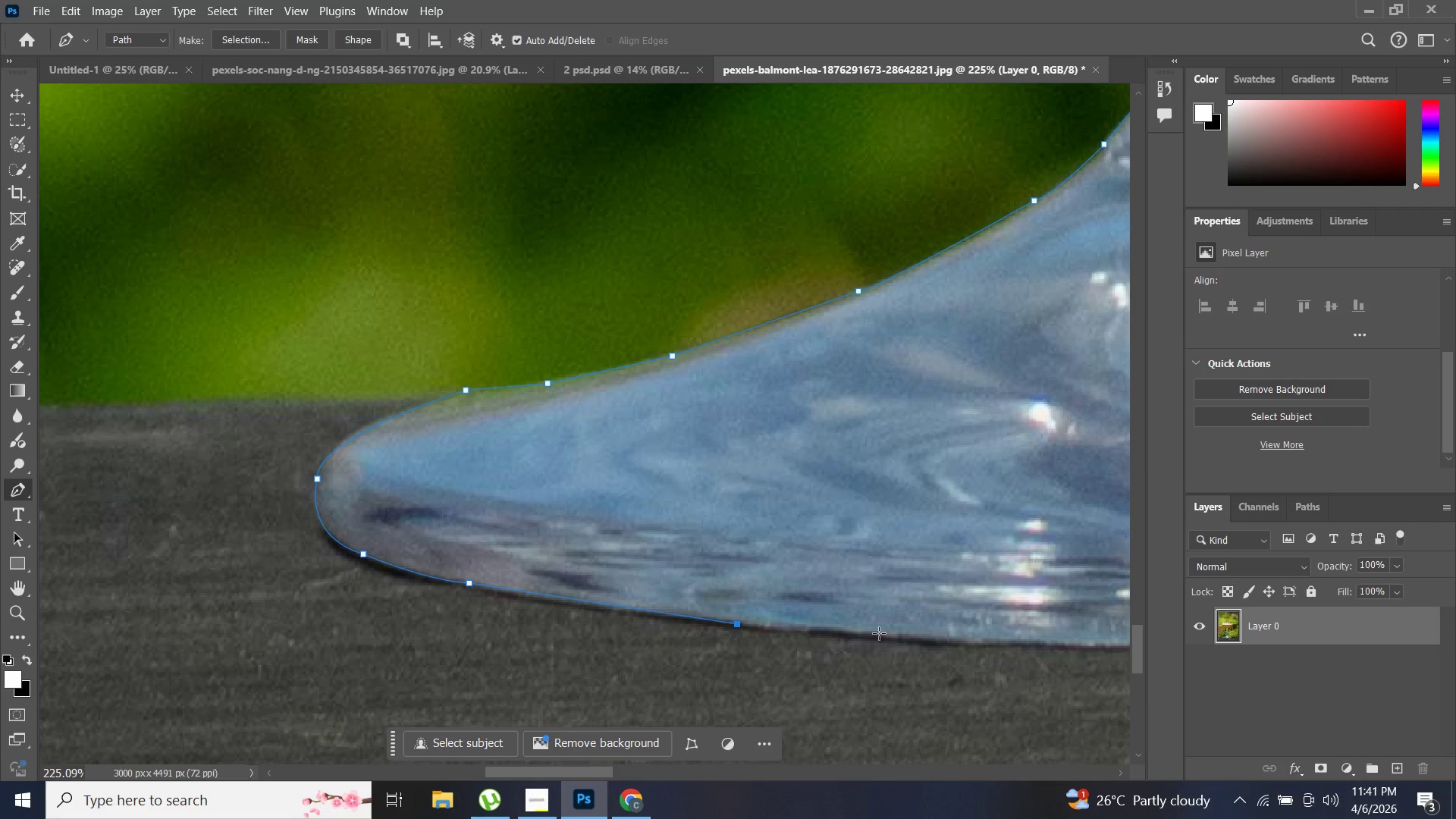 
left_click([879, 633])
 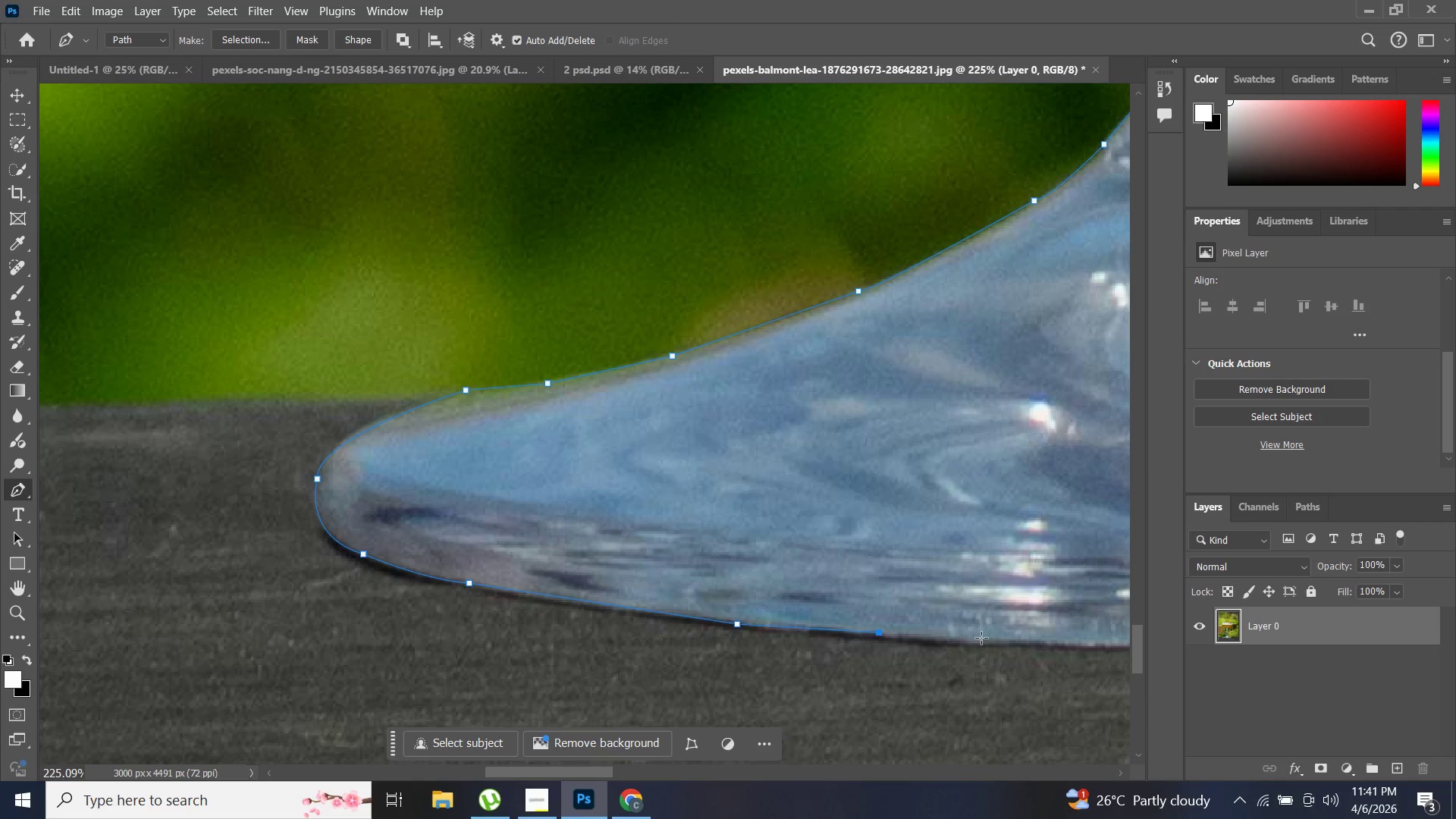 
left_click([984, 638])
 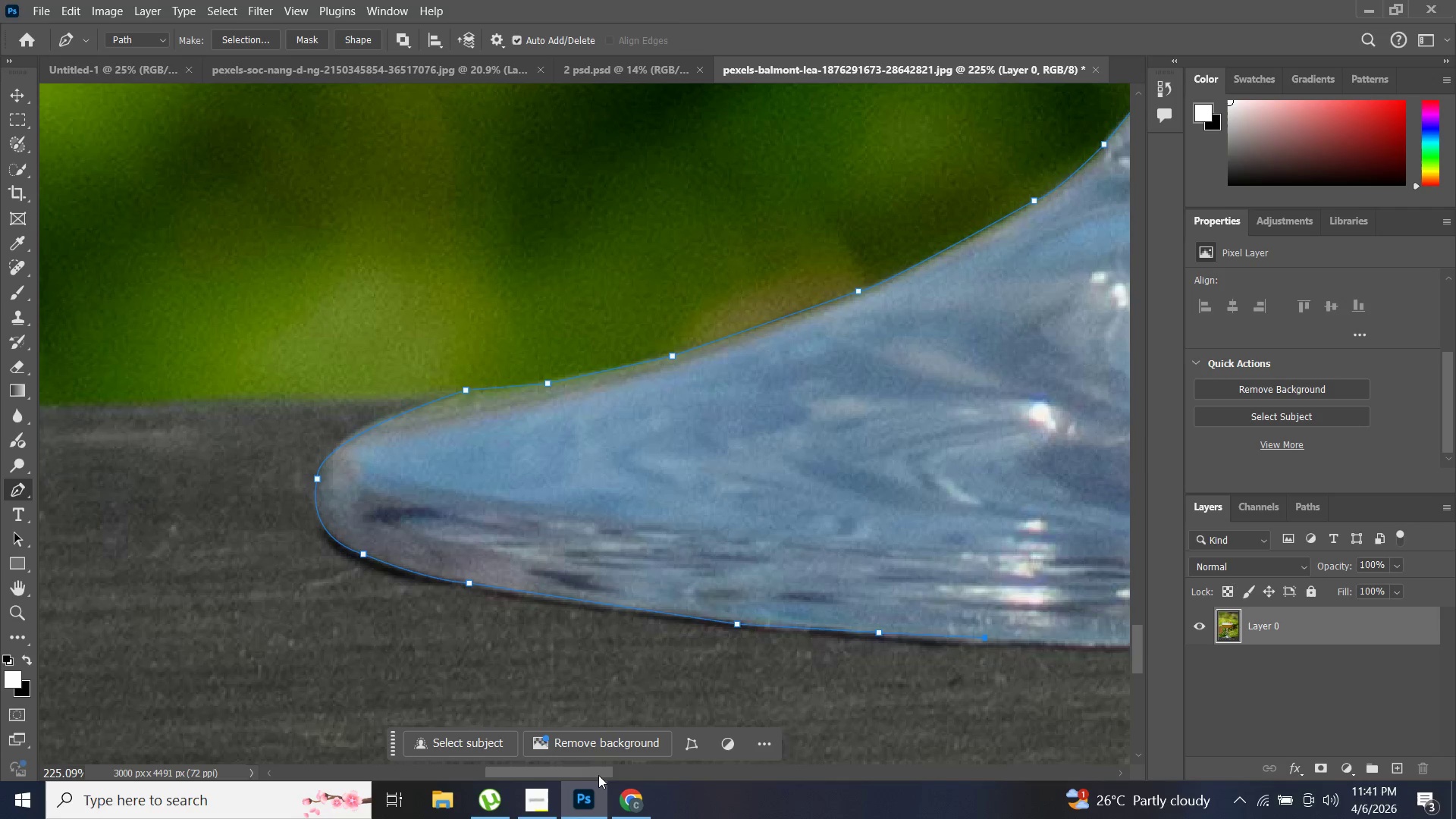 
left_click_drag(start_coordinate=[598, 775], to_coordinate=[656, 777])
 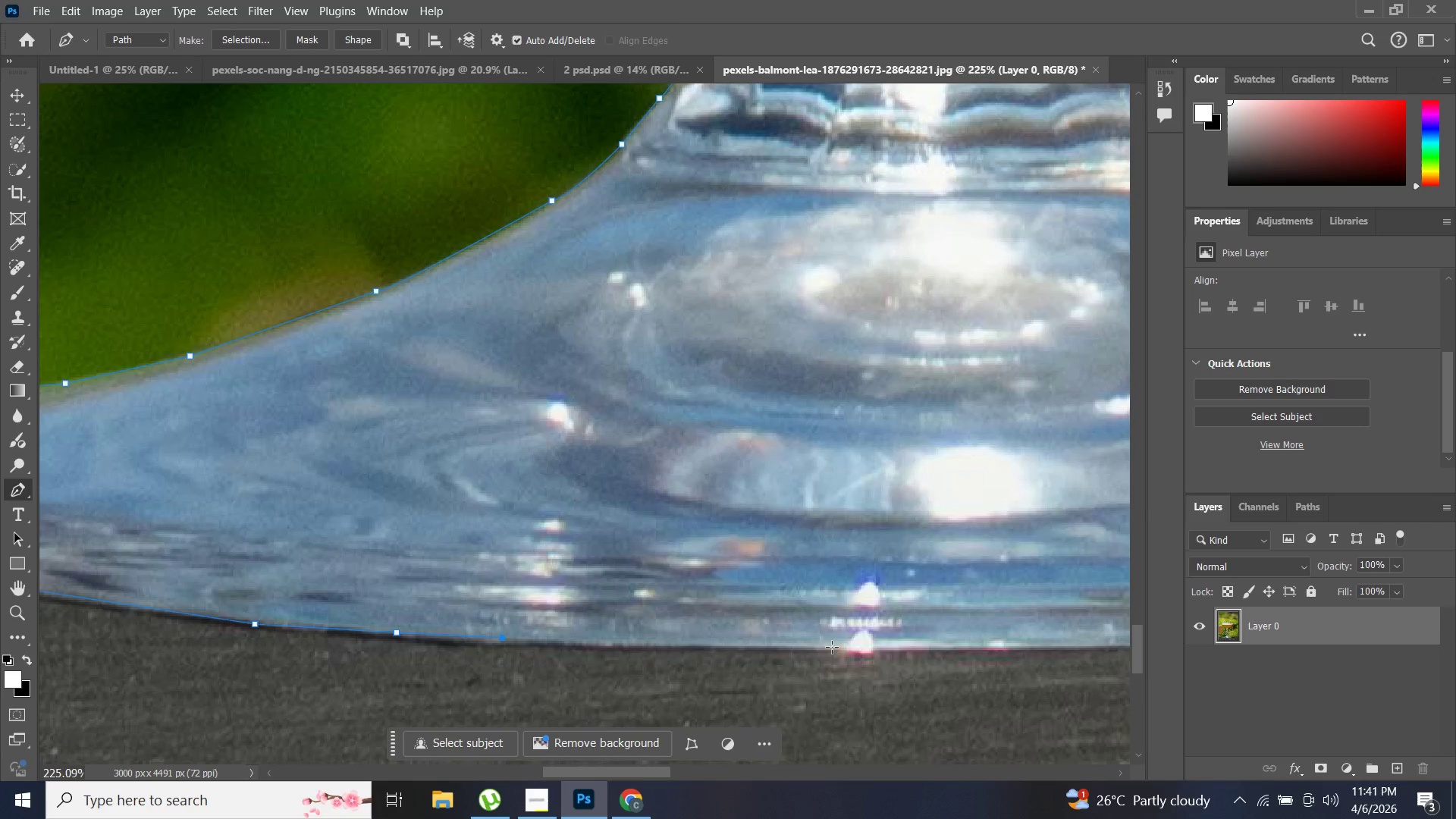 
left_click([836, 647])
 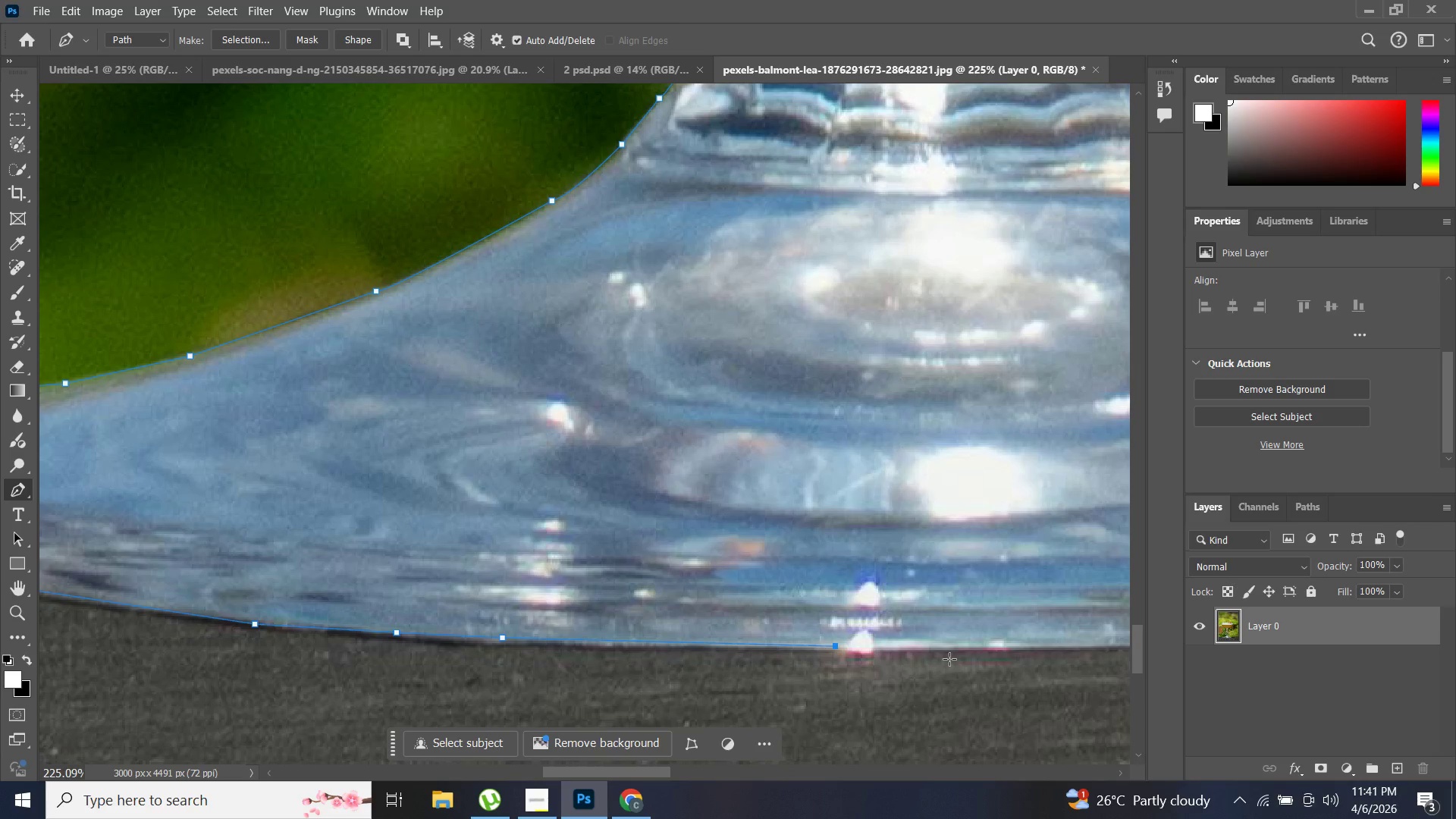 
hold_key(key=AltLeft, duration=0.59)
scroll: coordinate [983, 676], scroll_direction: down, amount: 5.0
 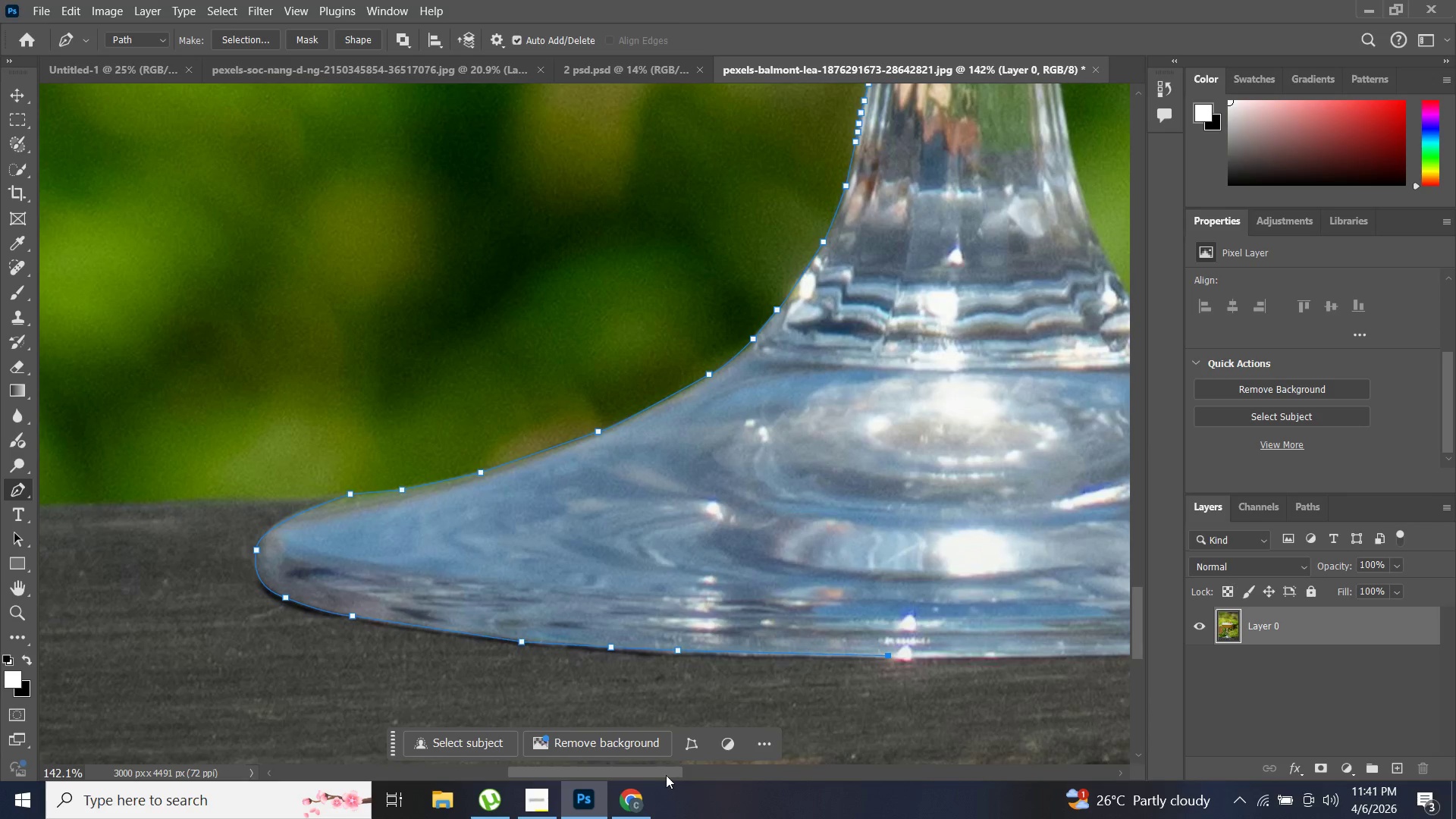 
left_click_drag(start_coordinate=[666, 775], to_coordinate=[774, 775])
 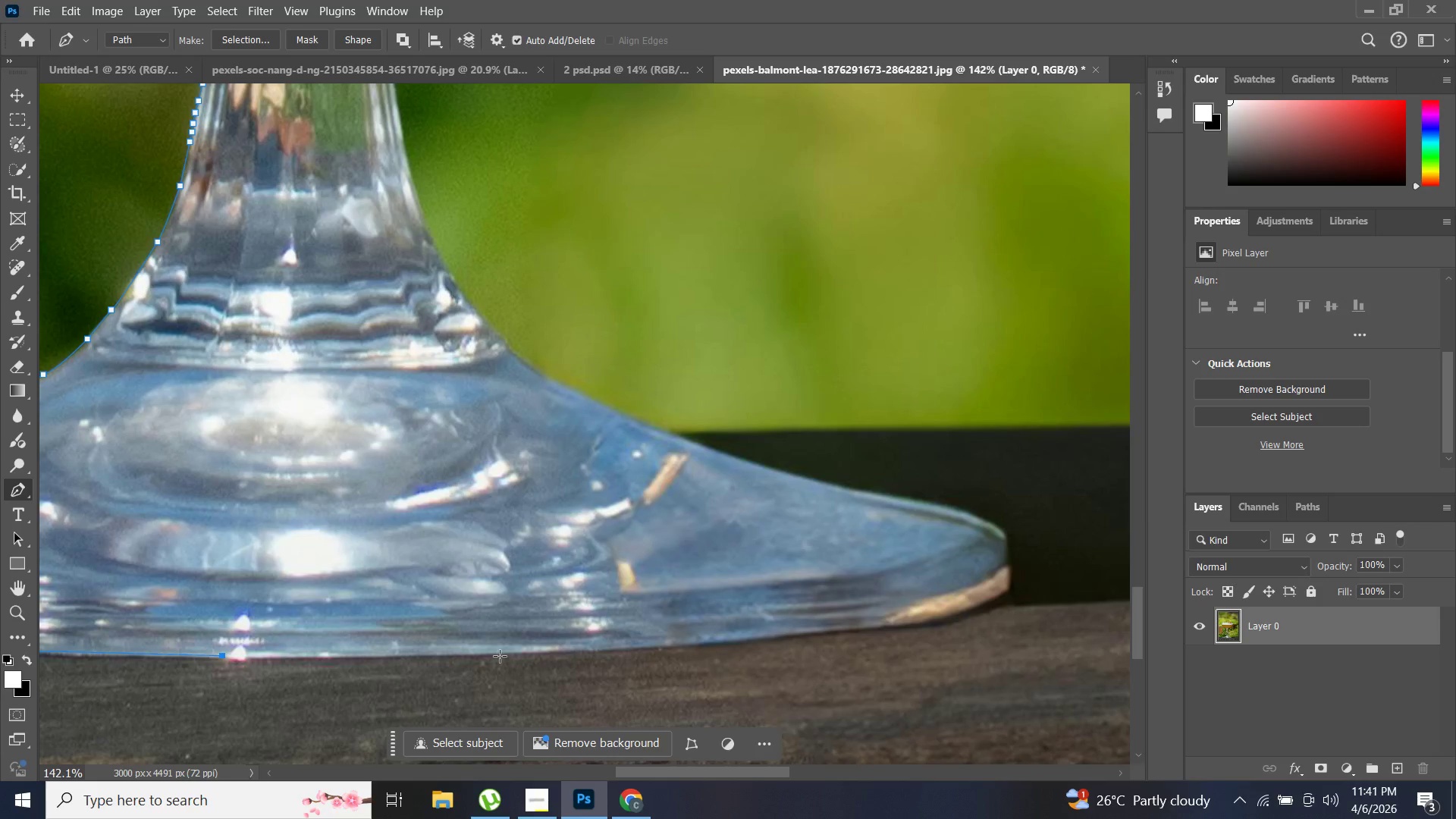 
hold_key(key=ShiftLeft, duration=1.03)
left_click([519, 652])
 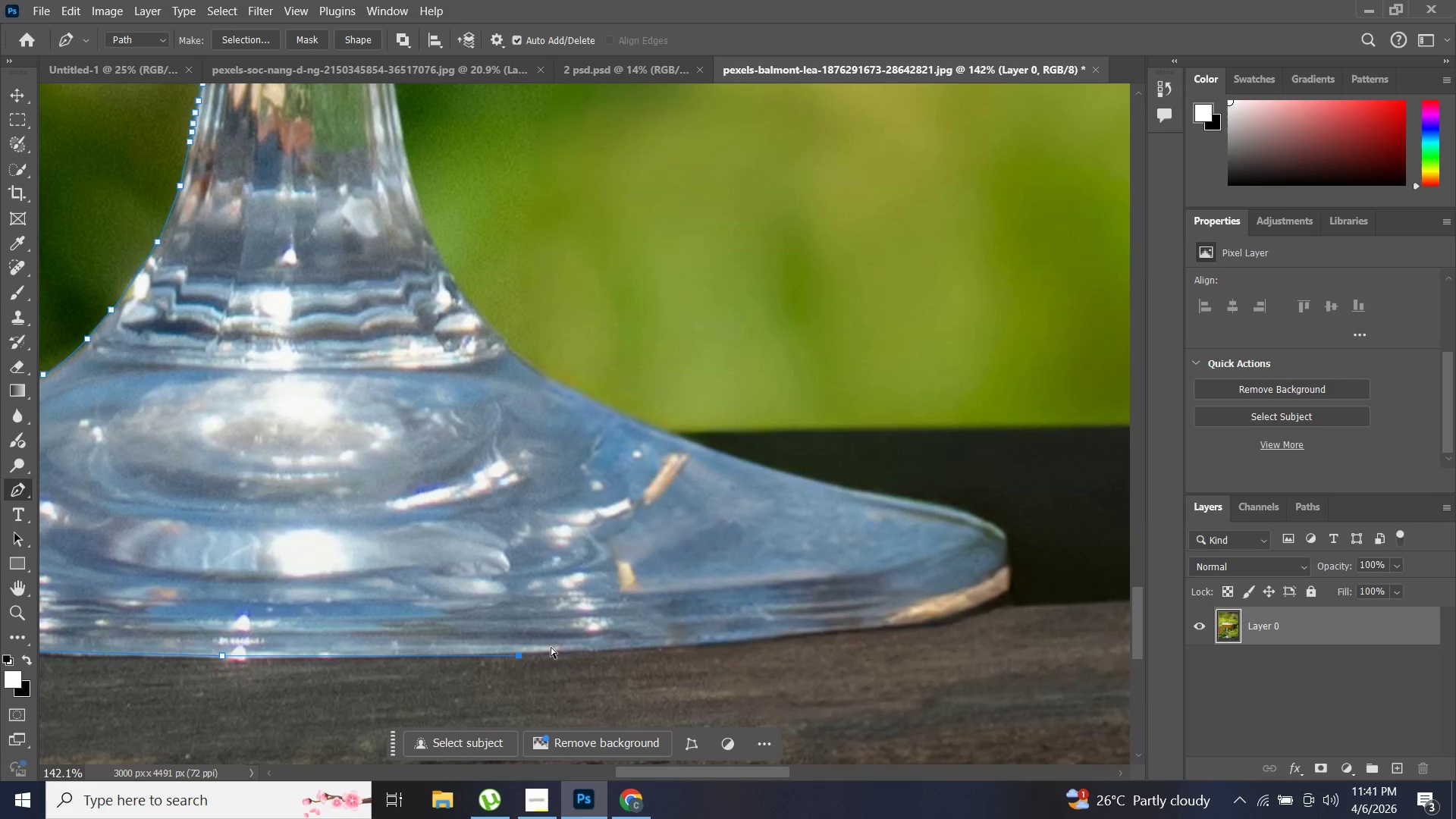 
key(Control+Z)
 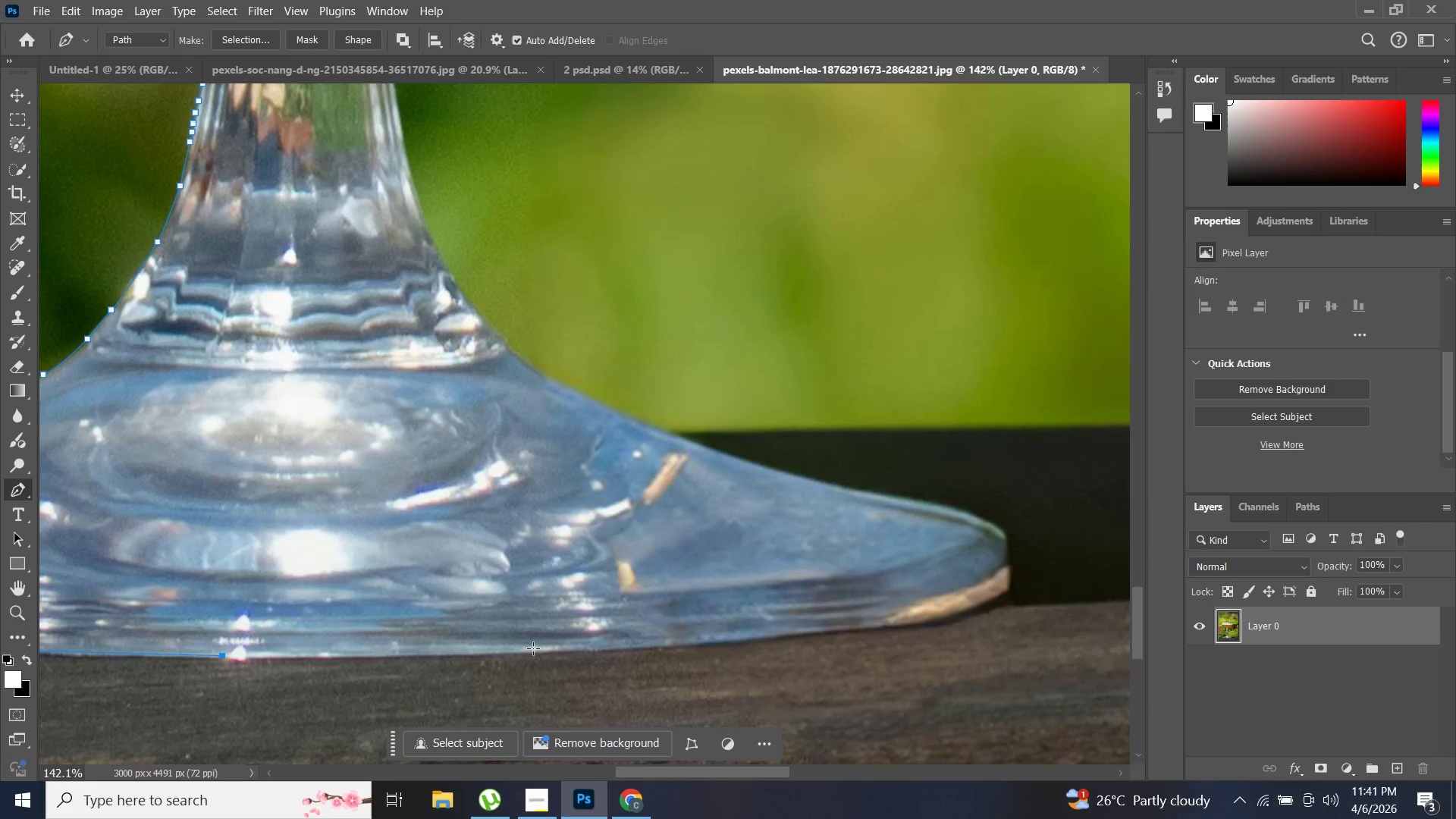 
left_click([533, 648])
 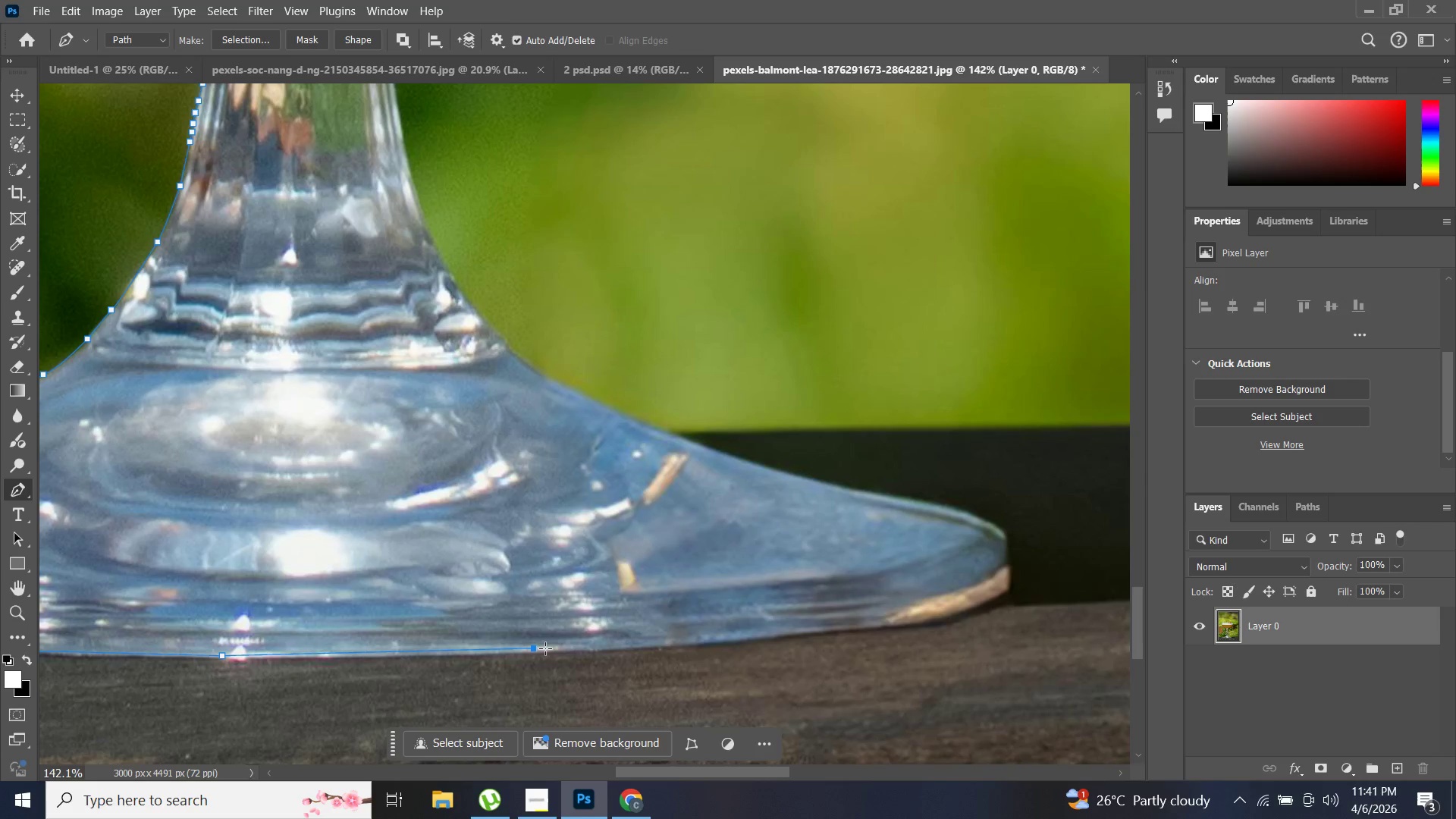 
key(Control+Z)
 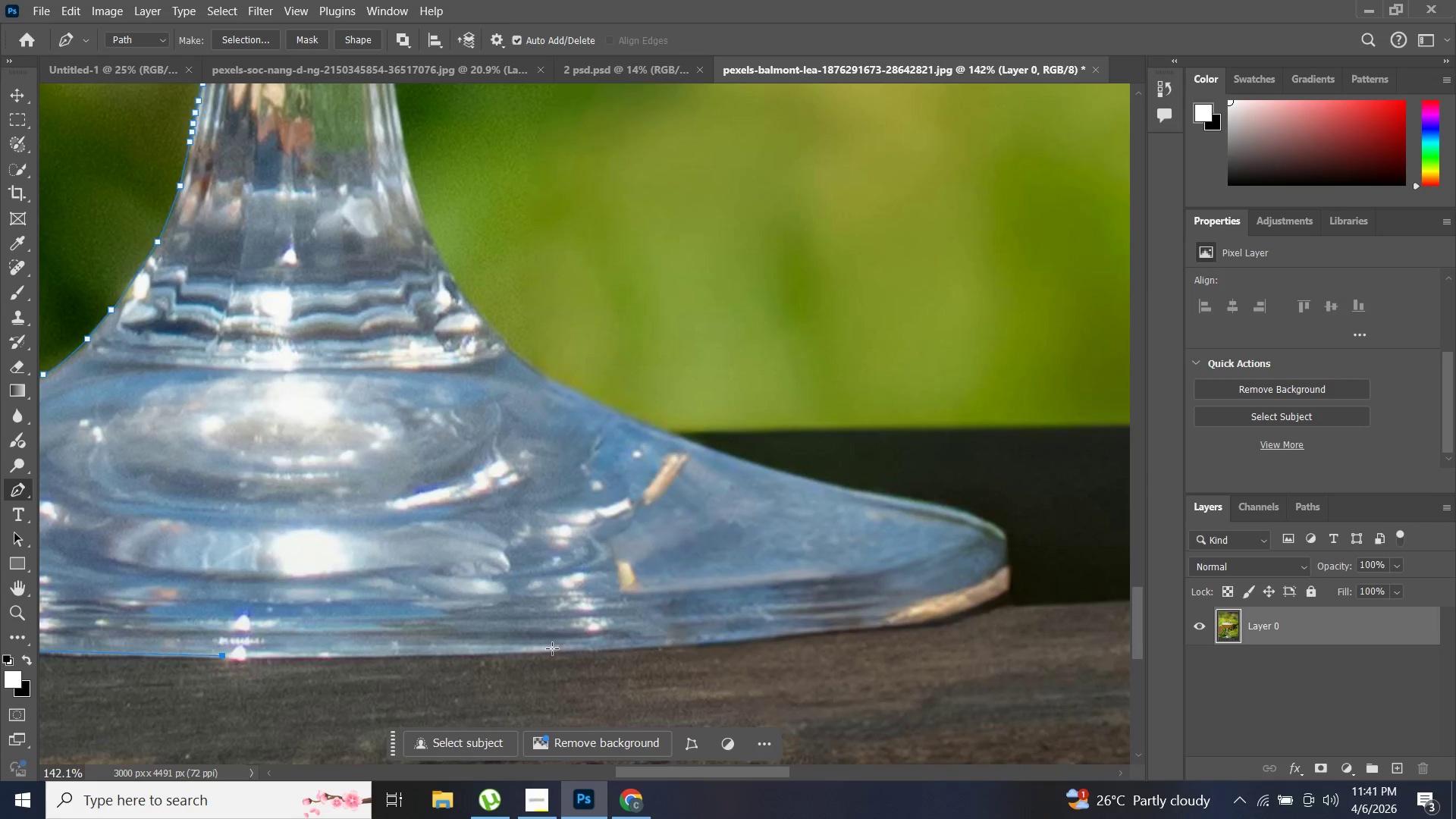 
hold_key(key=ShiftLeft, duration=0.44)
 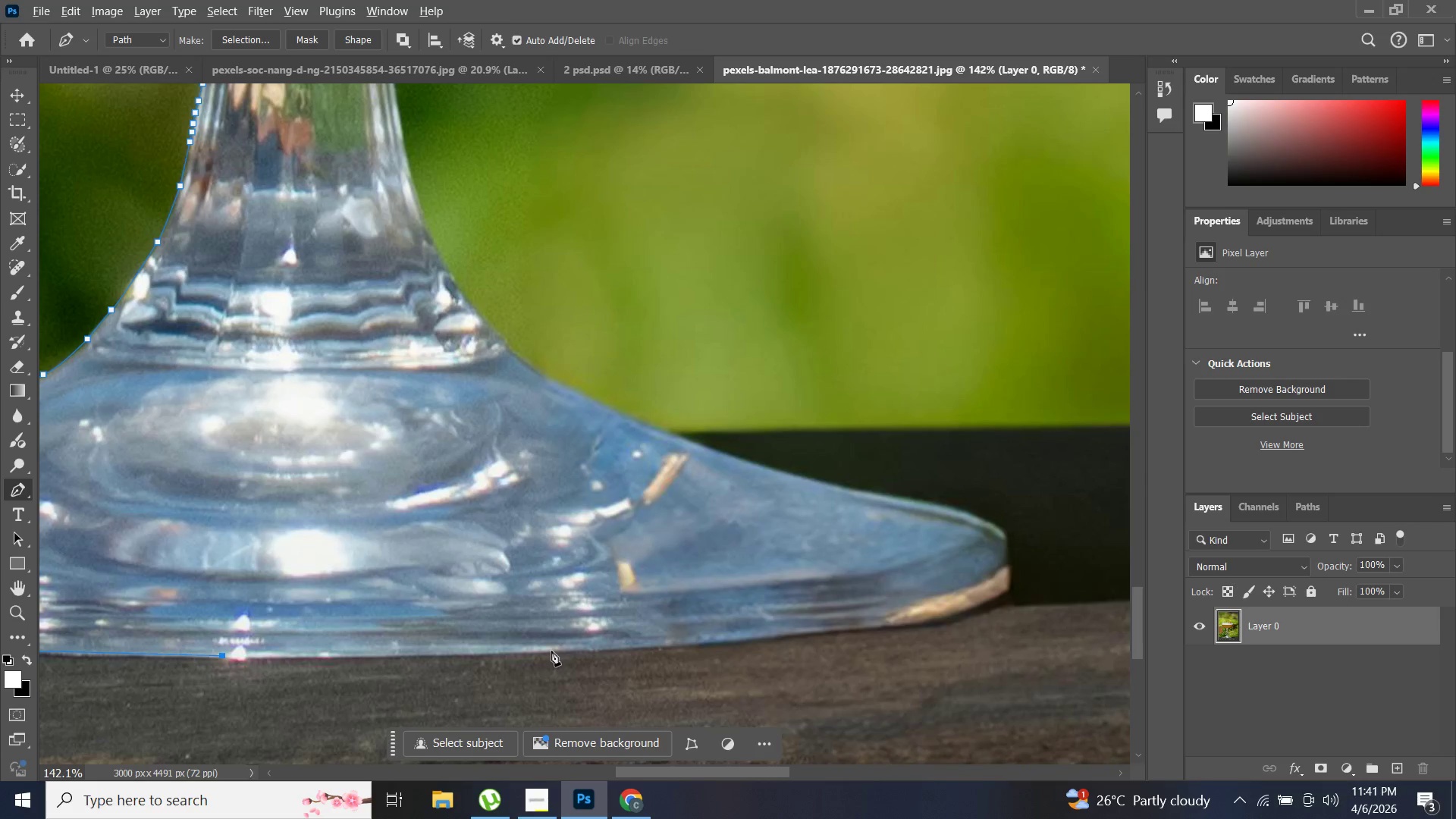 
hold_key(key=AltLeft, duration=0.55)
 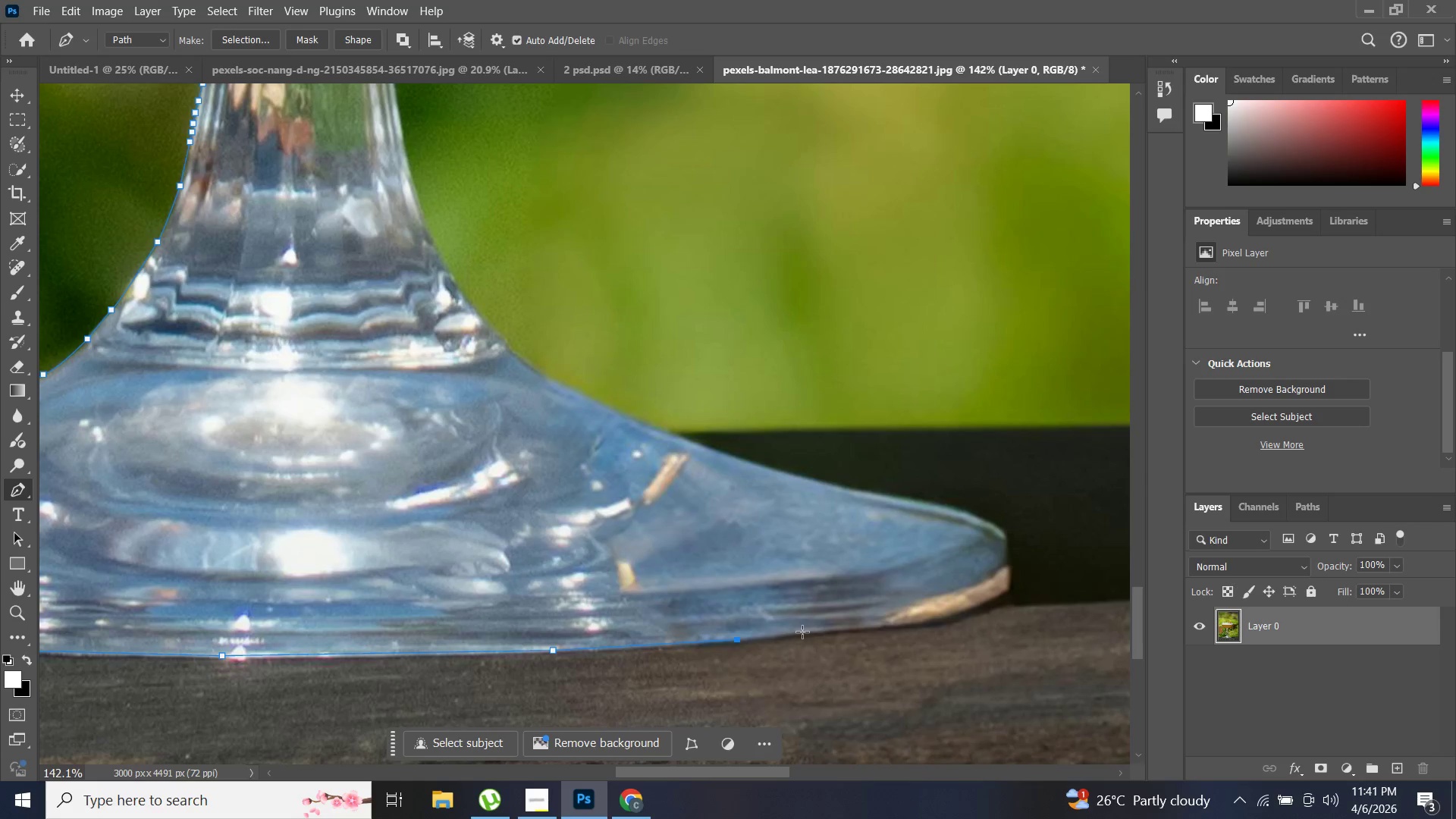 
left_click([813, 629])
 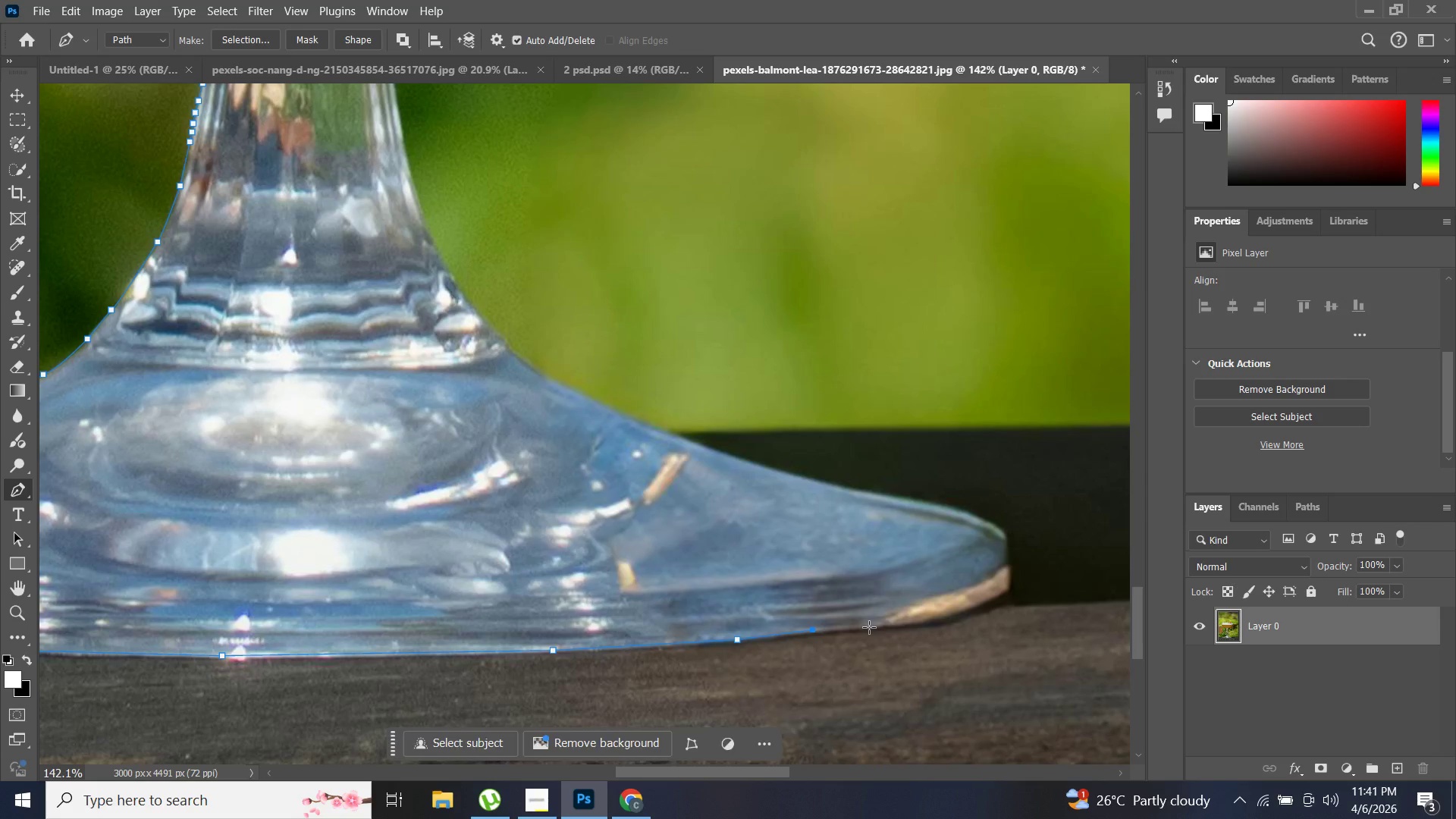 
left_click([870, 627])
 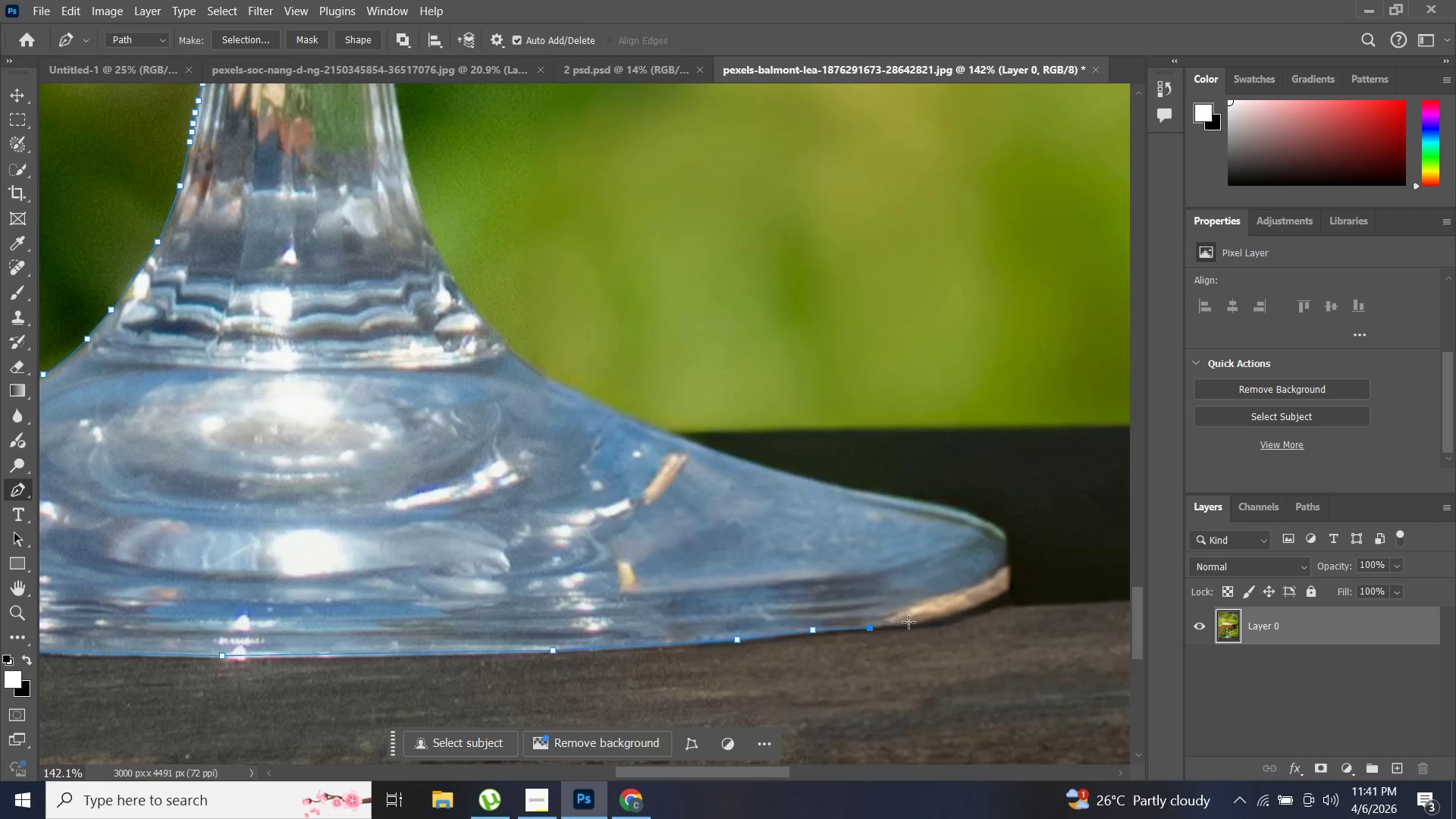 
key(Control+Z)
 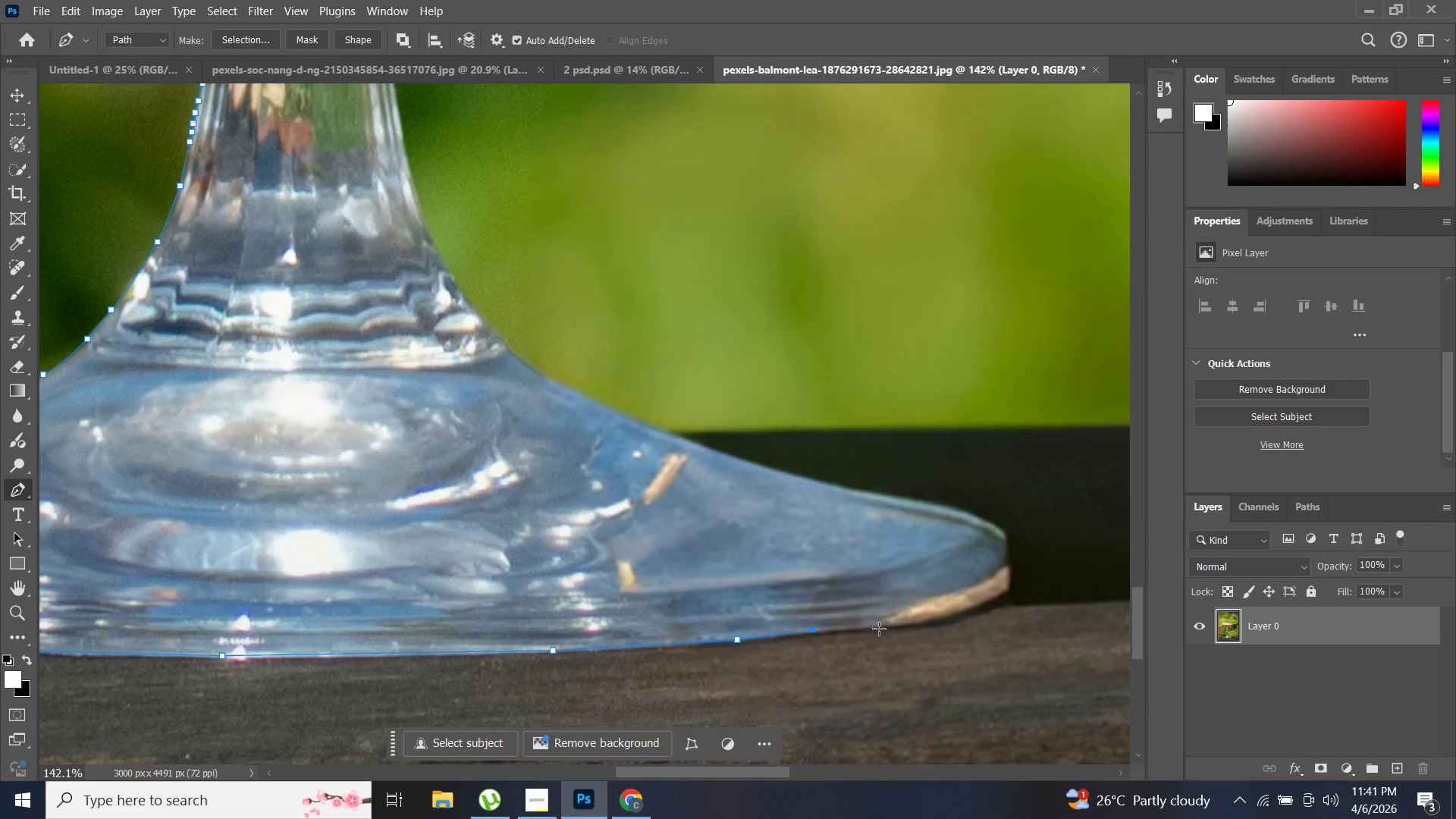 
left_click([879, 629])
 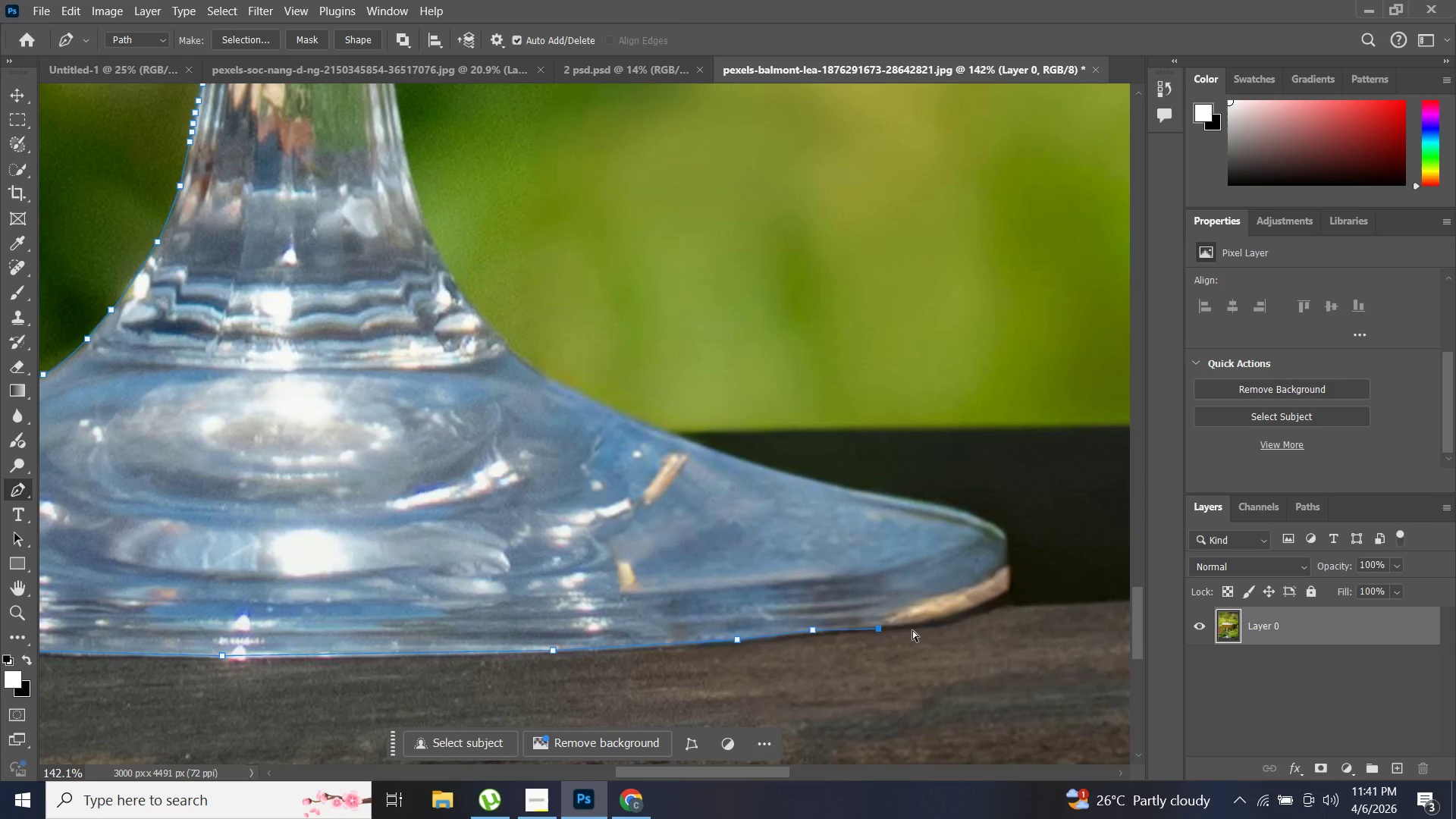 
key(Control+ControlLeft)
 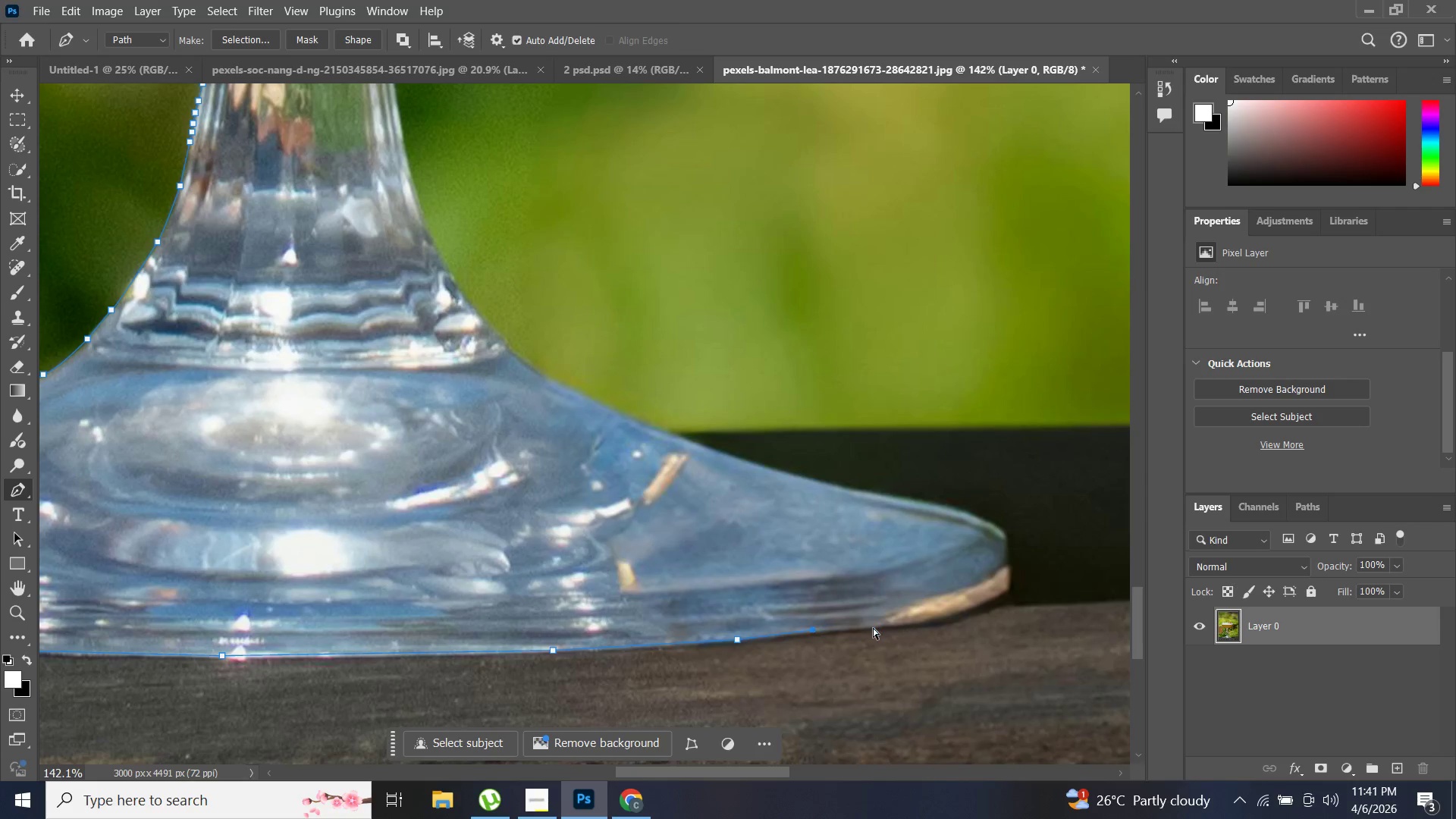 
key(Control+Z)
 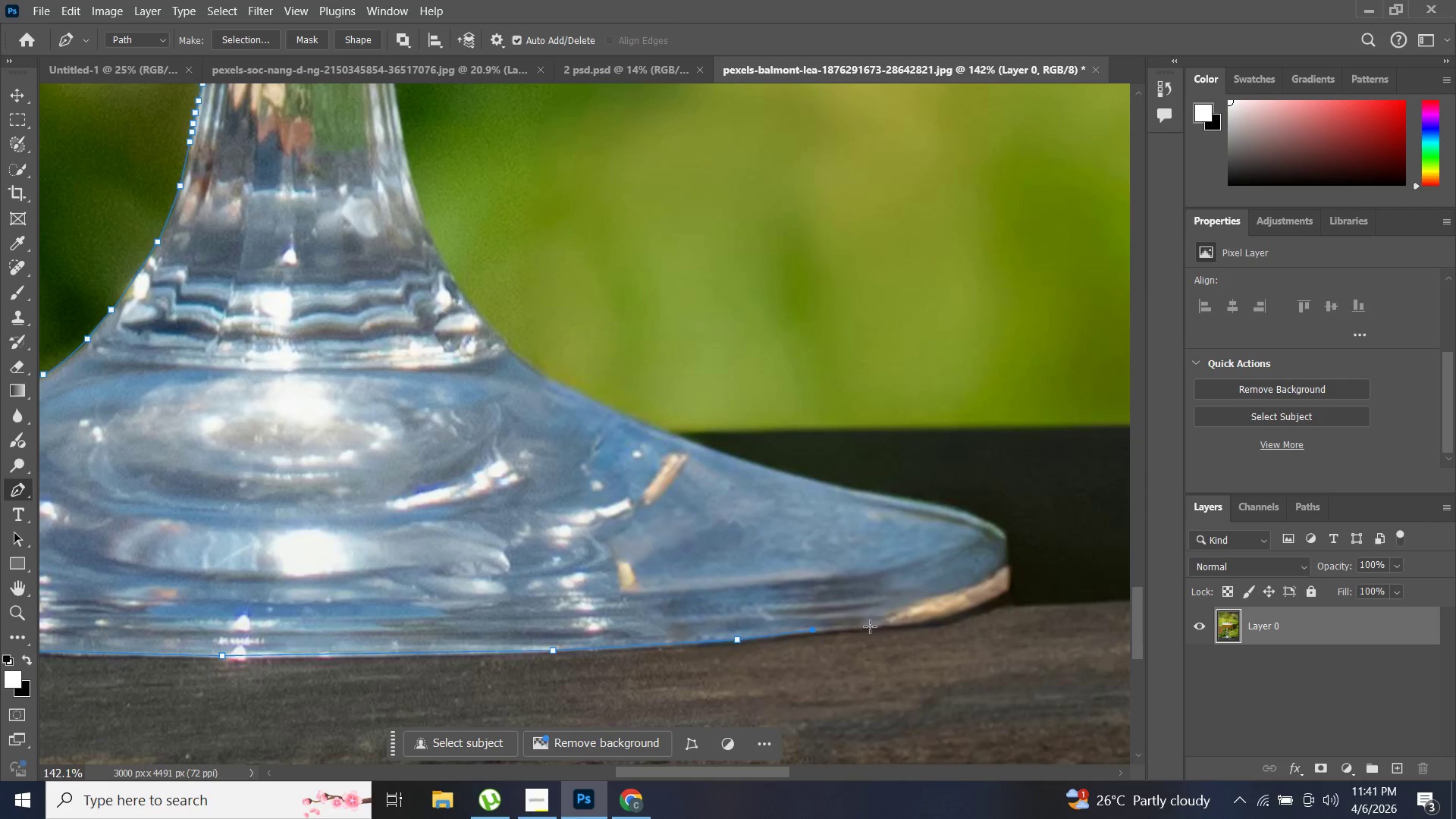 
hold_key(key=ShiftLeft, duration=1.08)
left_click([870, 626])
 